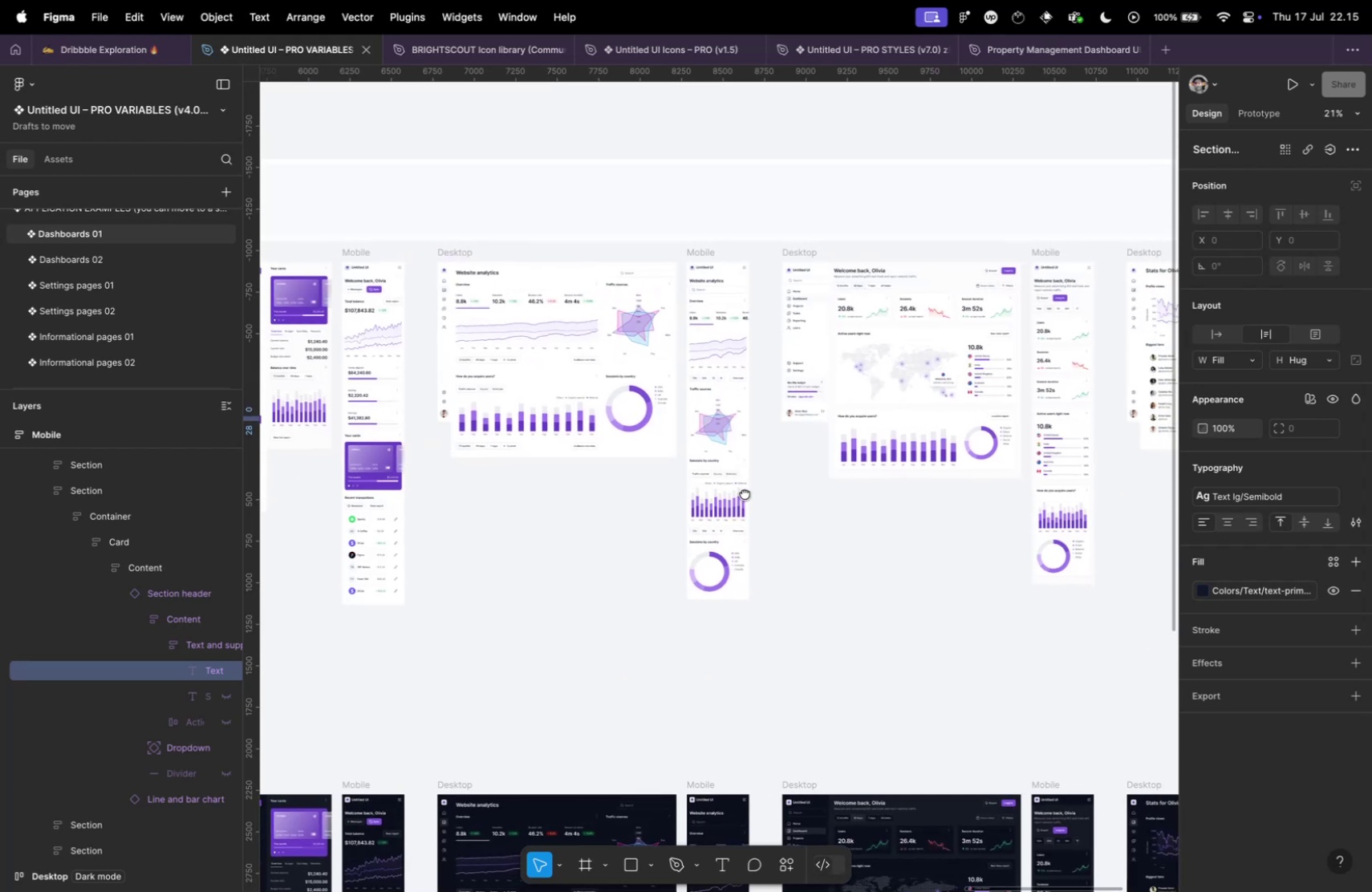 
hold_key(key=CommandLeft, duration=1.51)
scroll: coordinate [1032, 514], scroll_direction: up, amount: 9.0
 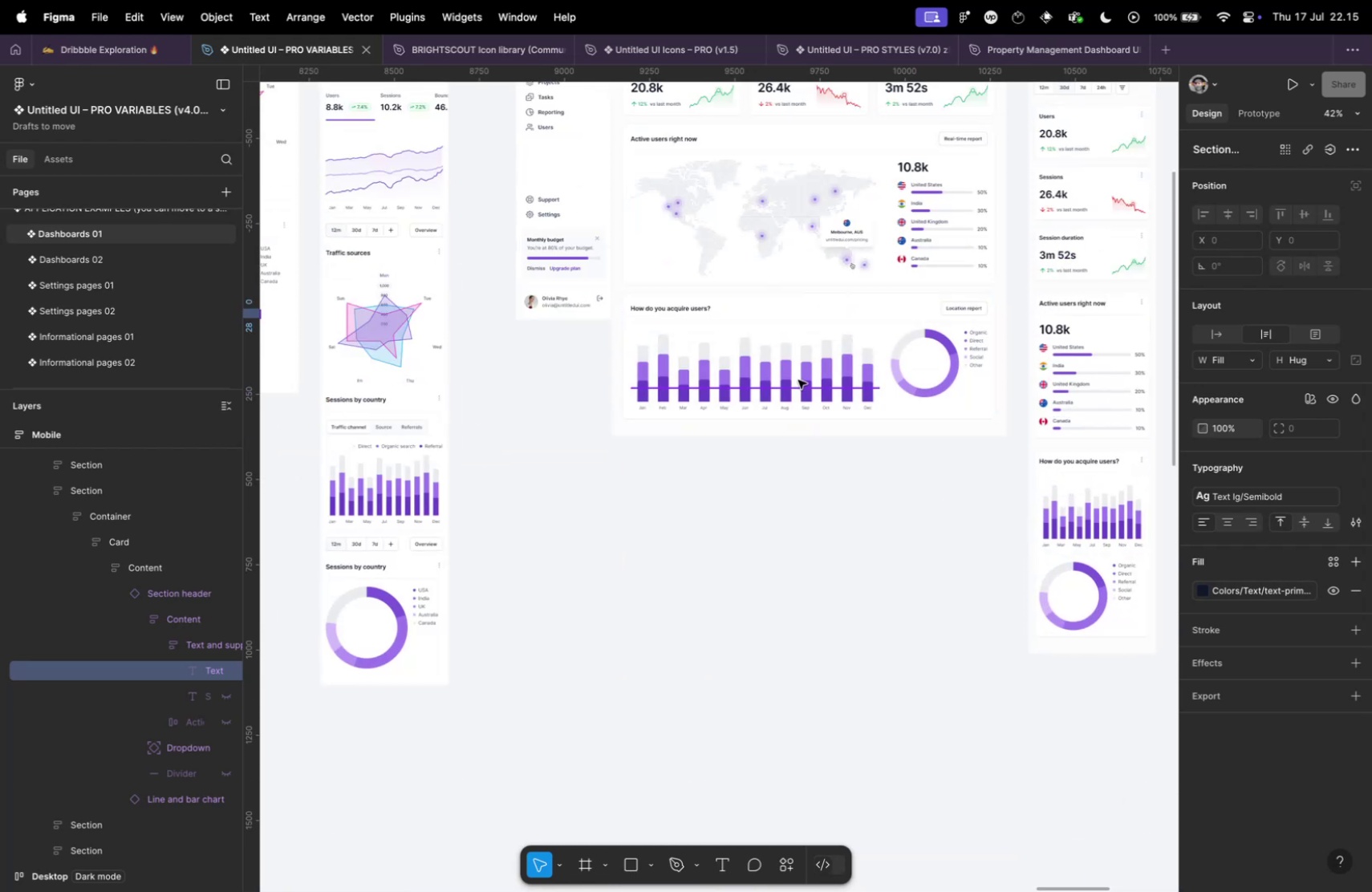 
left_click([798, 379])
 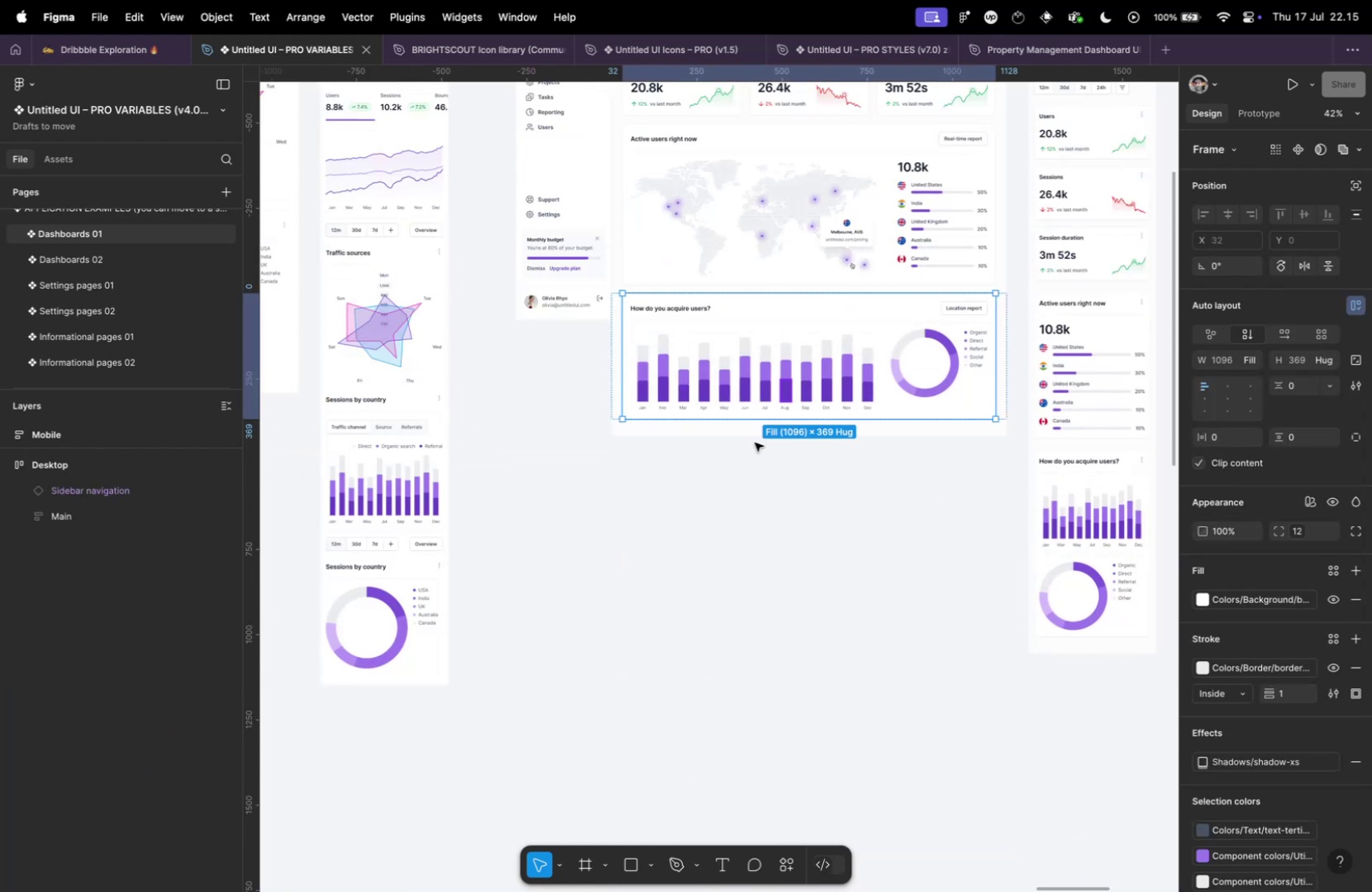 
scroll: coordinate [650, 486], scroll_direction: down, amount: 10.0
 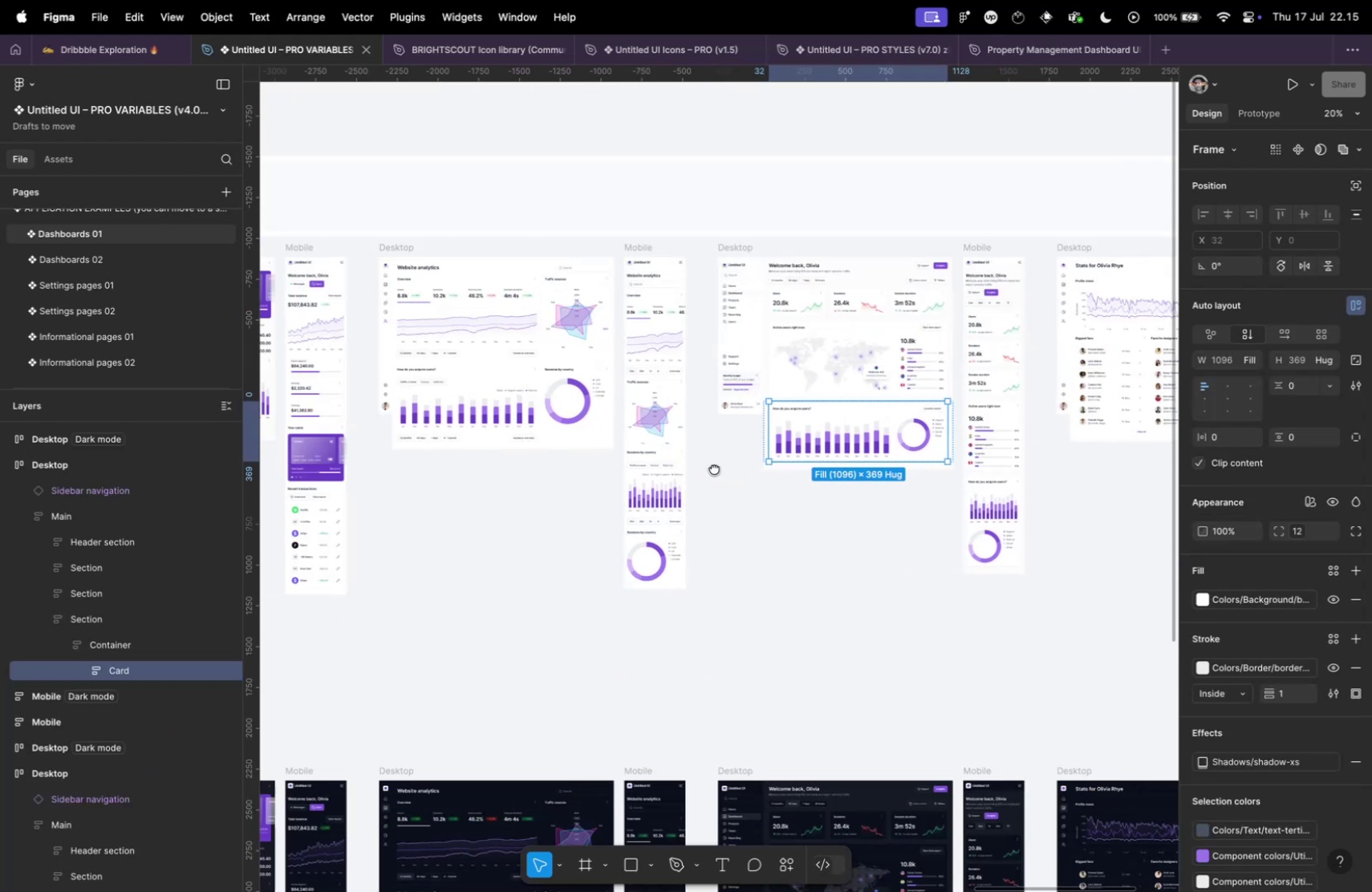 
hold_key(key=CommandLeft, duration=1.82)
scroll: coordinate [615, 409], scroll_direction: up, amount: 15.0
 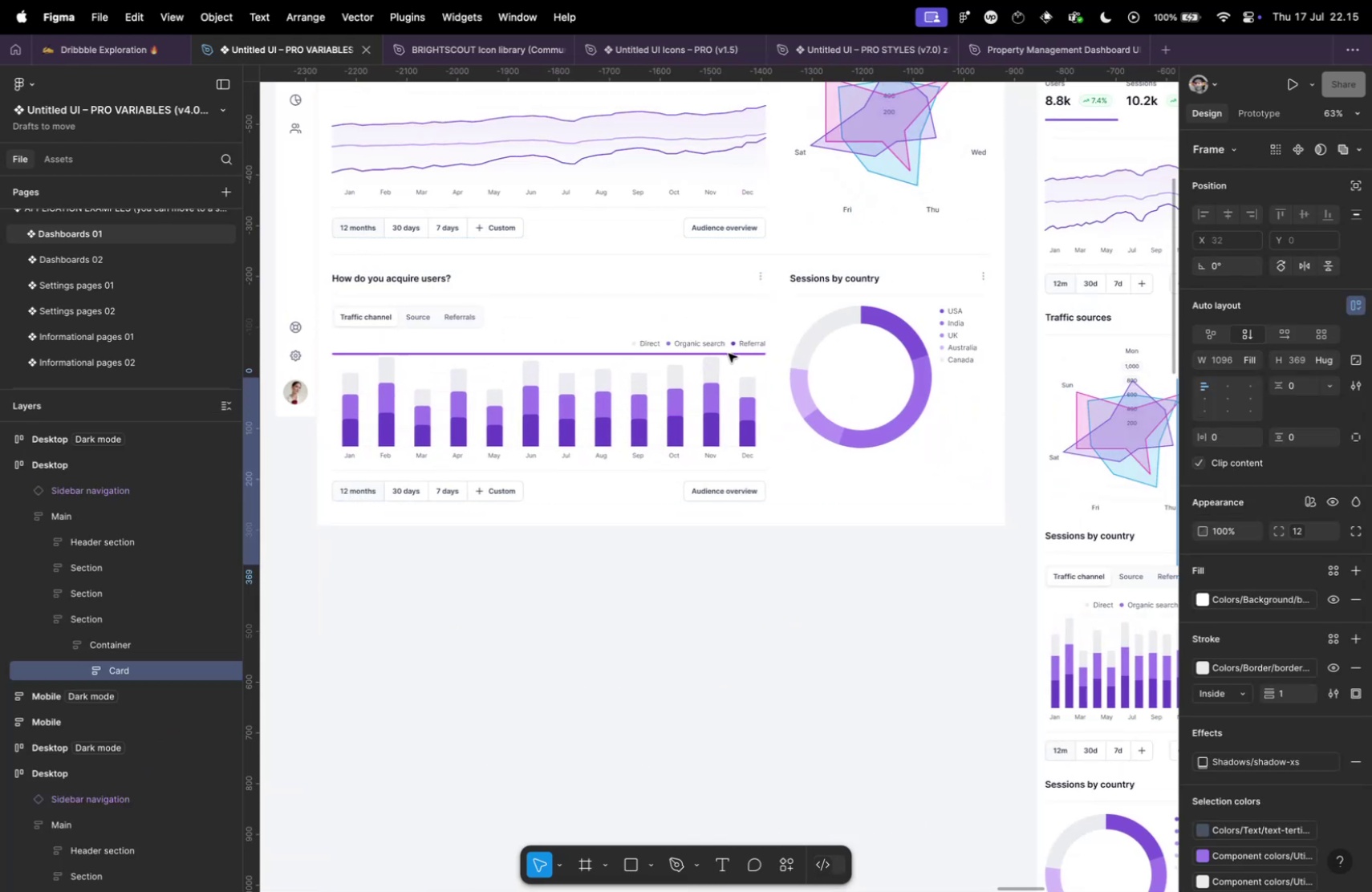 
left_click([729, 354])
 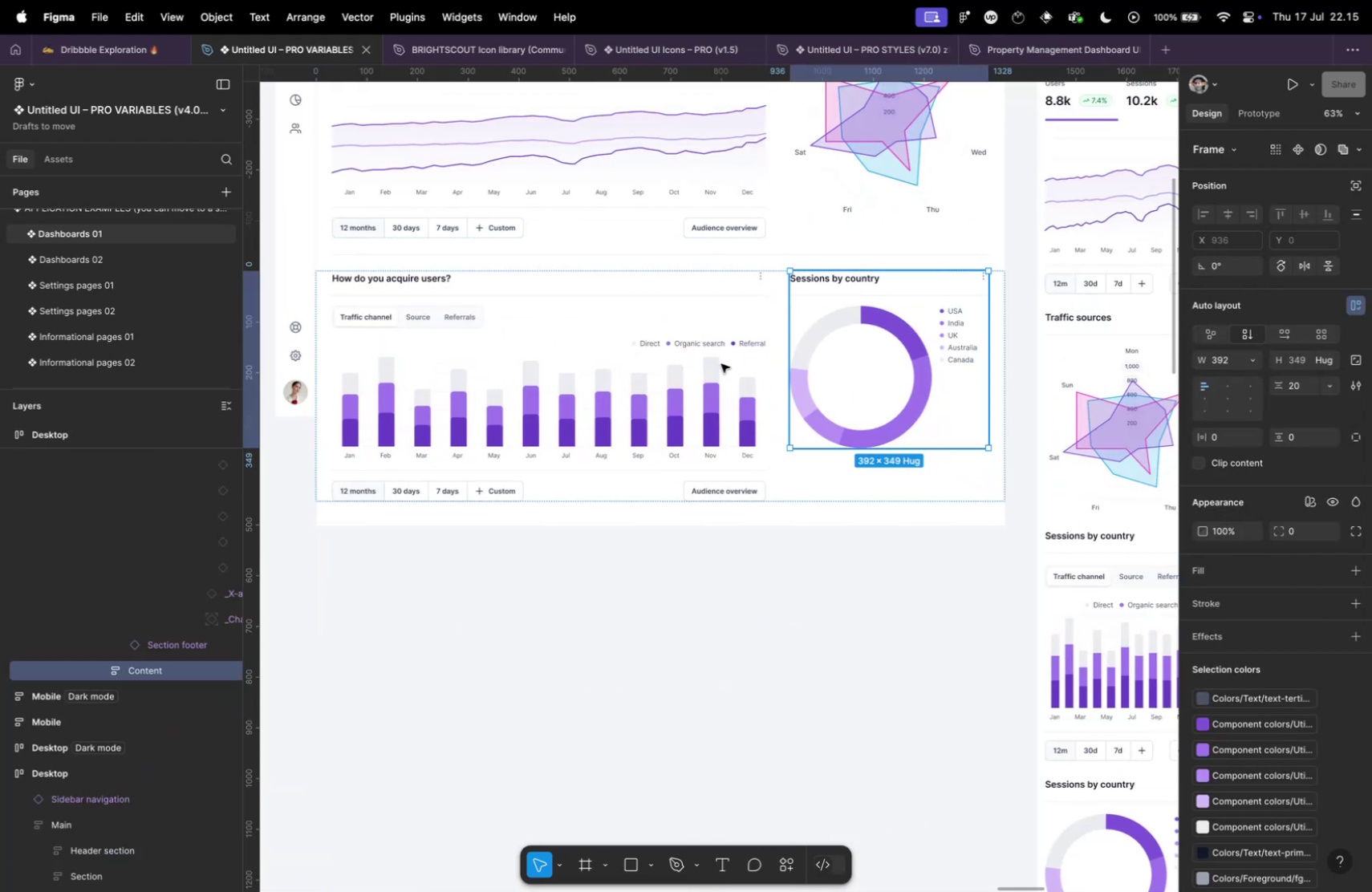 
double_click([611, 375])
 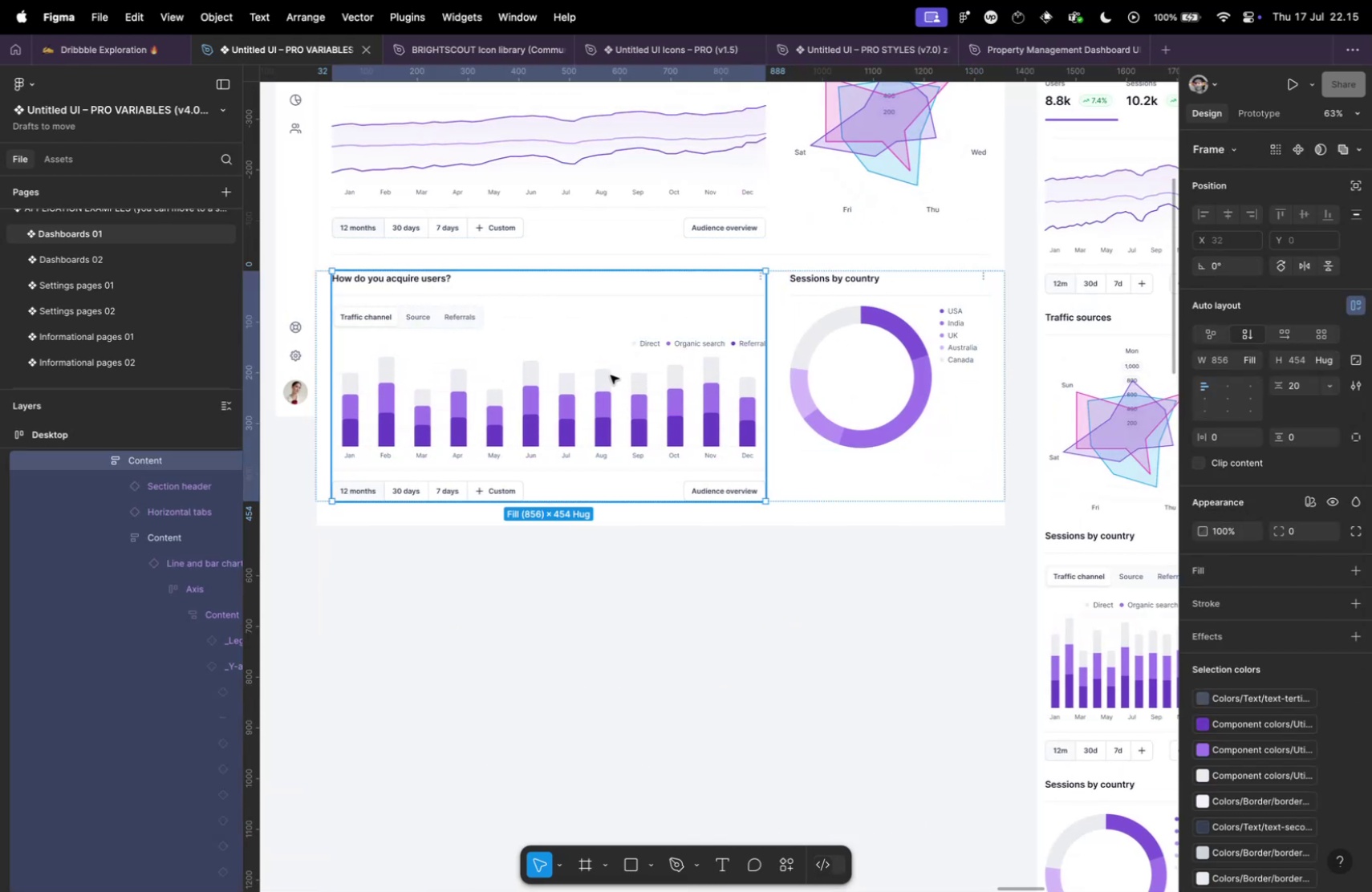 
triple_click([611, 375])
 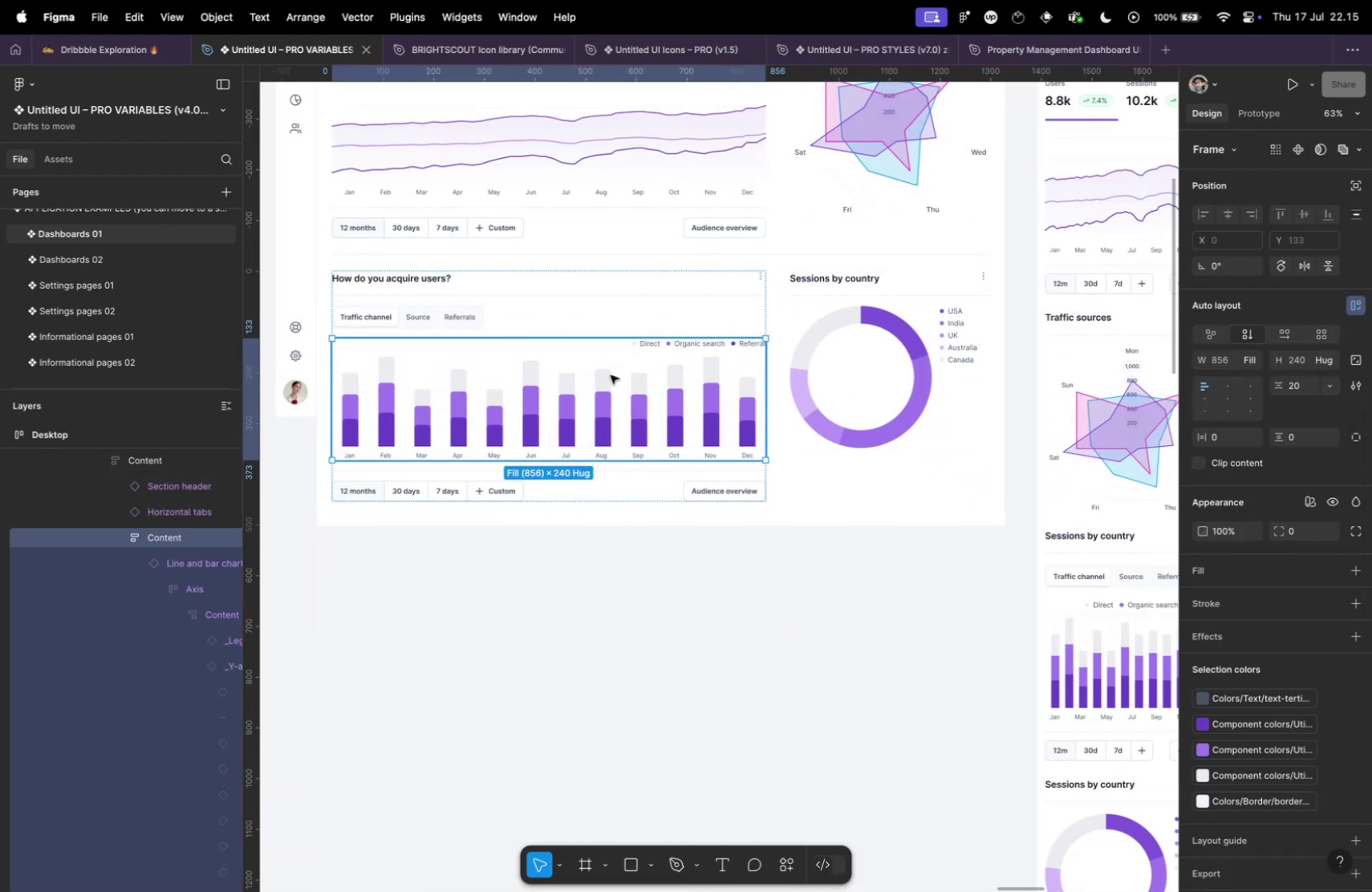 
triple_click([611, 375])
 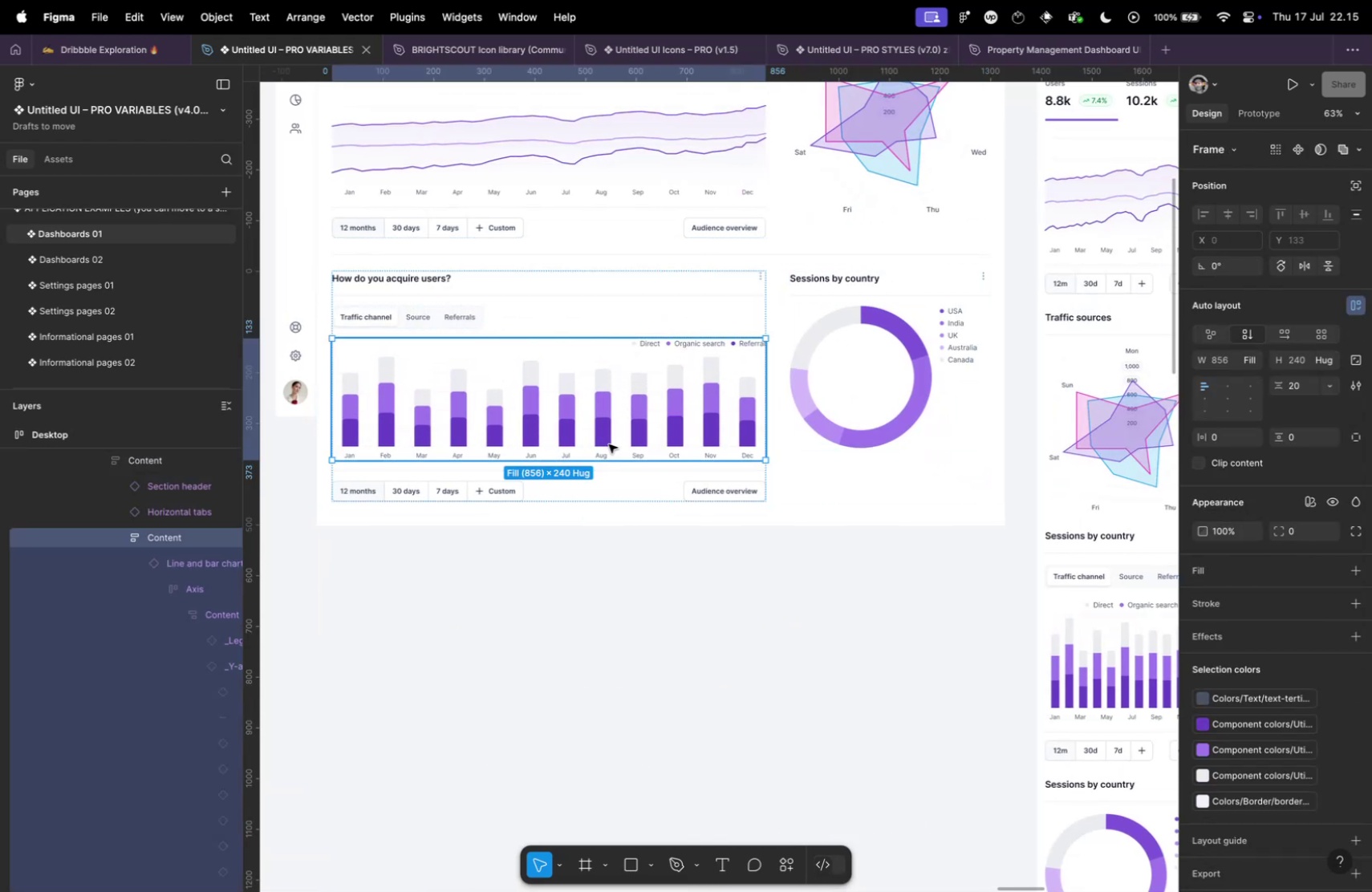 
hold_key(key=CommandLeft, duration=0.49)
scroll: coordinate [591, 471], scroll_direction: down, amount: 13.0
 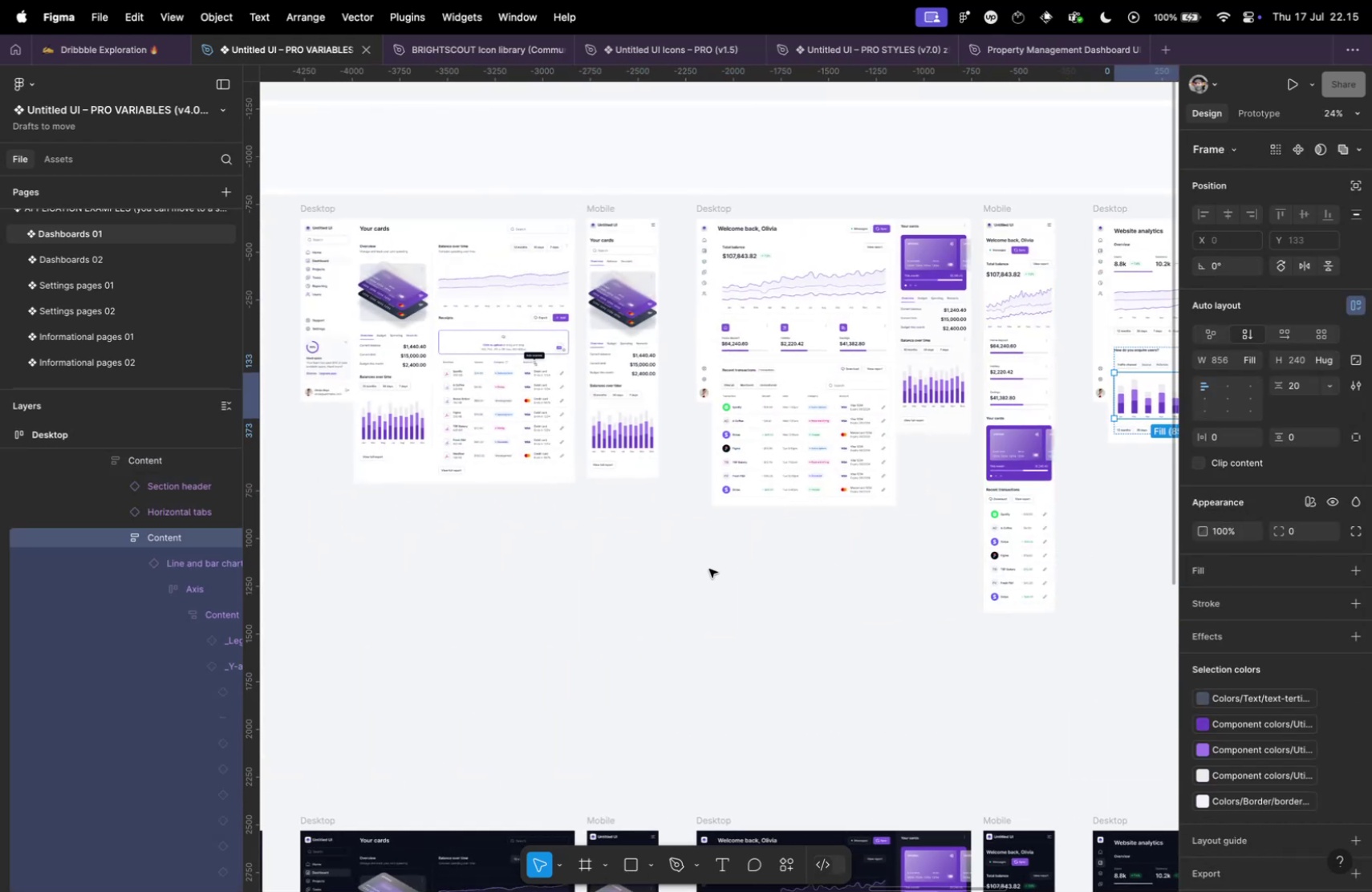 
scroll: coordinate [893, 489], scroll_direction: up, amount: 16.0
 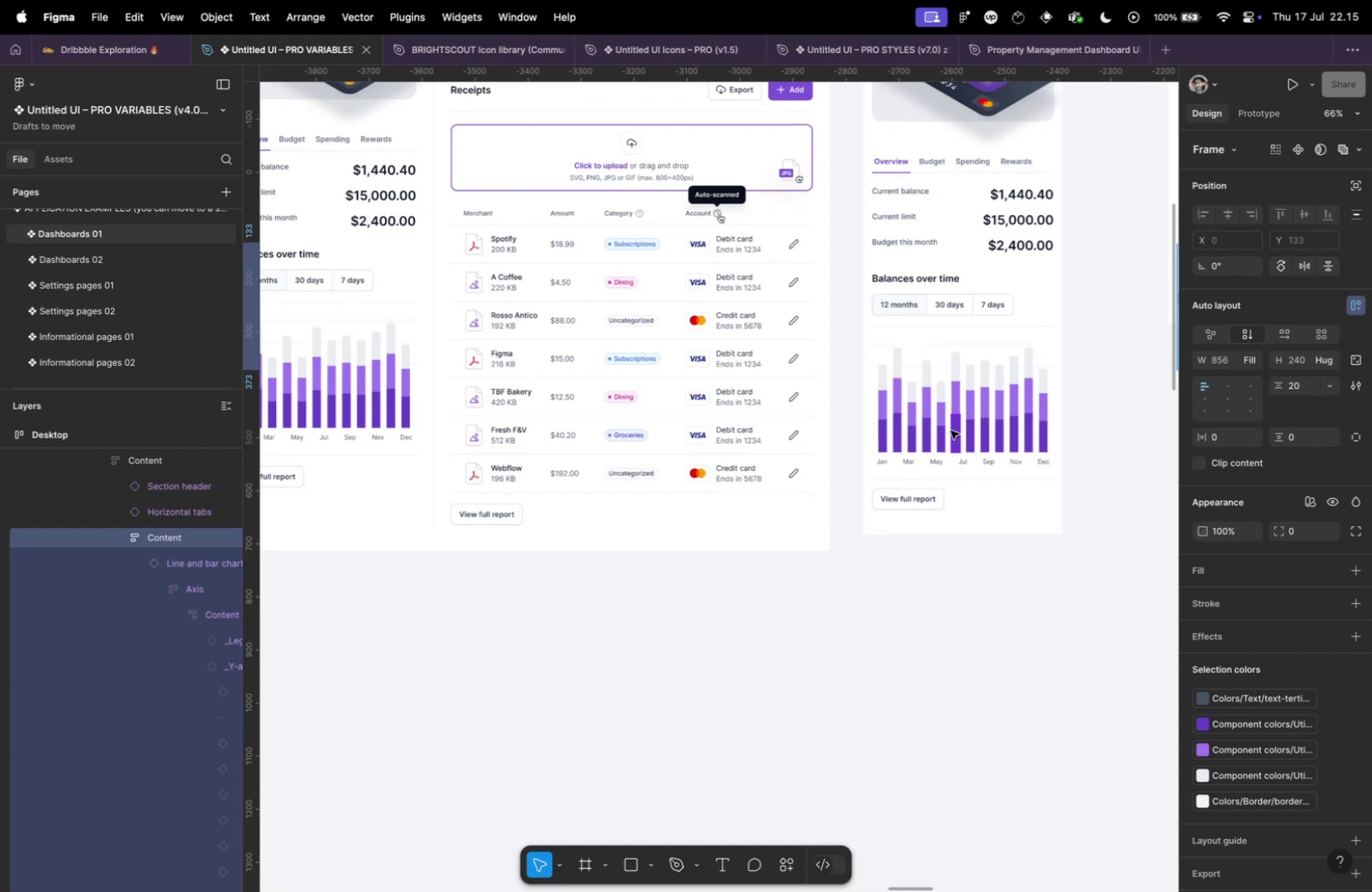 
hold_key(key=CommandLeft, duration=1.5)
left_click([928, 305])
 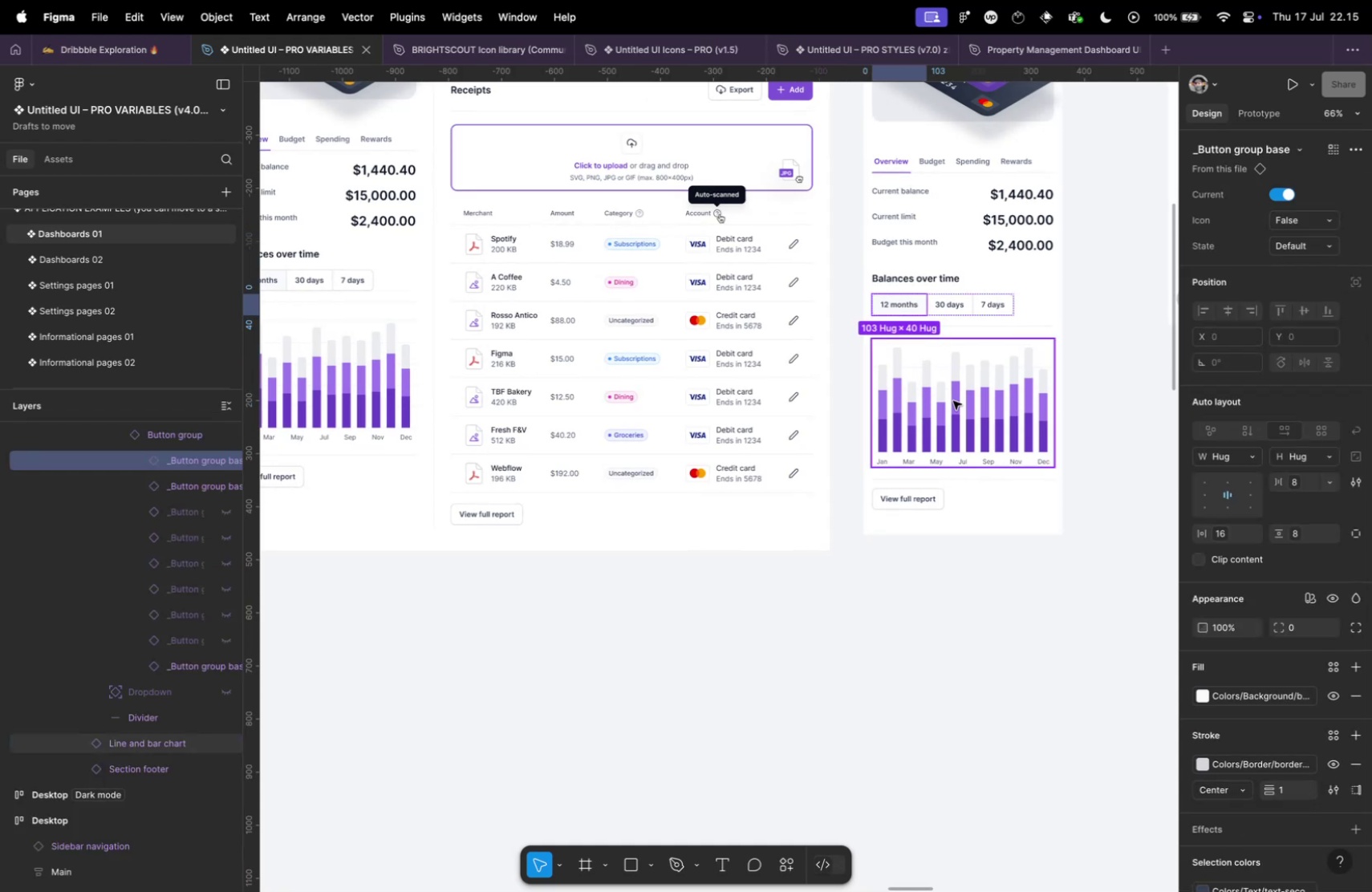 
double_click([953, 400])
 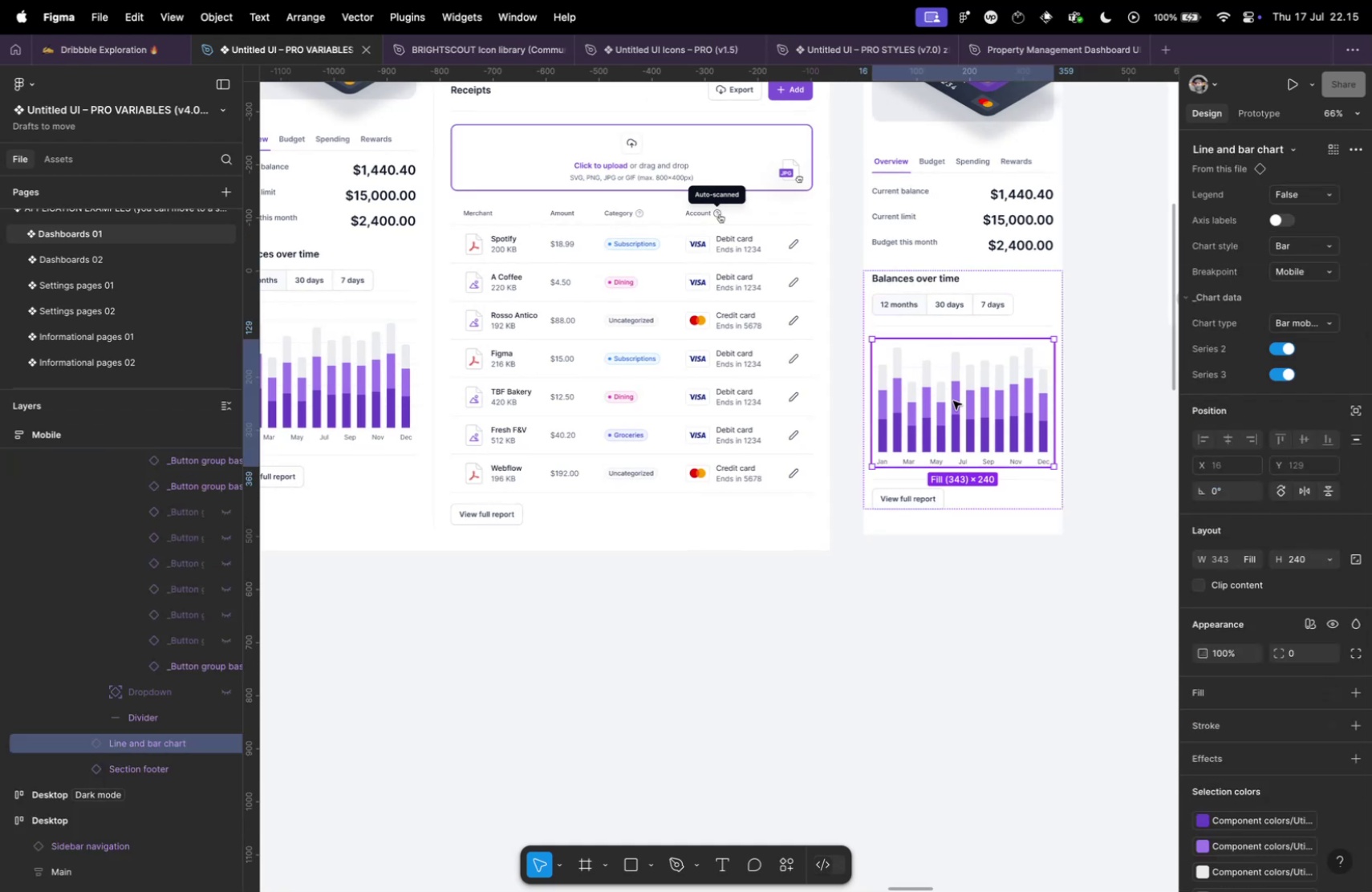 
key(Meta+C)
 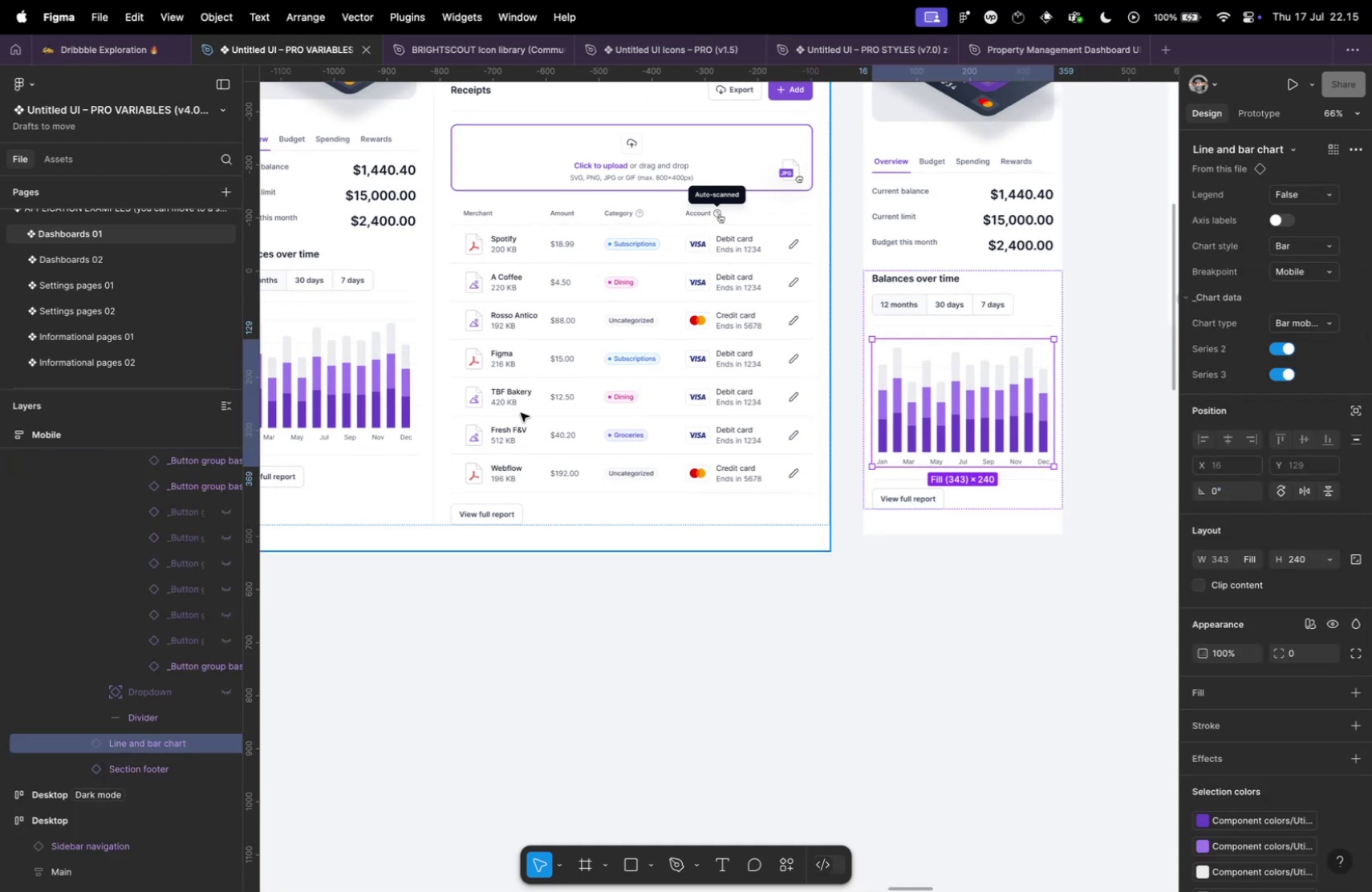 
hold_key(key=CommandLeft, duration=0.93)
scroll: coordinate [788, 497], scroll_direction: down, amount: 5.0
 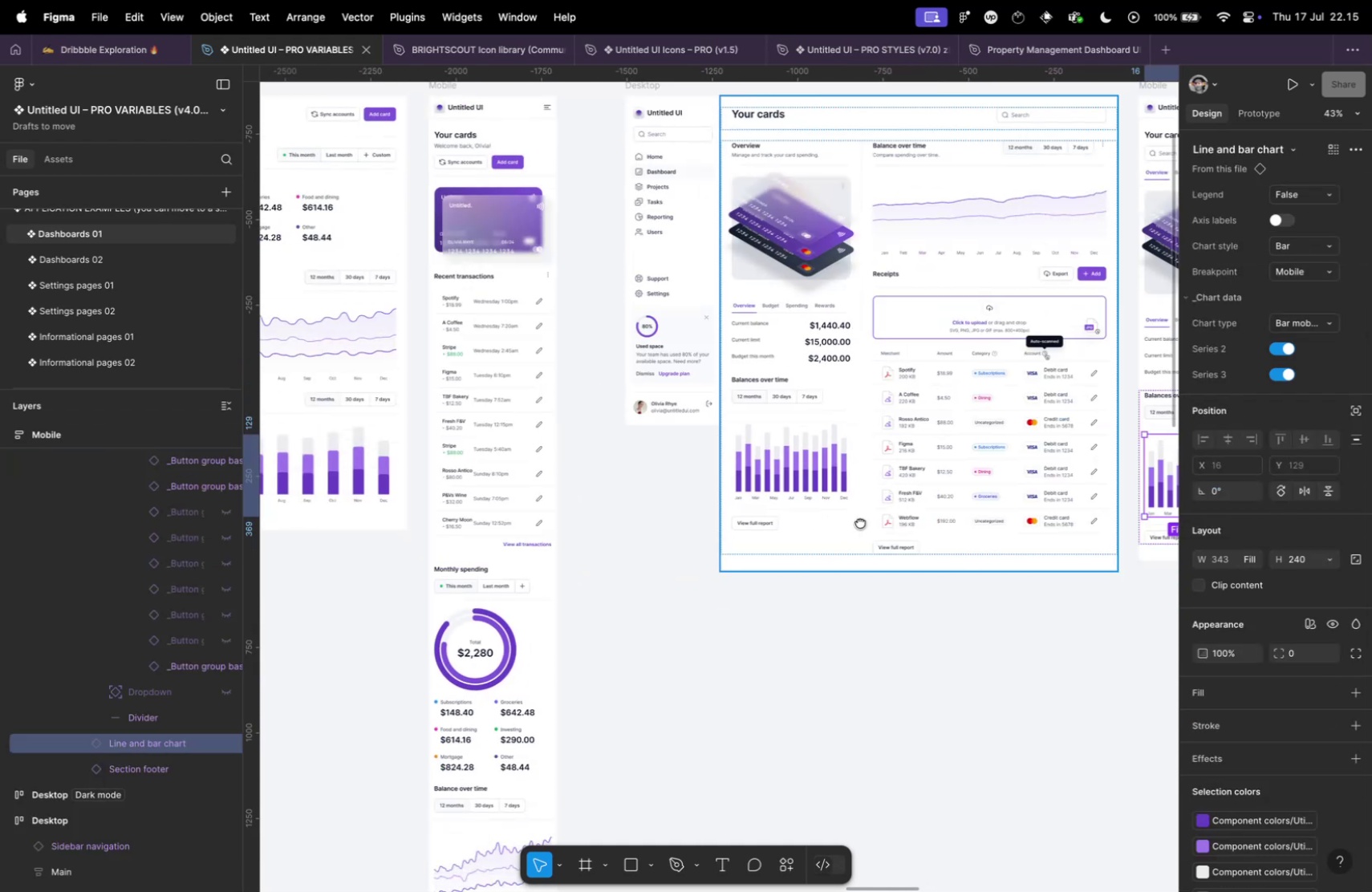 
hold_key(key=CommandLeft, duration=1.01)
scroll: coordinate [777, 427], scroll_direction: up, amount: 10.0
 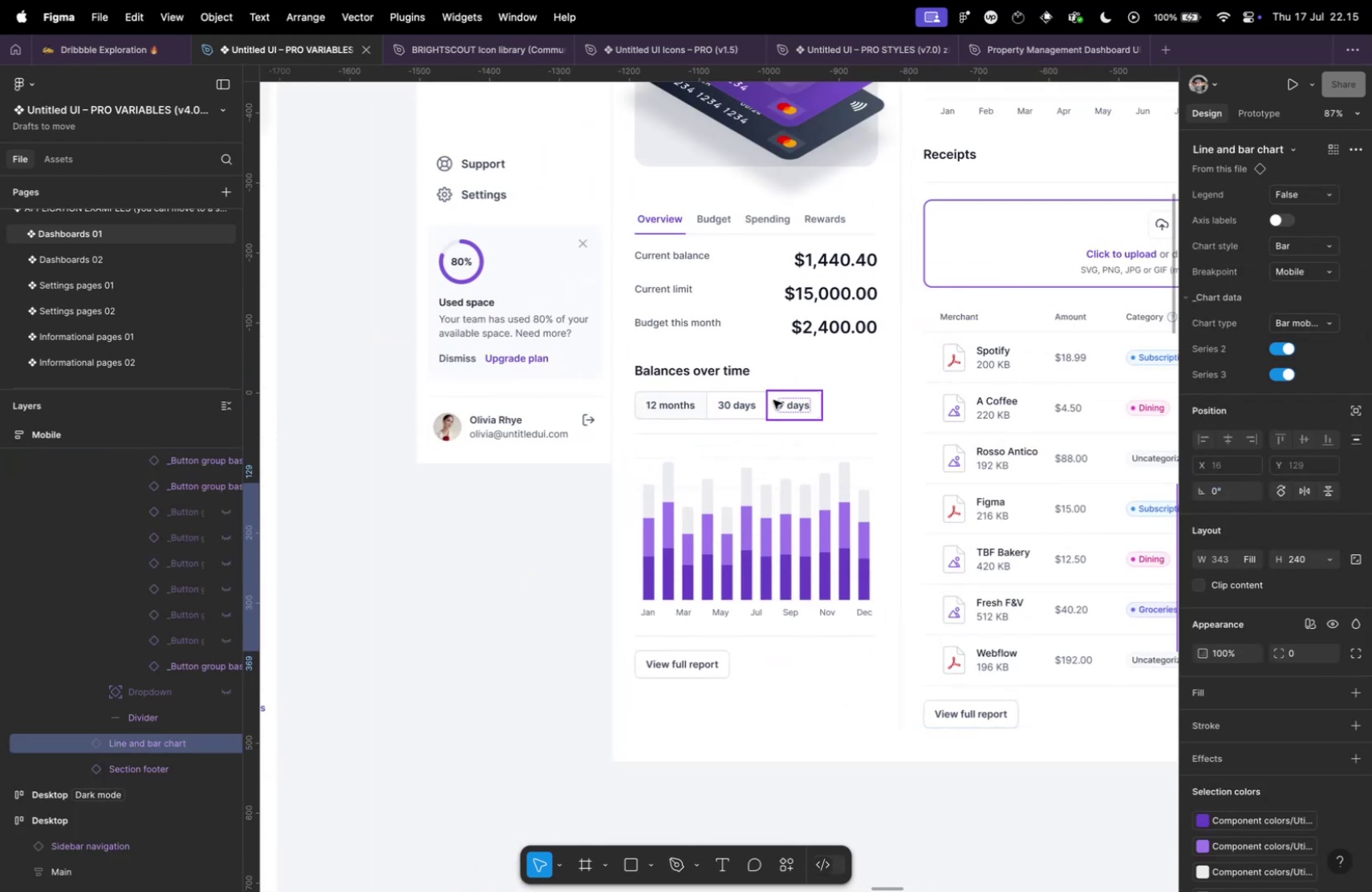 
left_click([773, 399])
 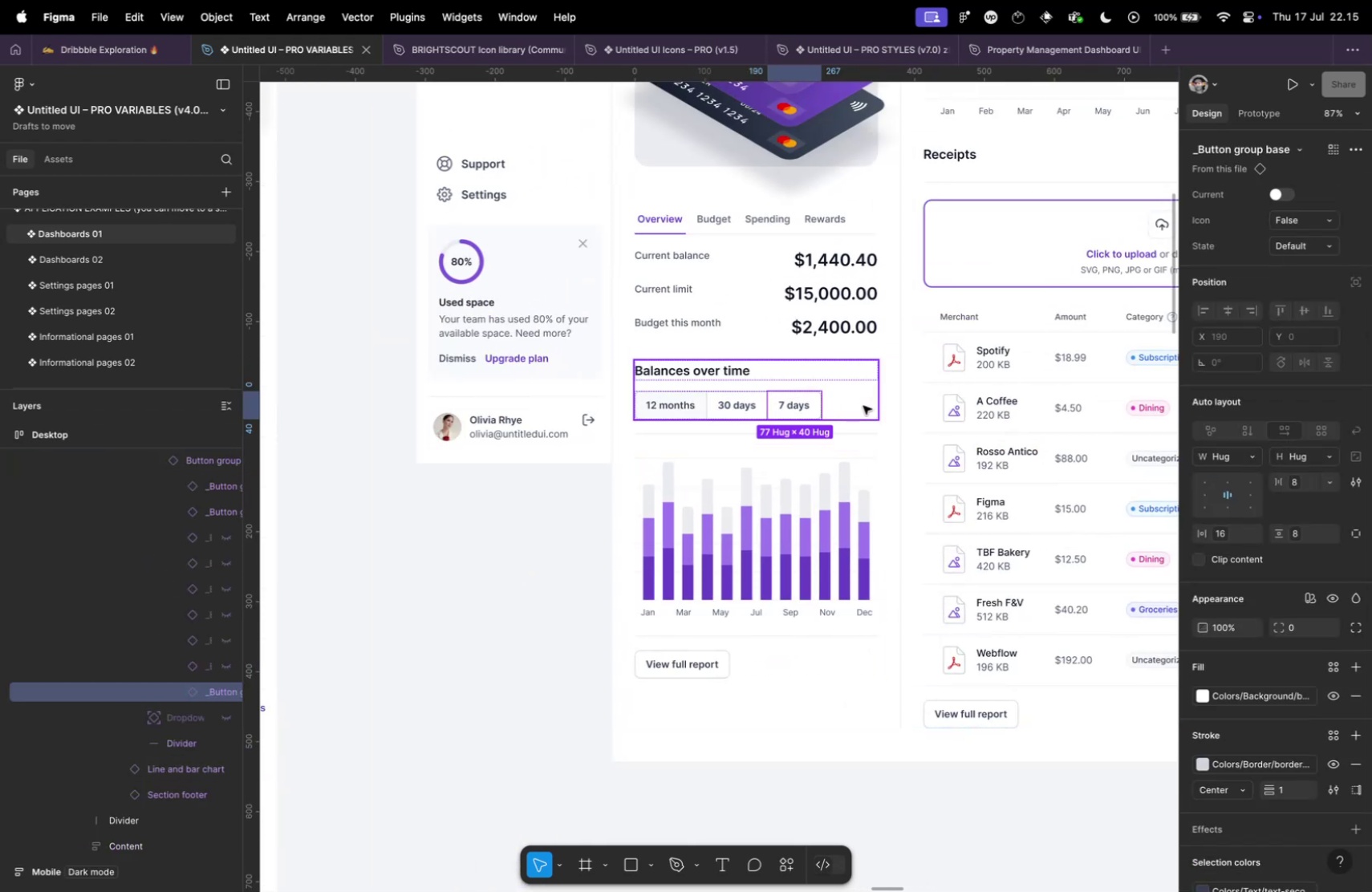 
double_click([853, 487])
 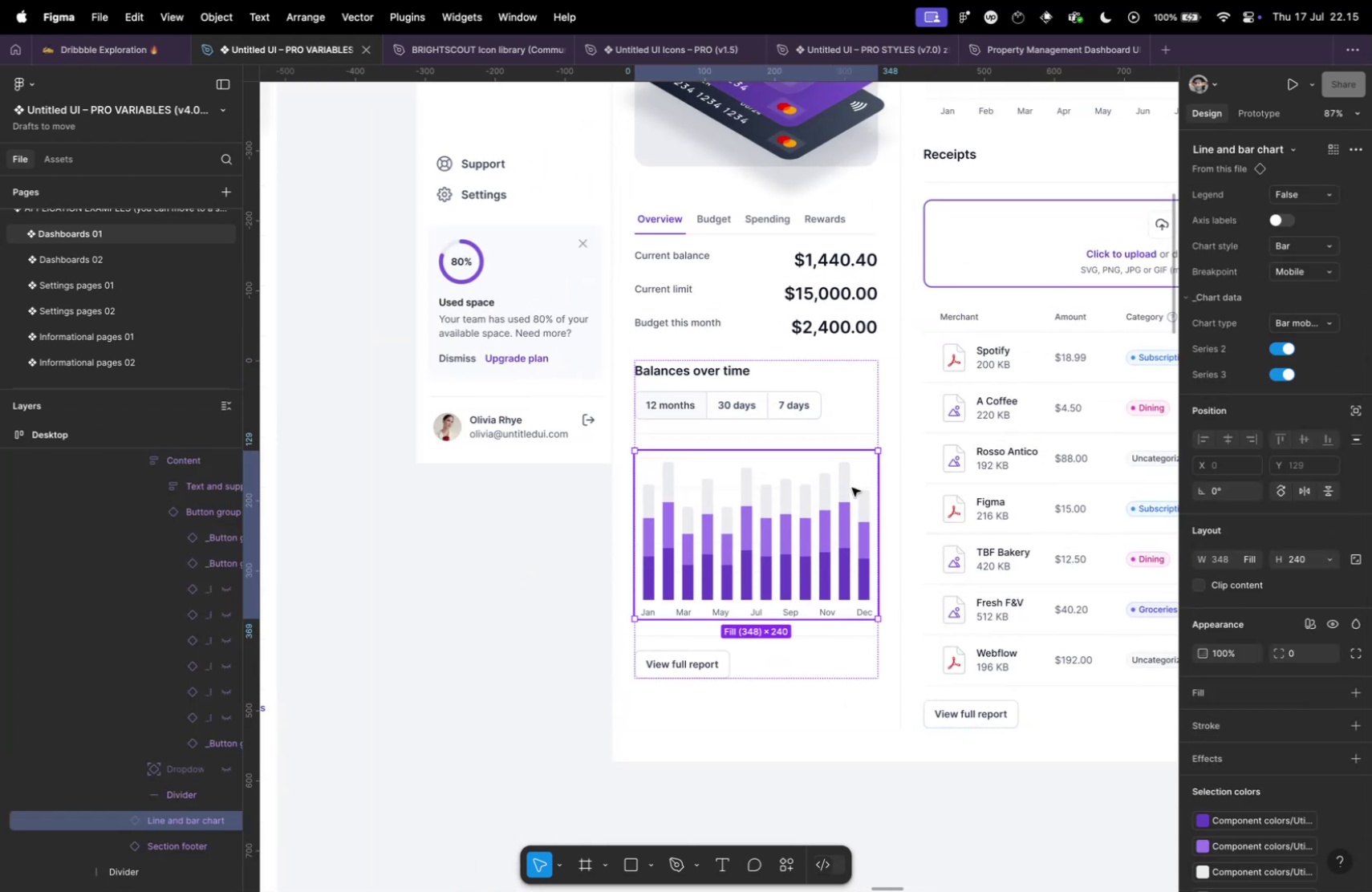 
key(Meta+C)
 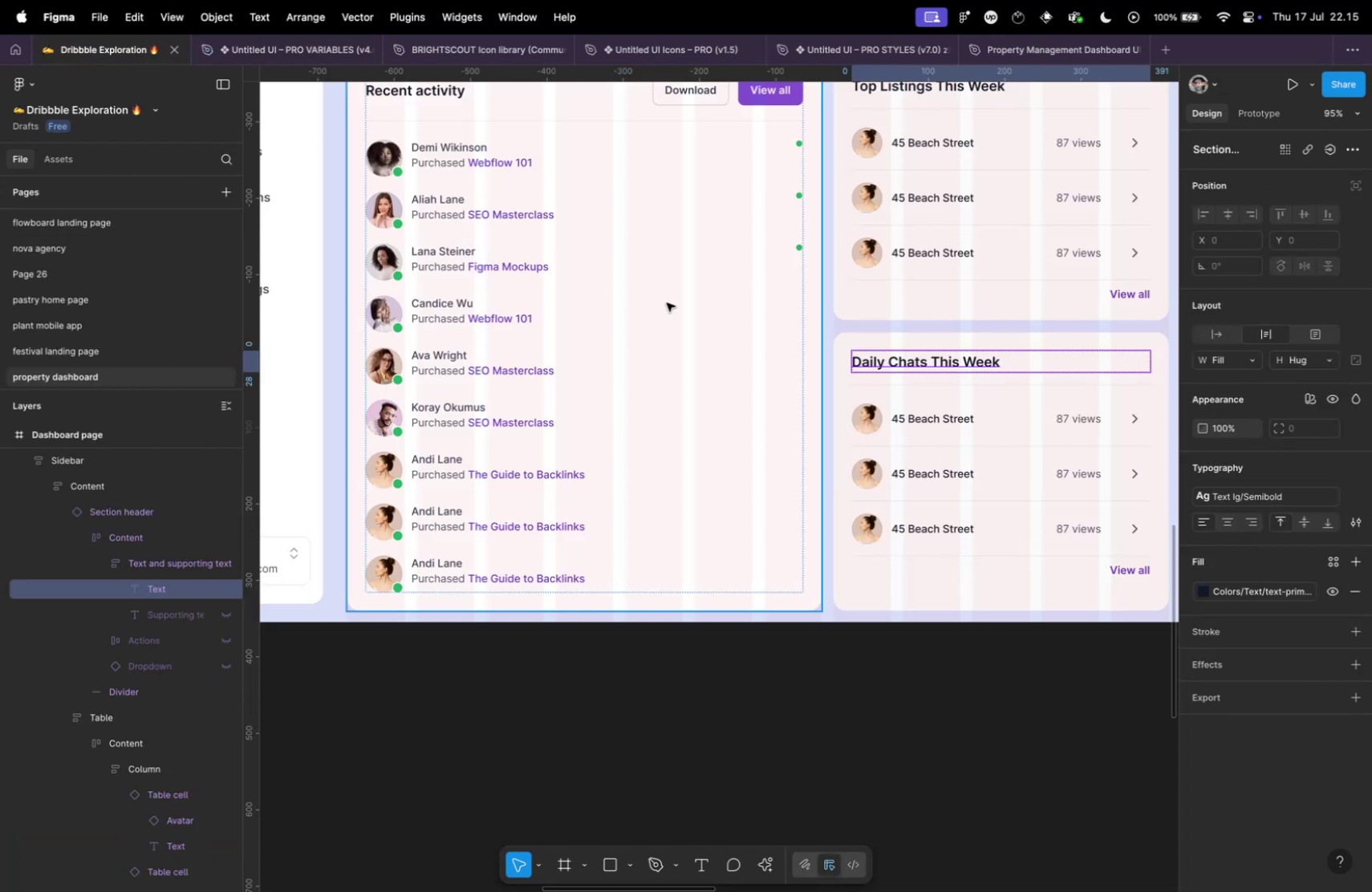 
left_click([806, 420])
 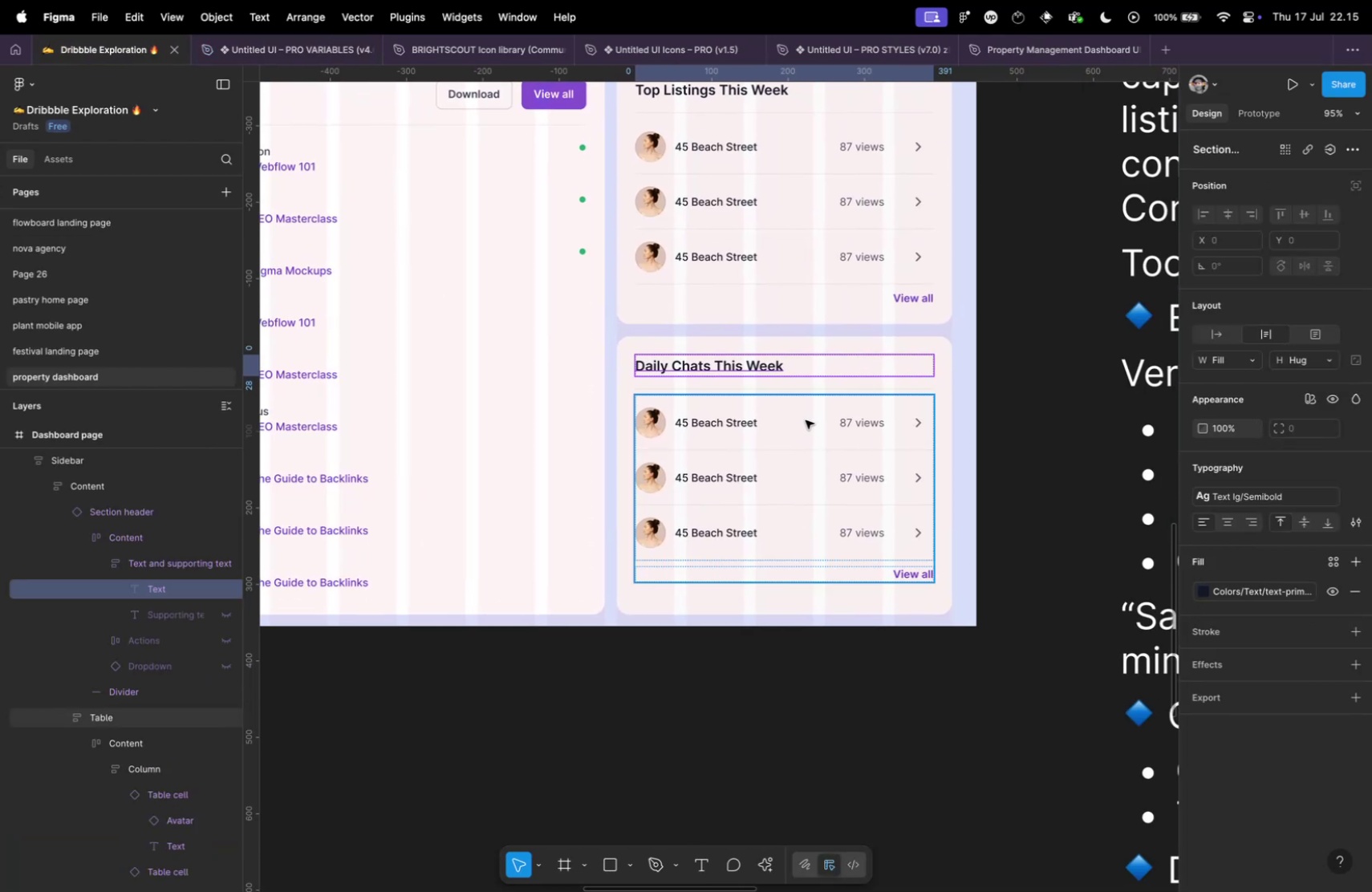 
key(Meta+Shift+R)
 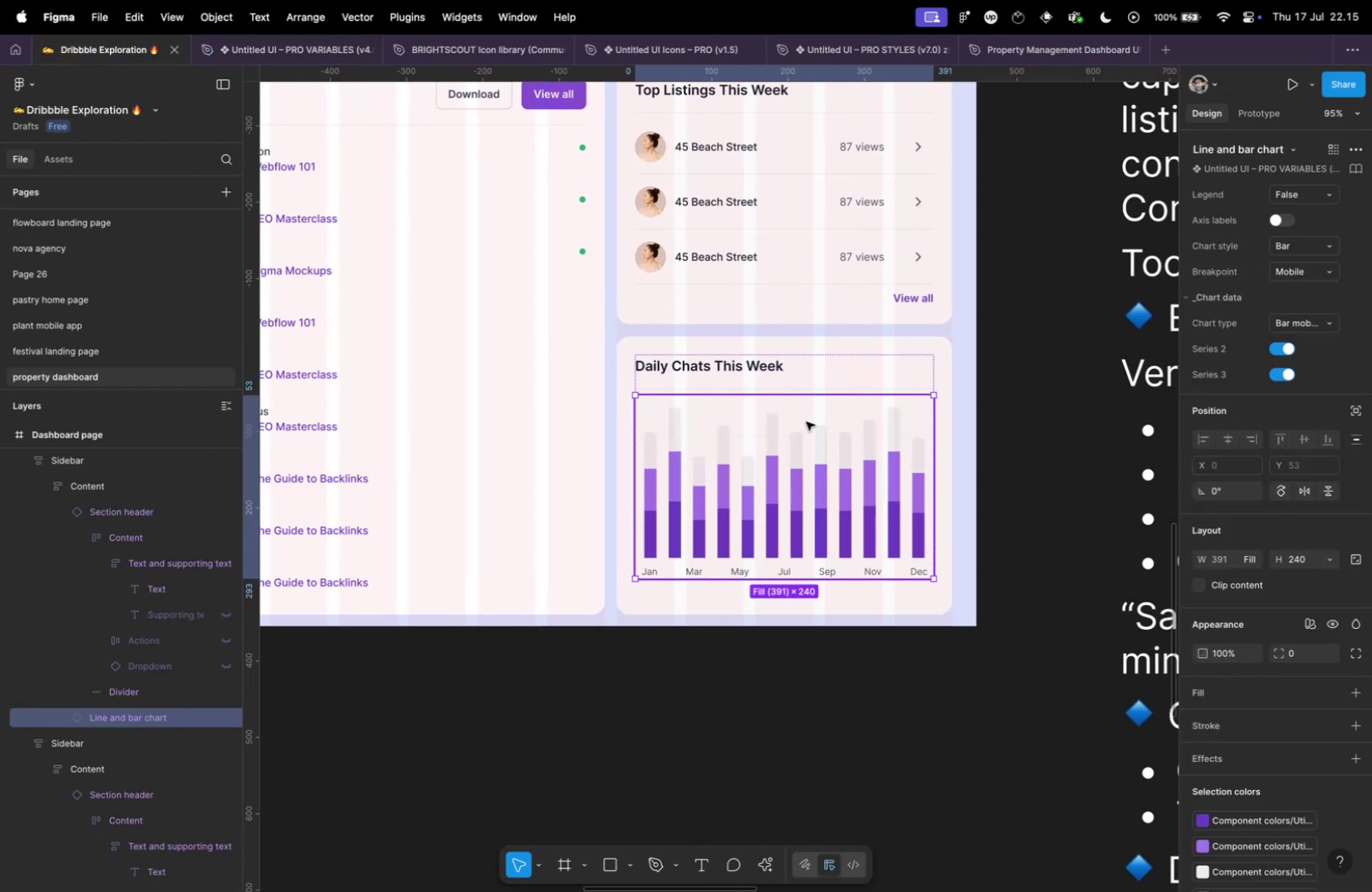 
hold_key(key=CommandLeft, duration=0.92)
scroll: coordinate [865, 482], scroll_direction: up, amount: 6.0
 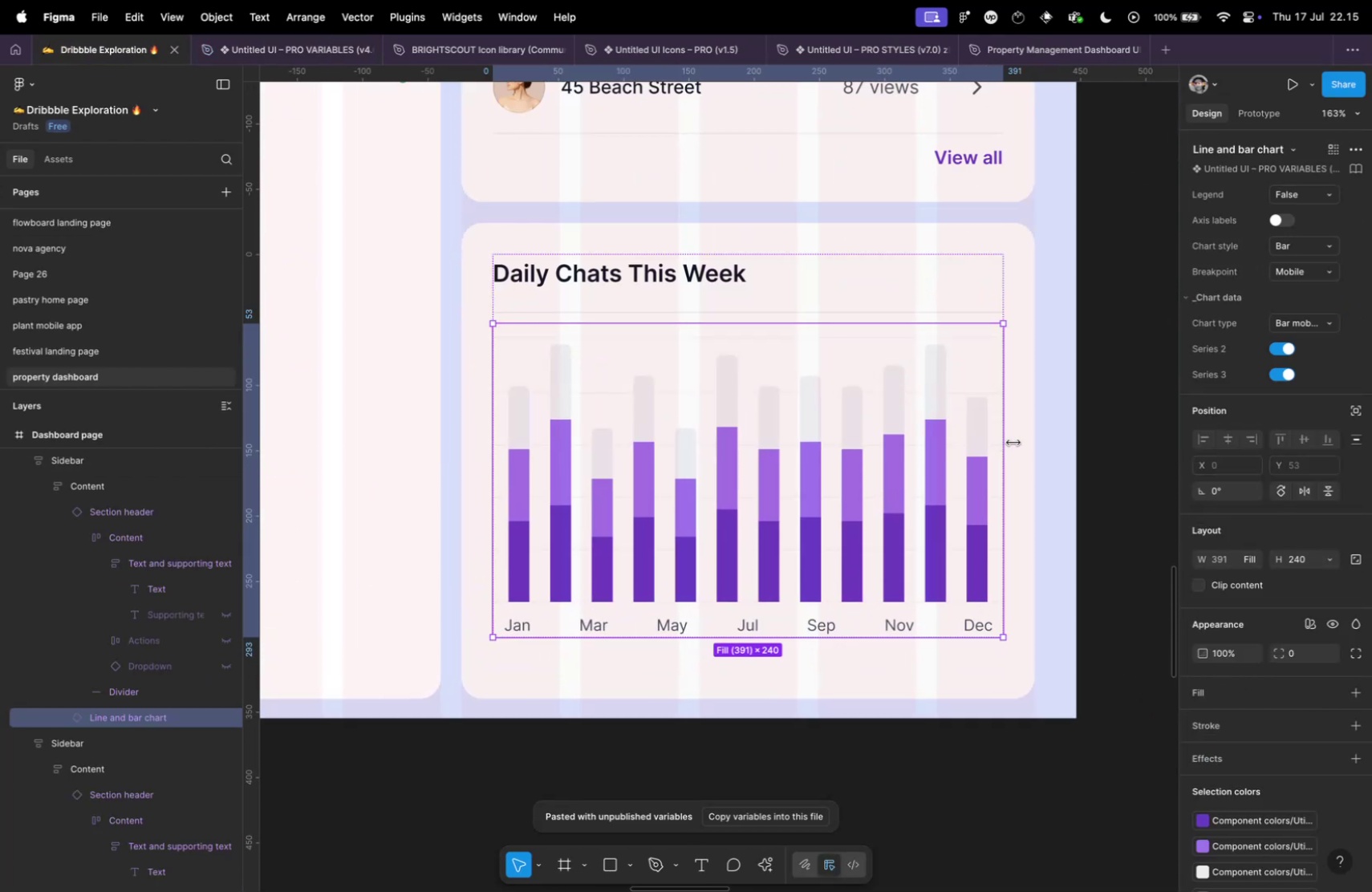 
hold_key(key=CommandLeft, duration=0.97)
left_click([522, 517])
 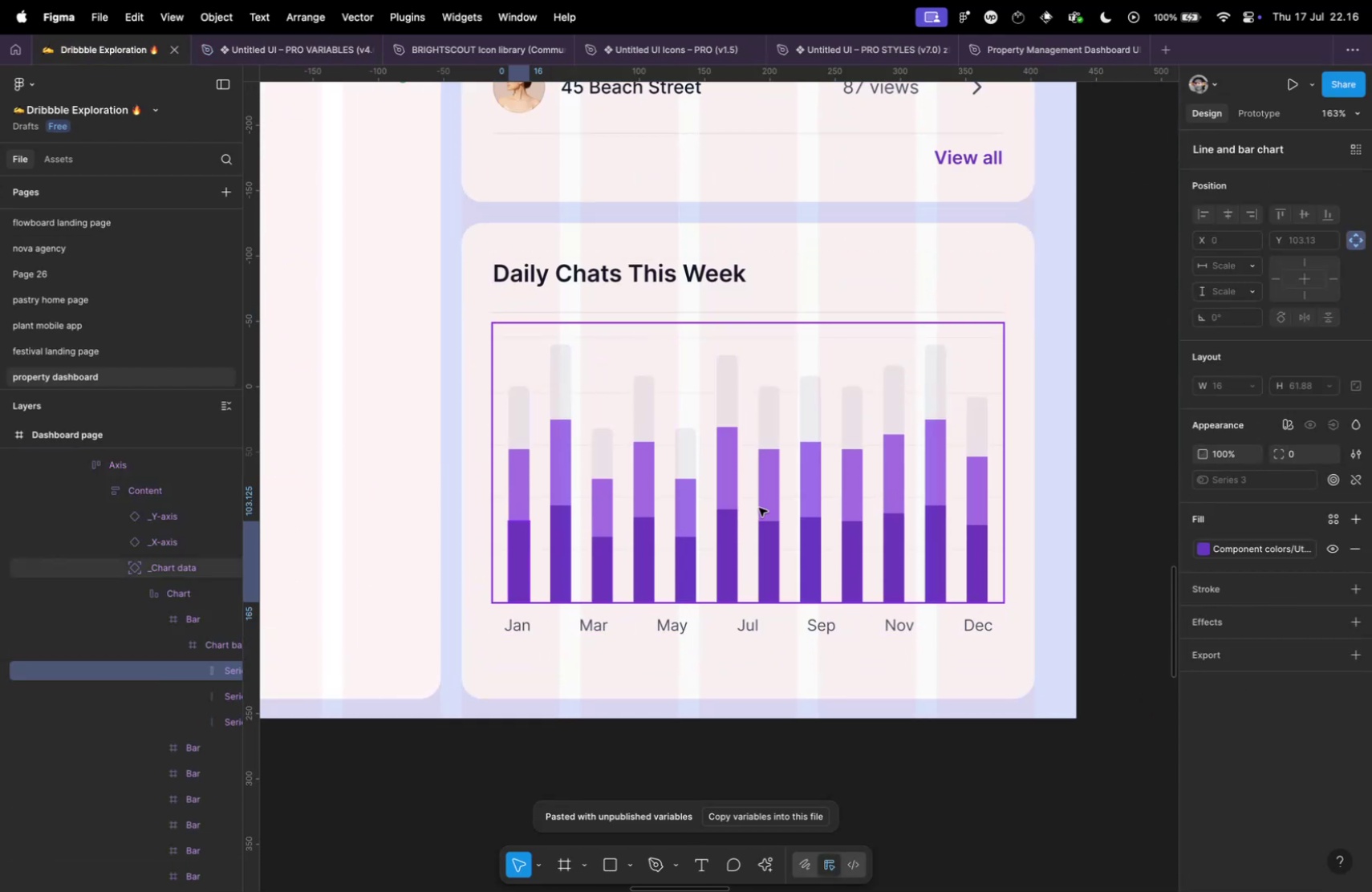 
left_click([812, 504])
 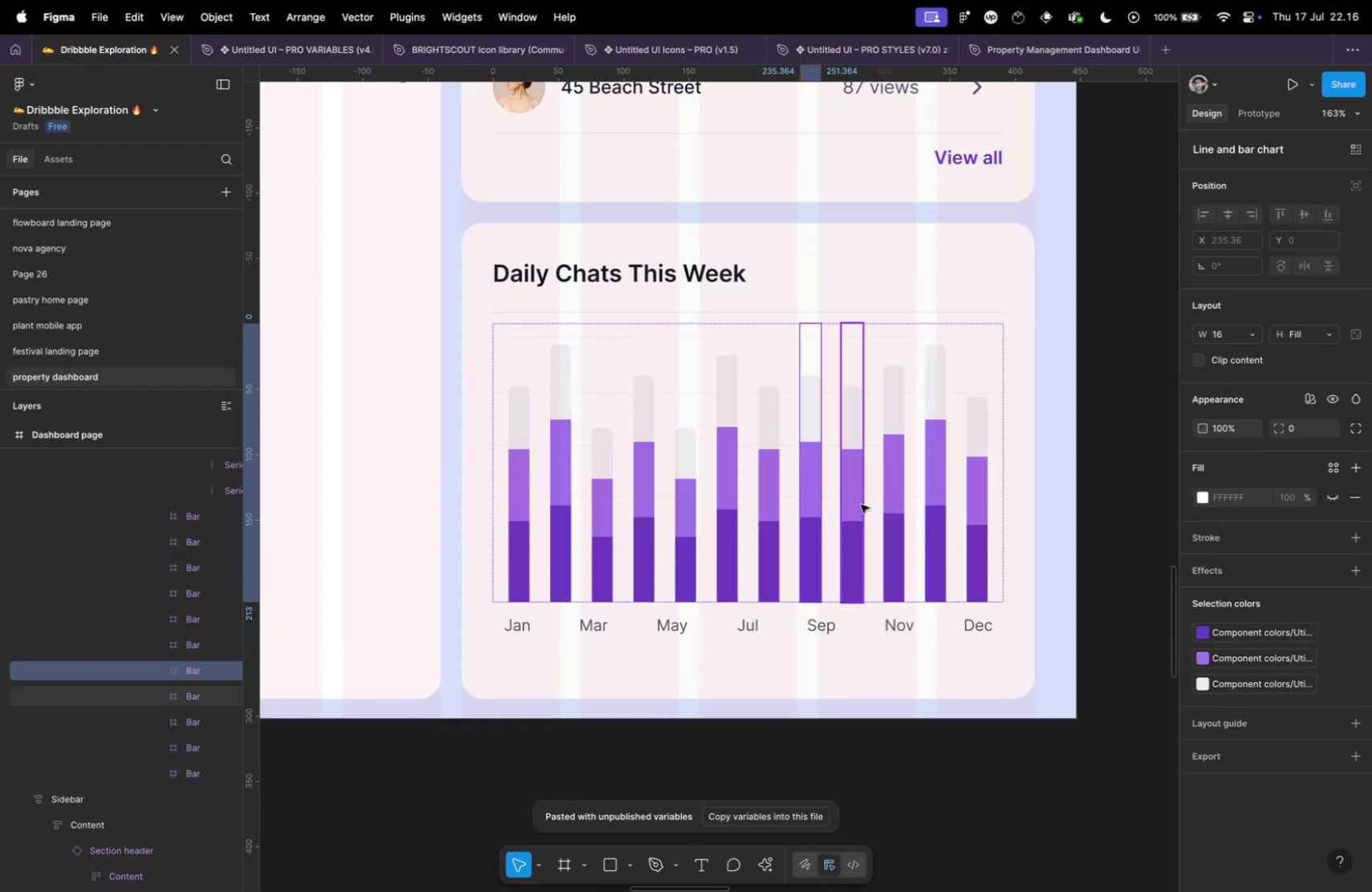 
hold_key(key=ShiftLeft, duration=1.78)
left_click([862, 502])
 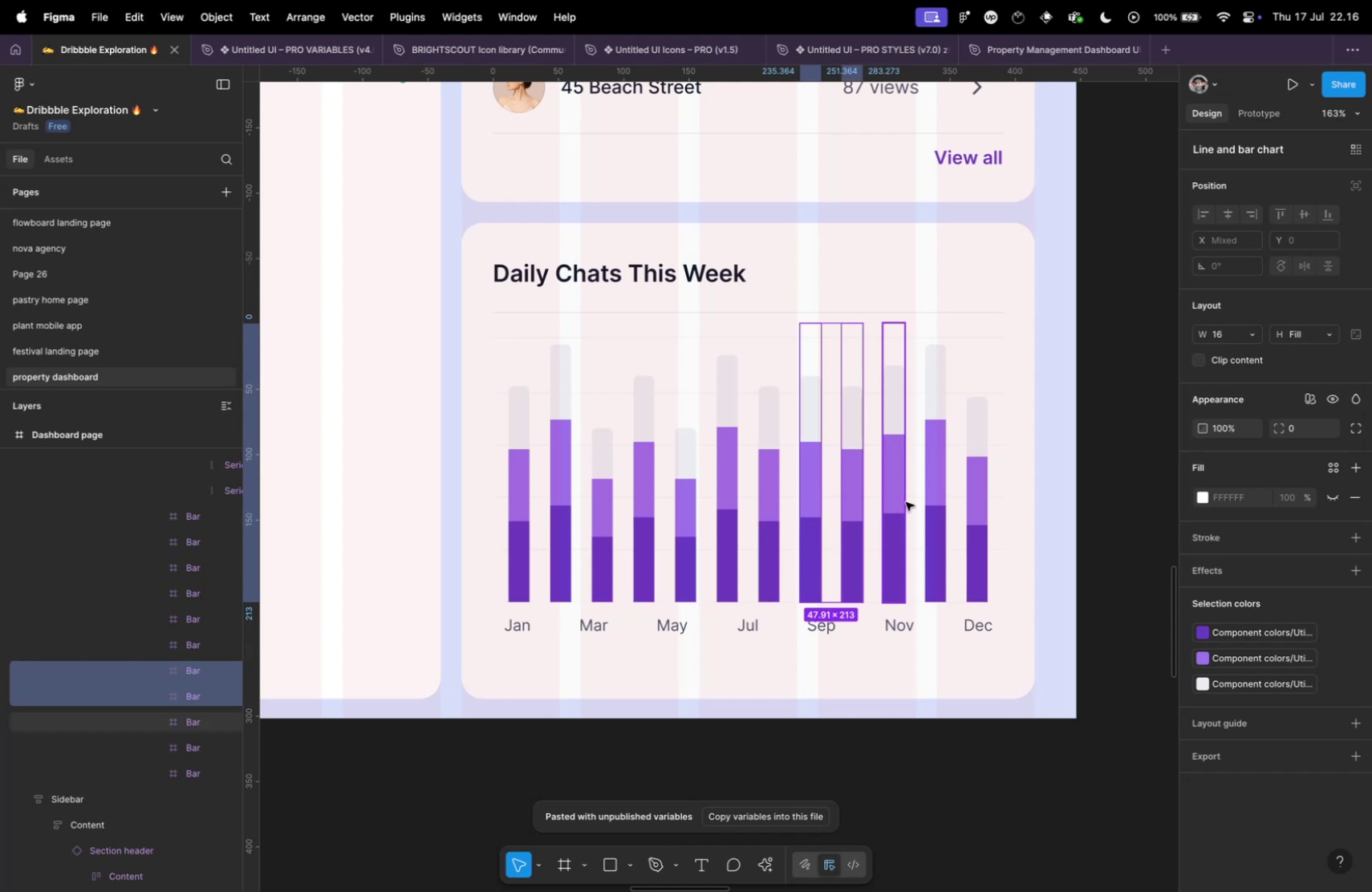 
double_click([906, 501])
 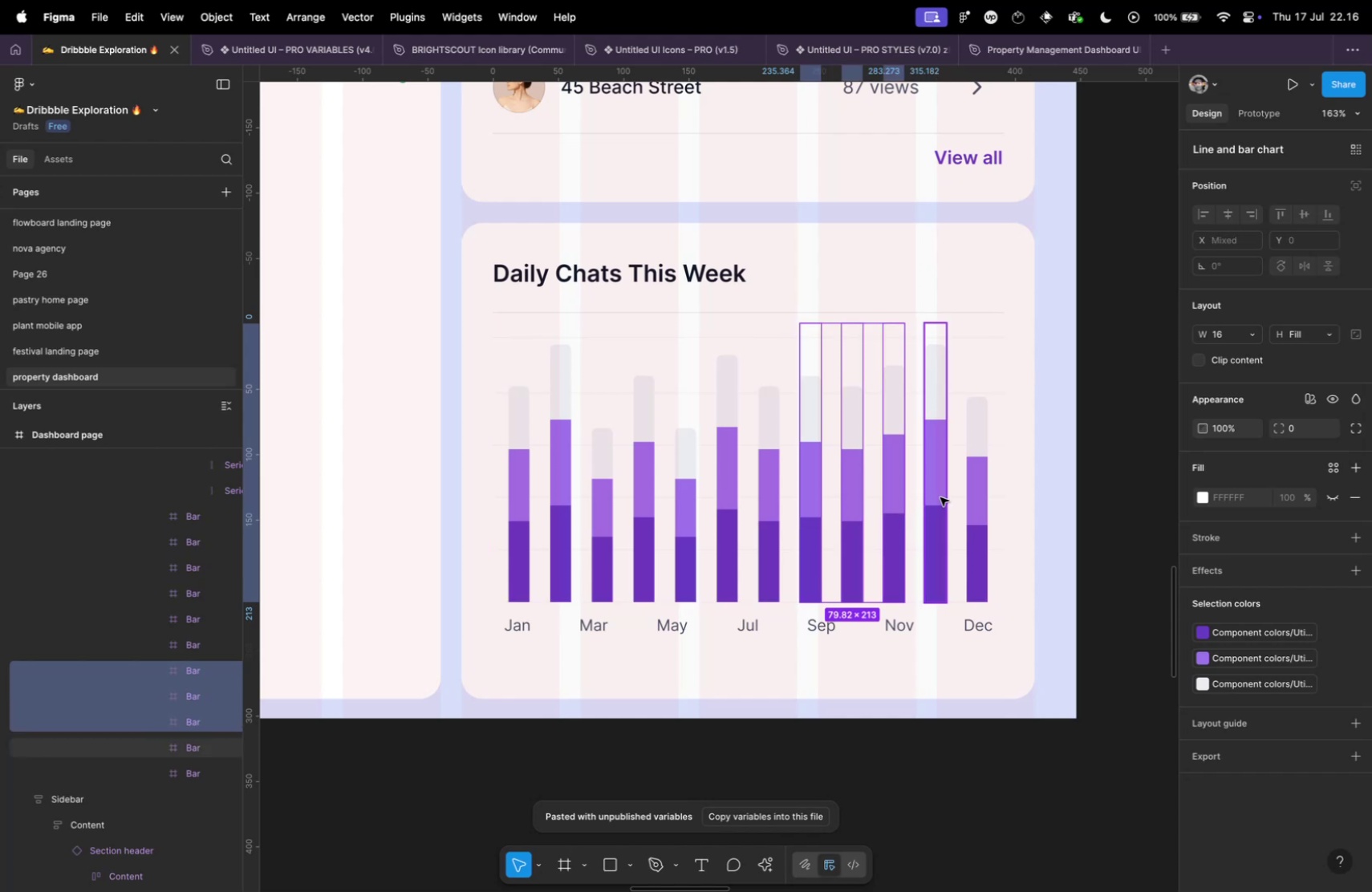 
left_click([940, 497])
 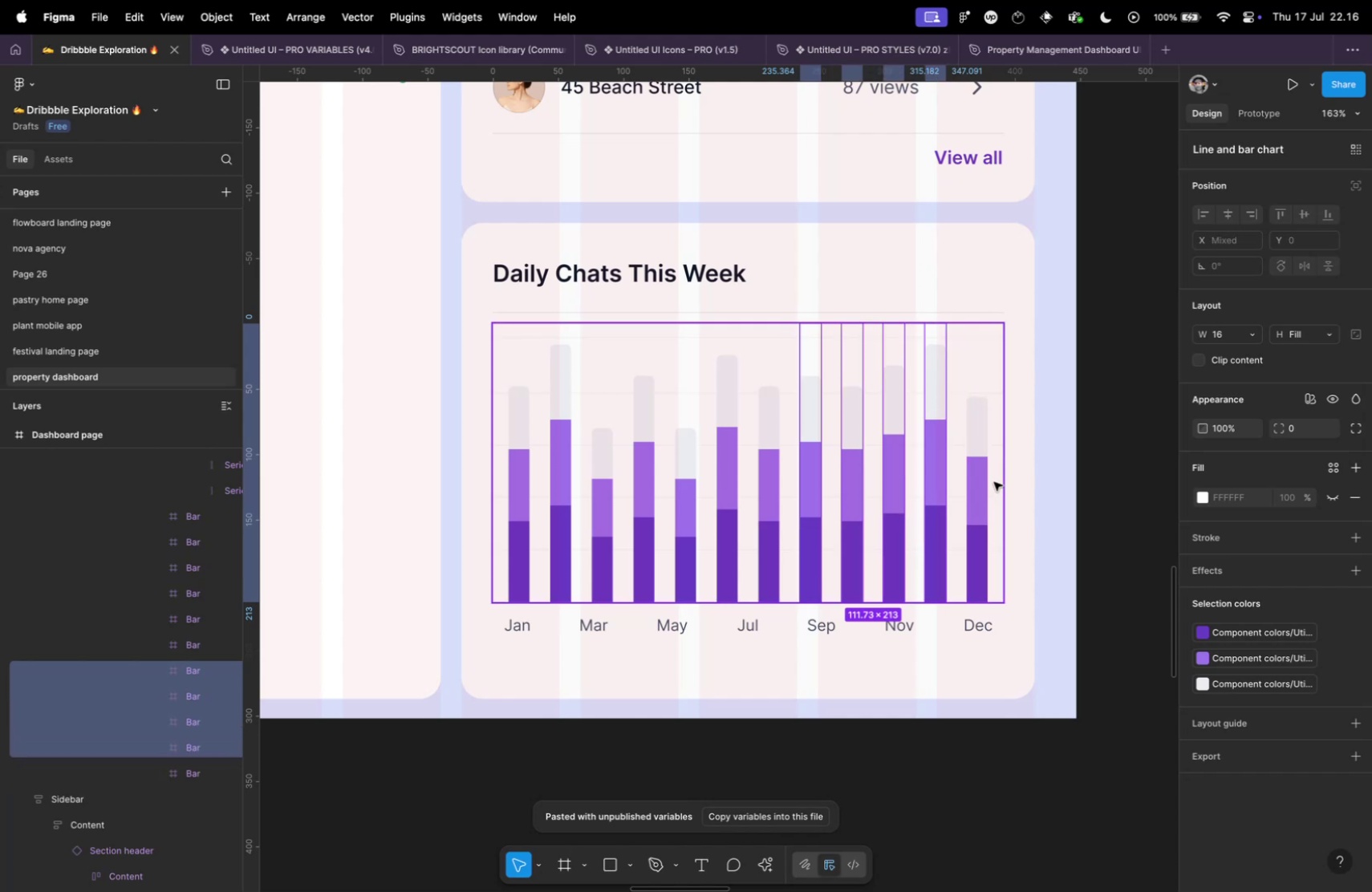 
left_click([1001, 478])
 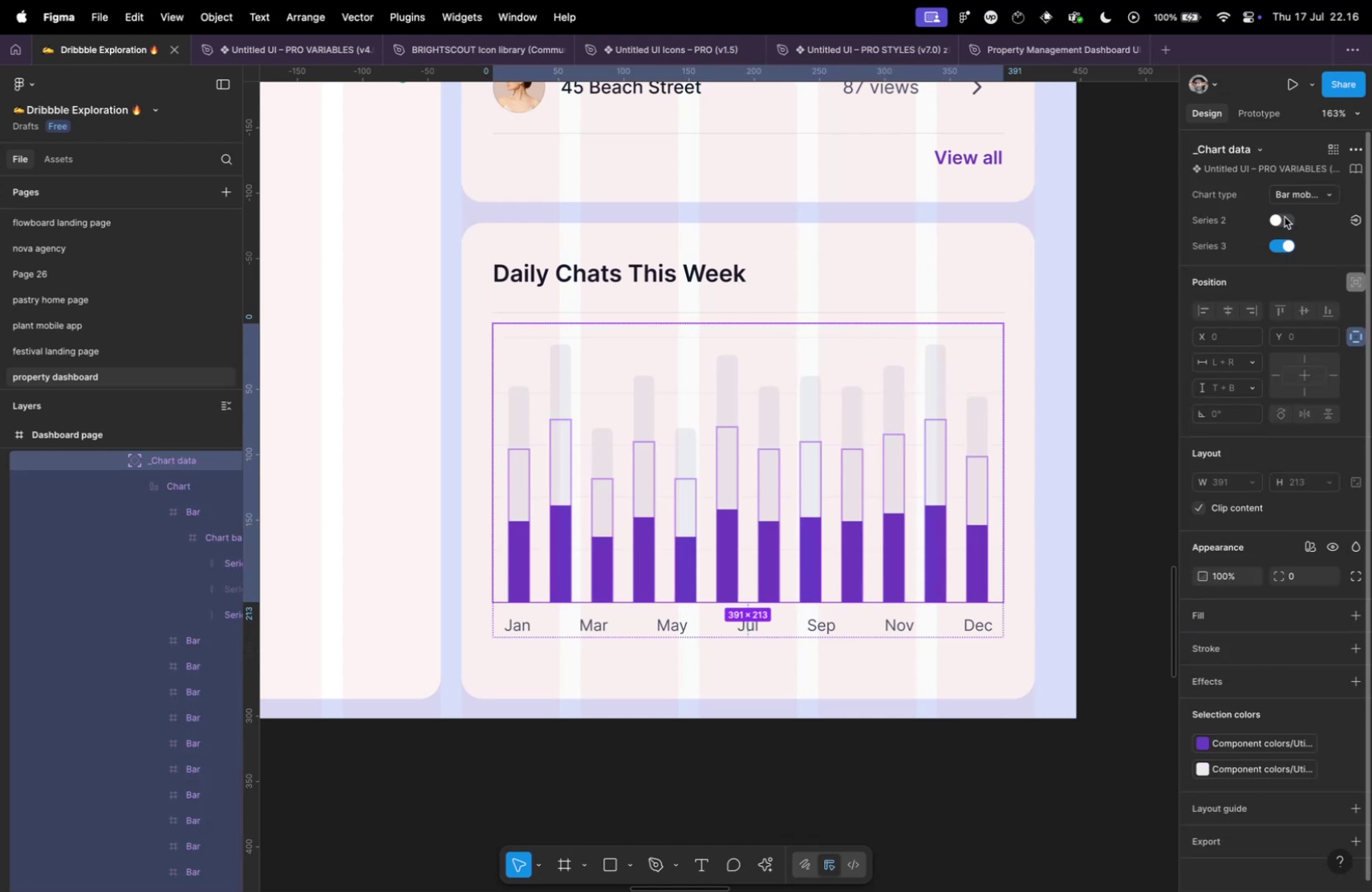 
key(Meta+CommandLeft)
 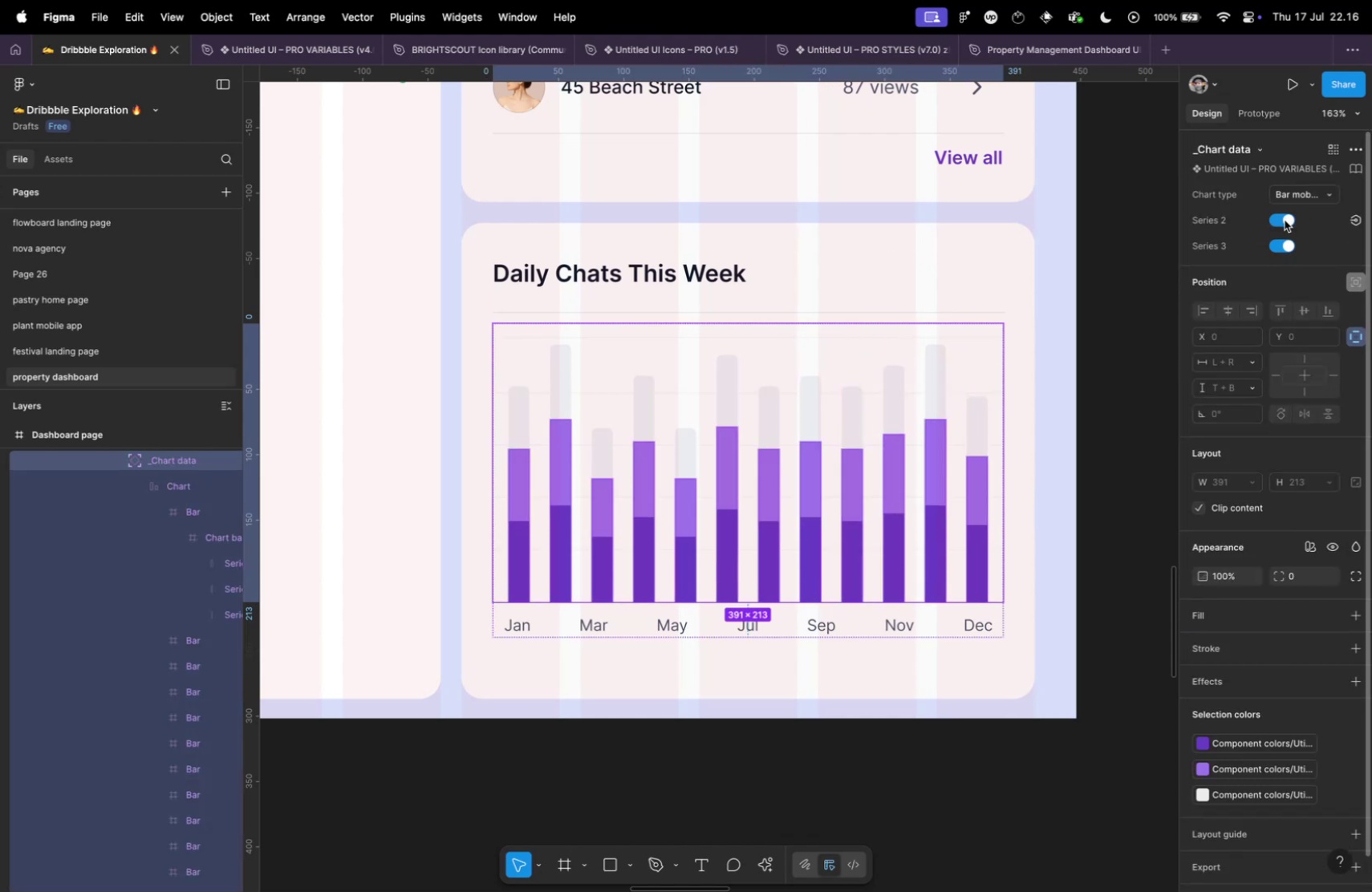 
key(Meta+Tab)
 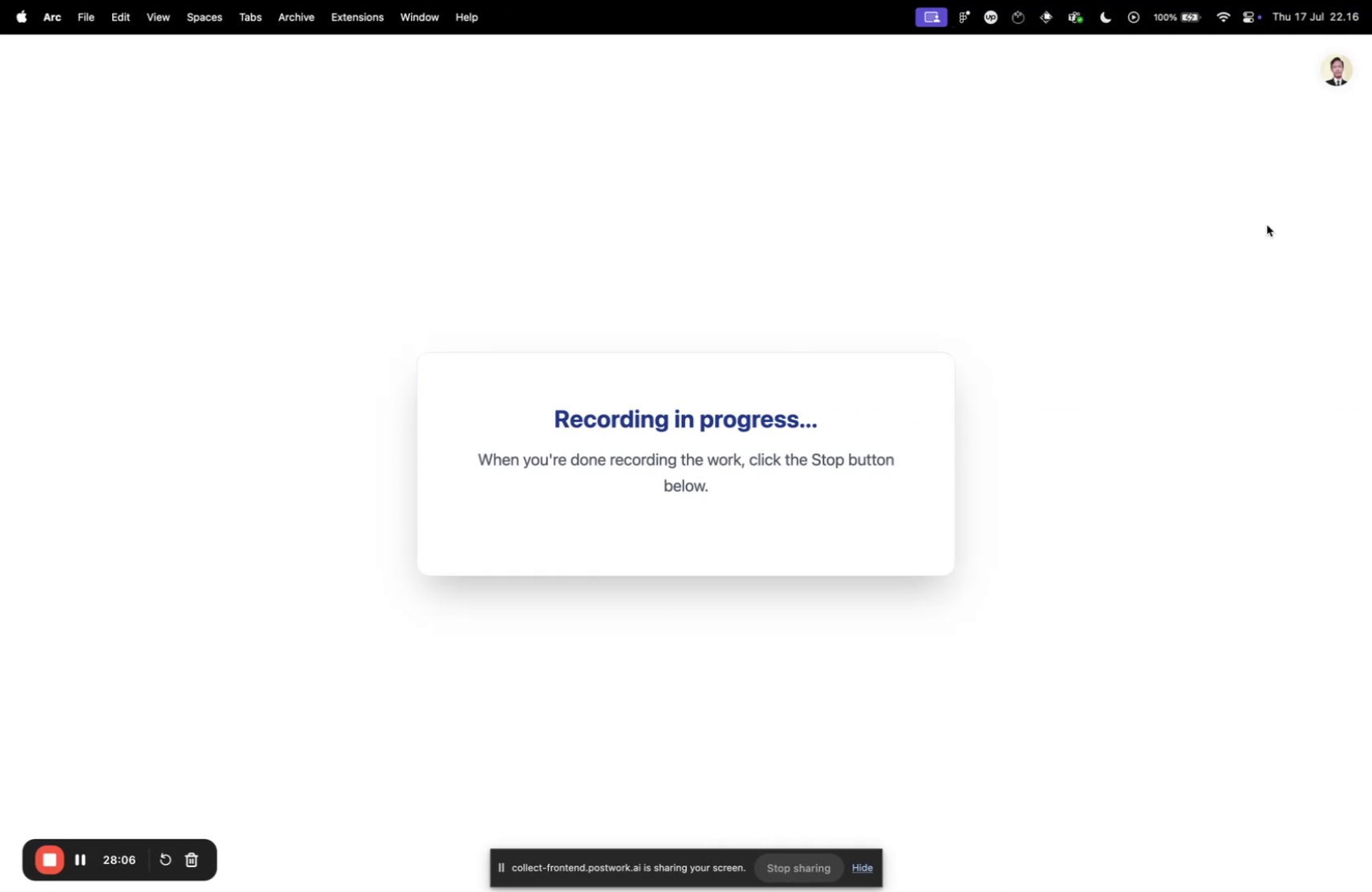 
key(Meta+CommandLeft)
 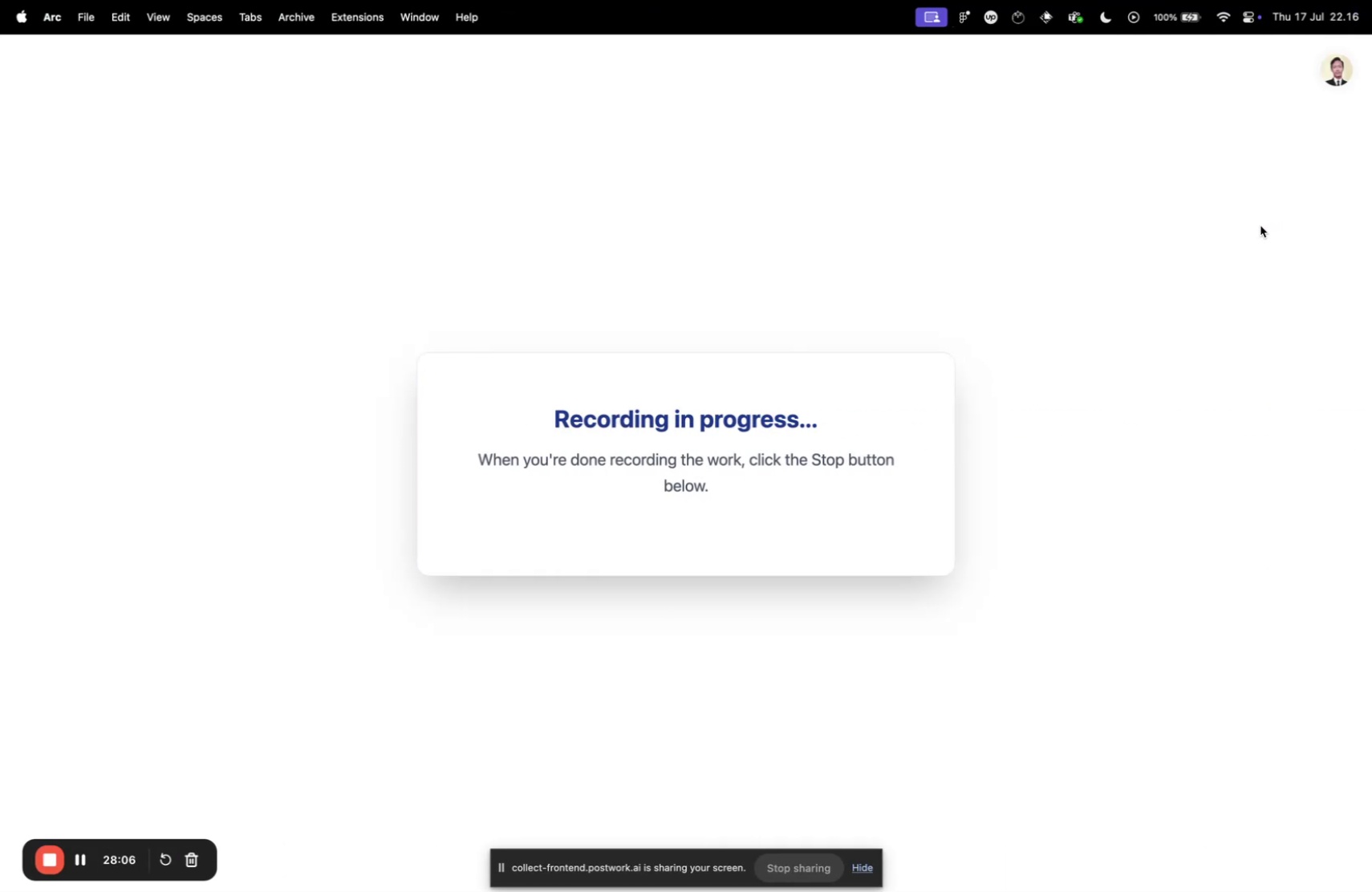 
key(Meta+Tab)
 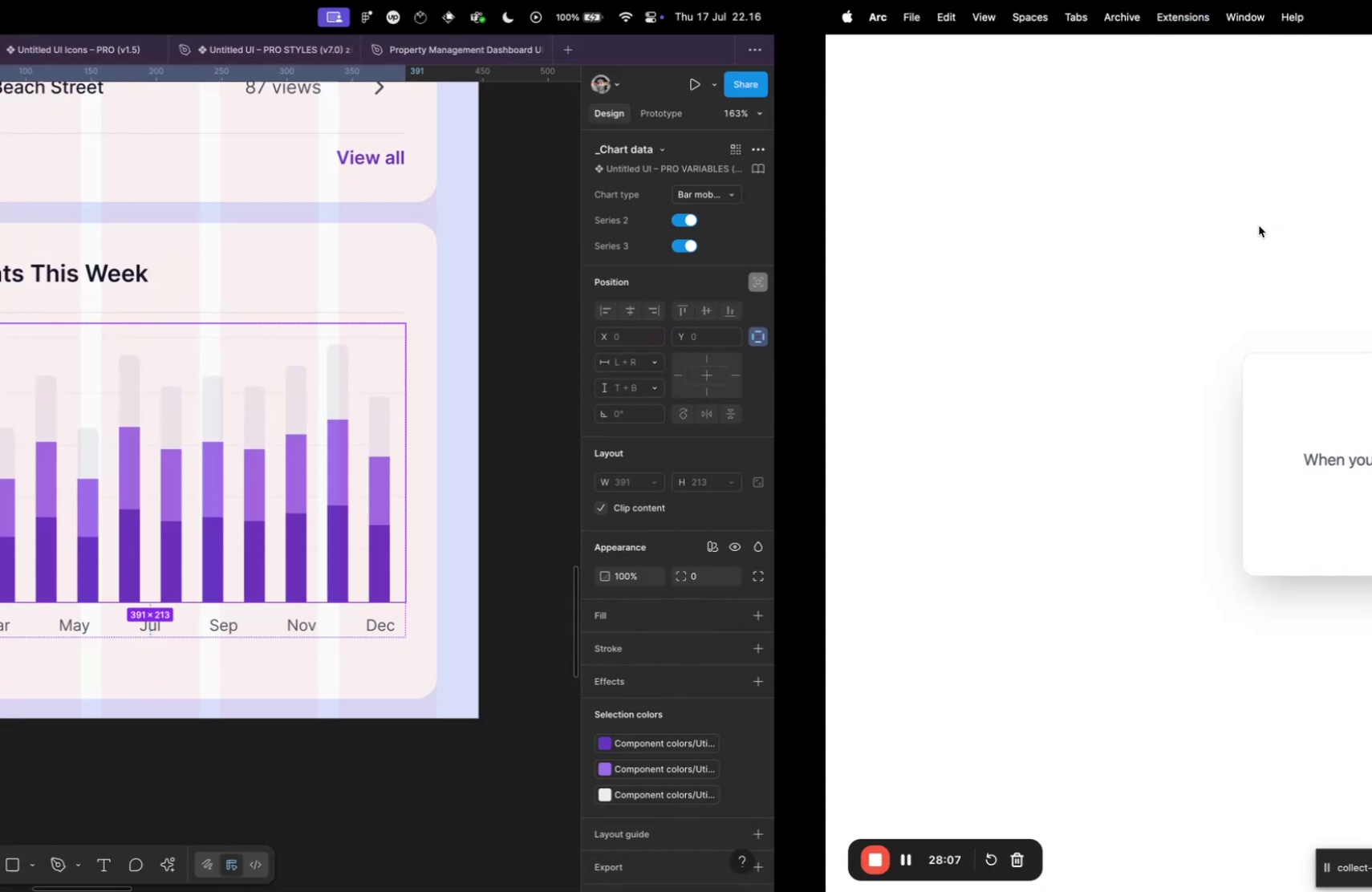 
key(Meta+CommandLeft)
 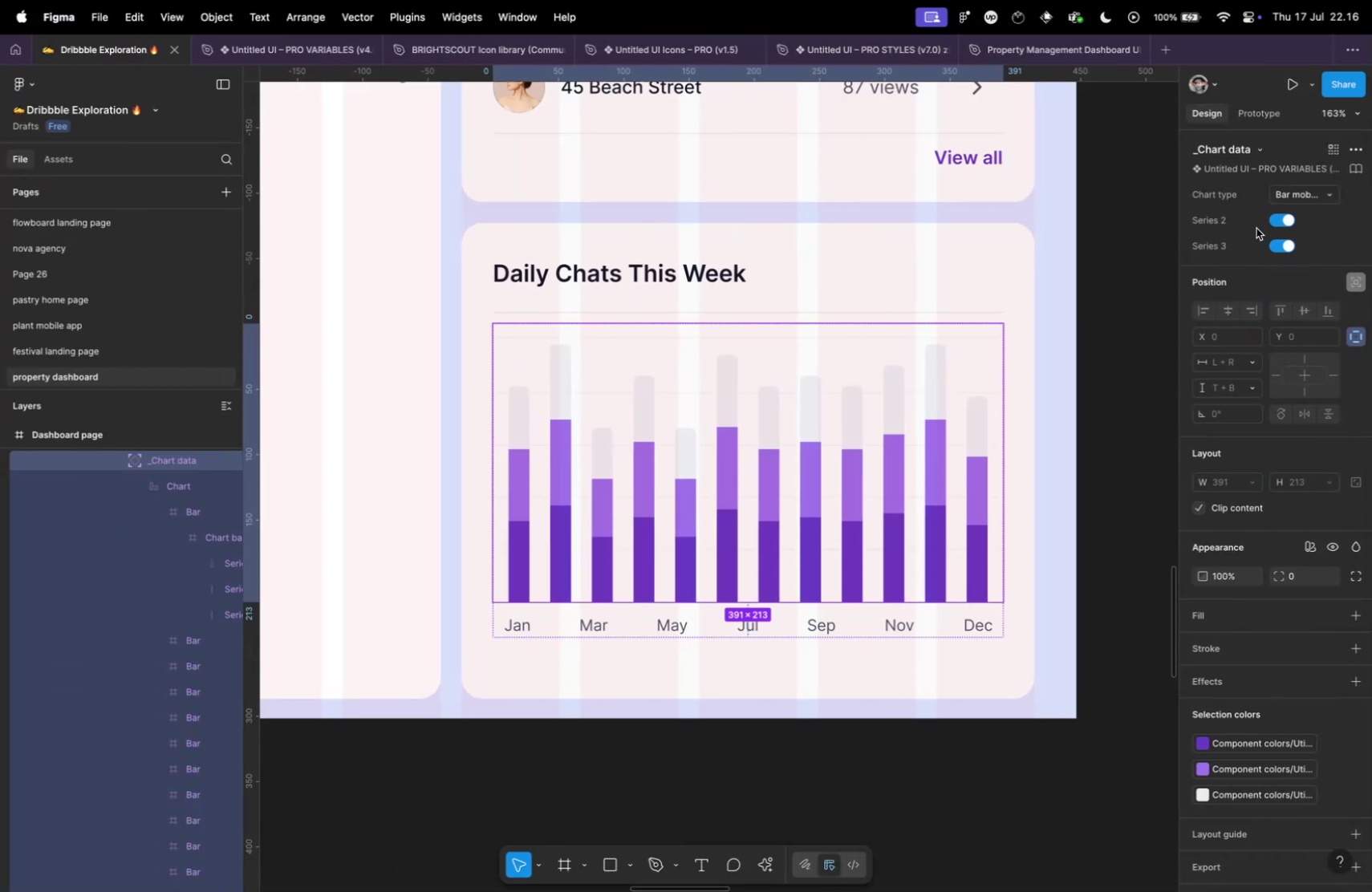 
key(Meta+Tab)
 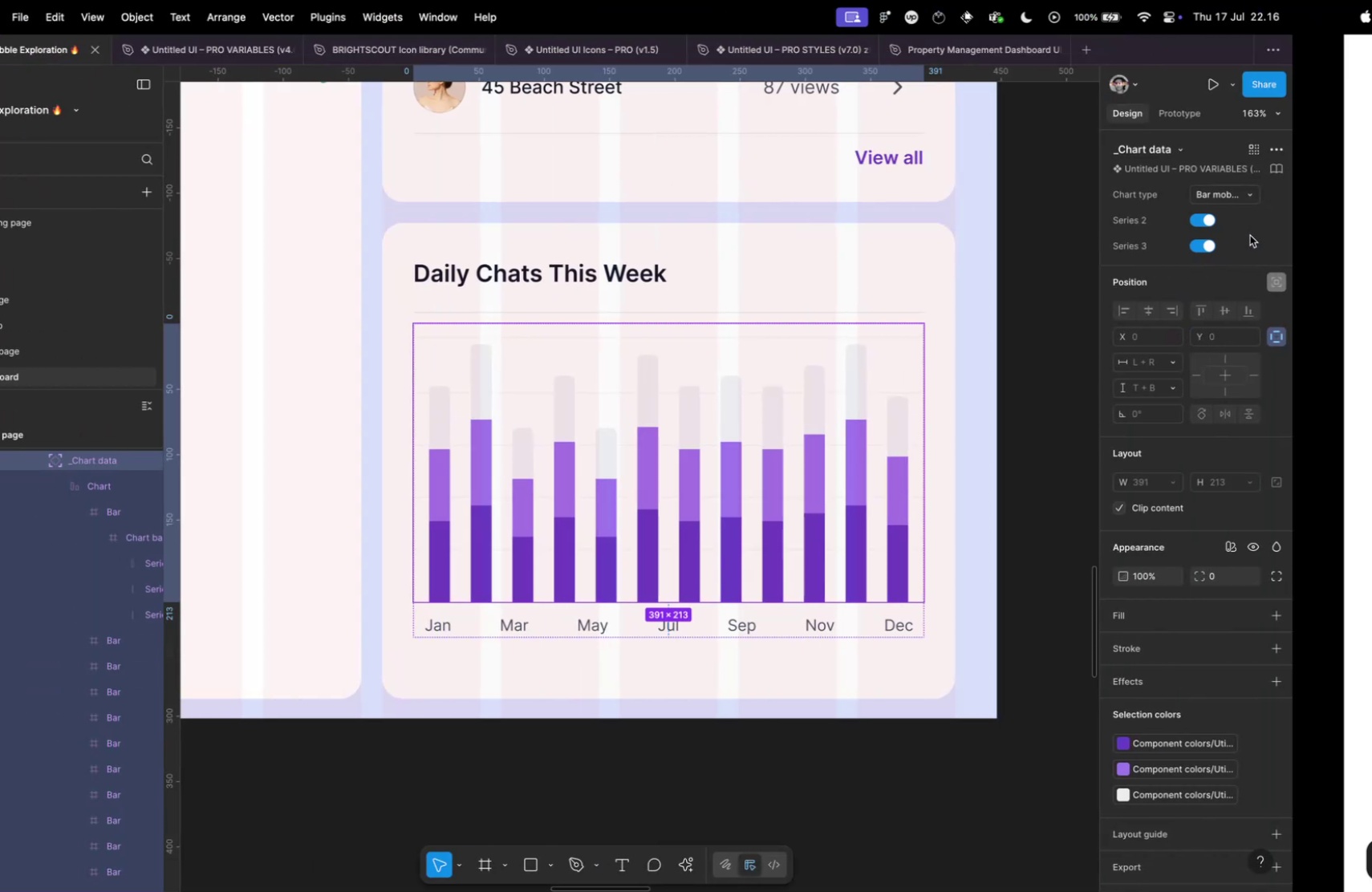 
key(Control+Tab)
 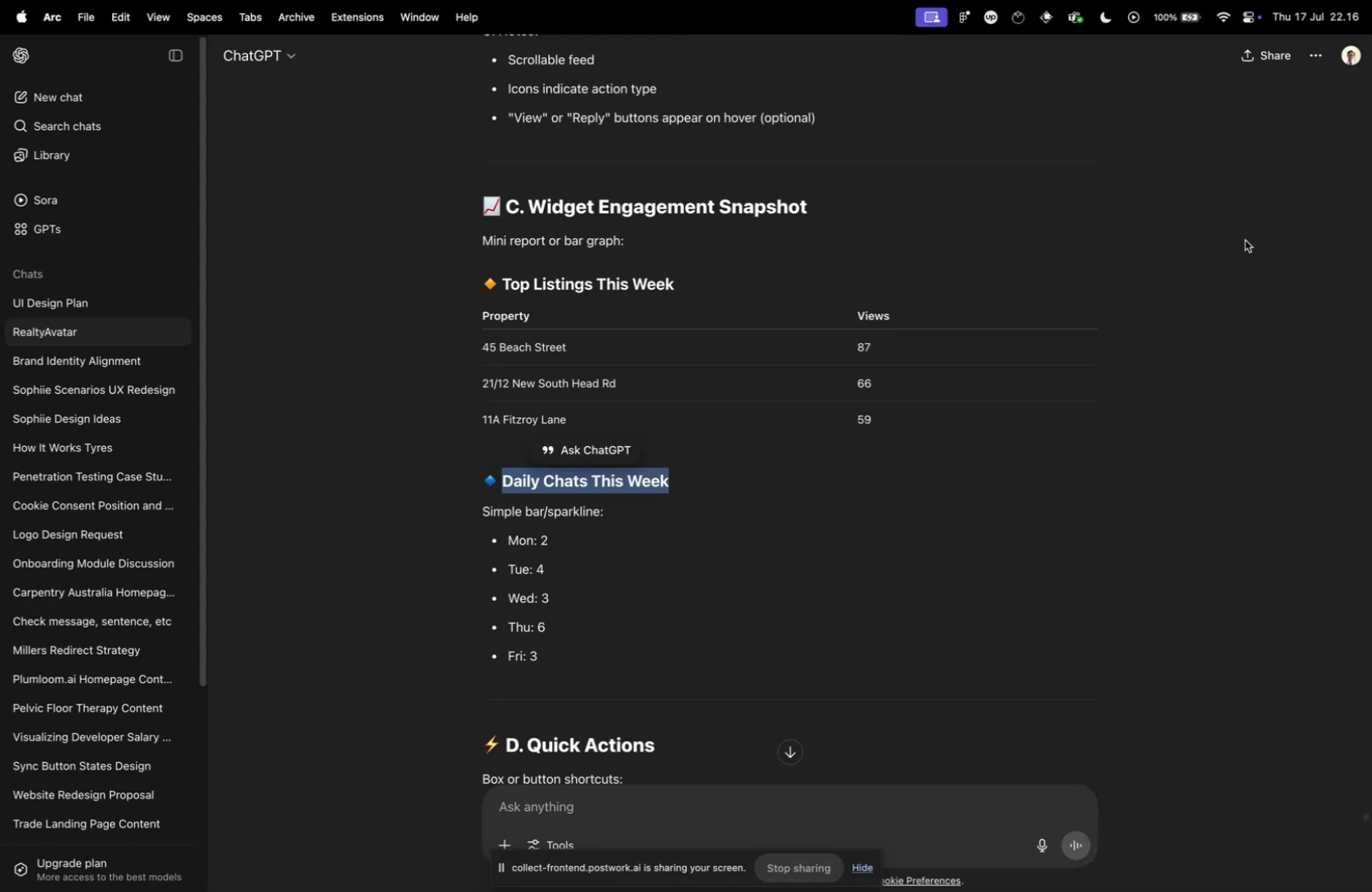 
scroll: coordinate [1071, 336], scroll_direction: down, amount: 3.0
 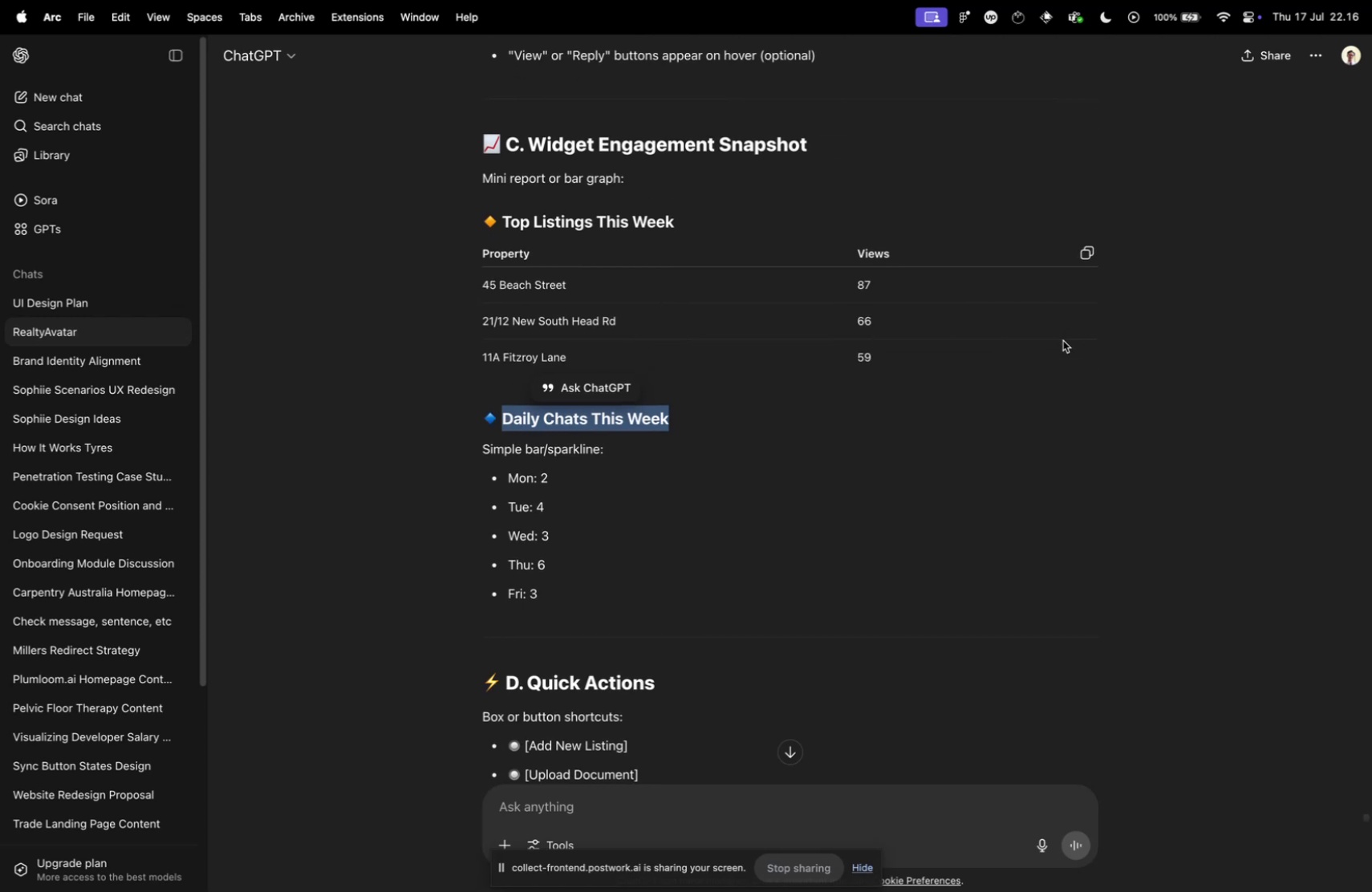 
key(Meta+CommandLeft)
 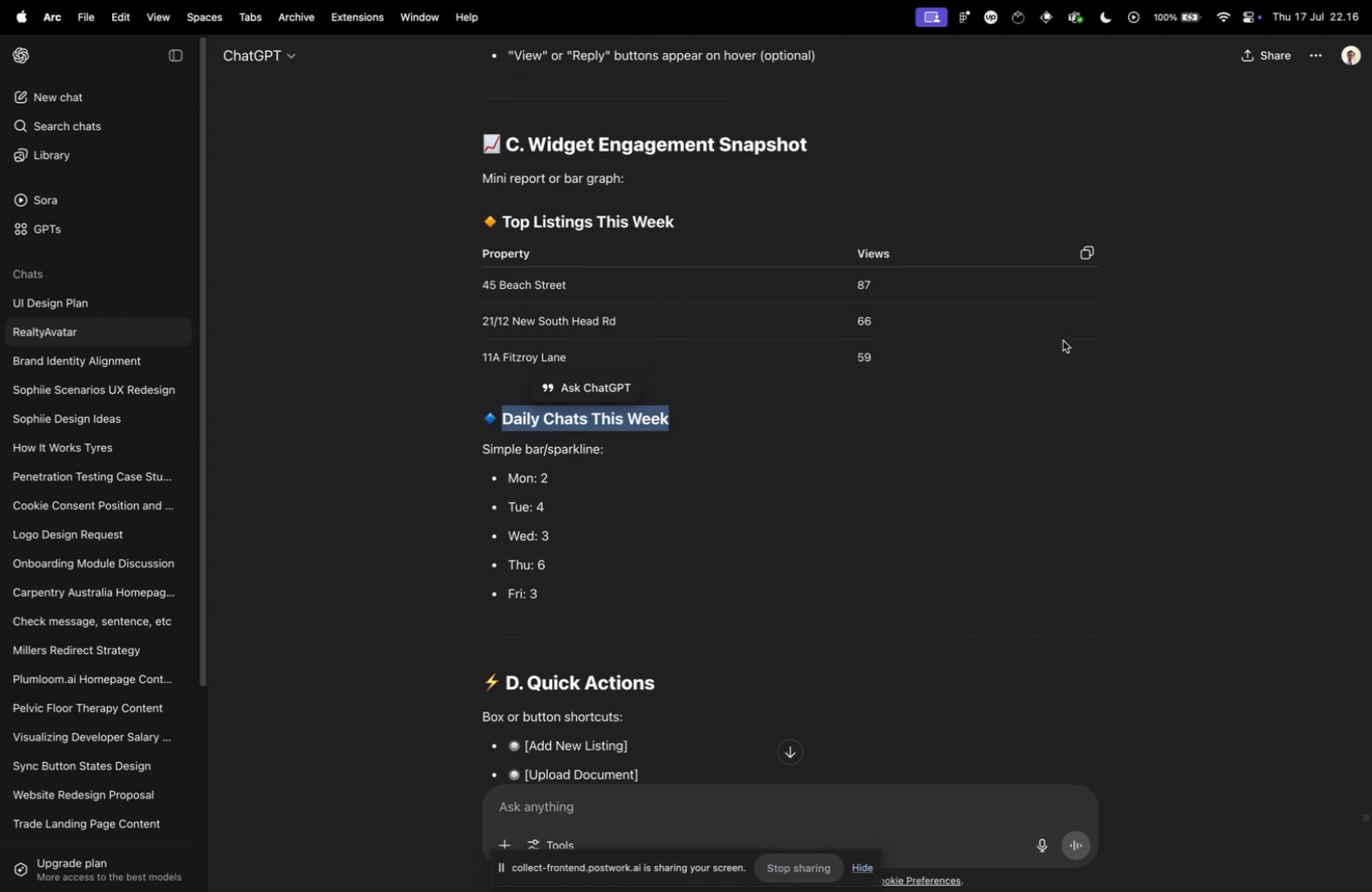 
key(Meta+Tab)
 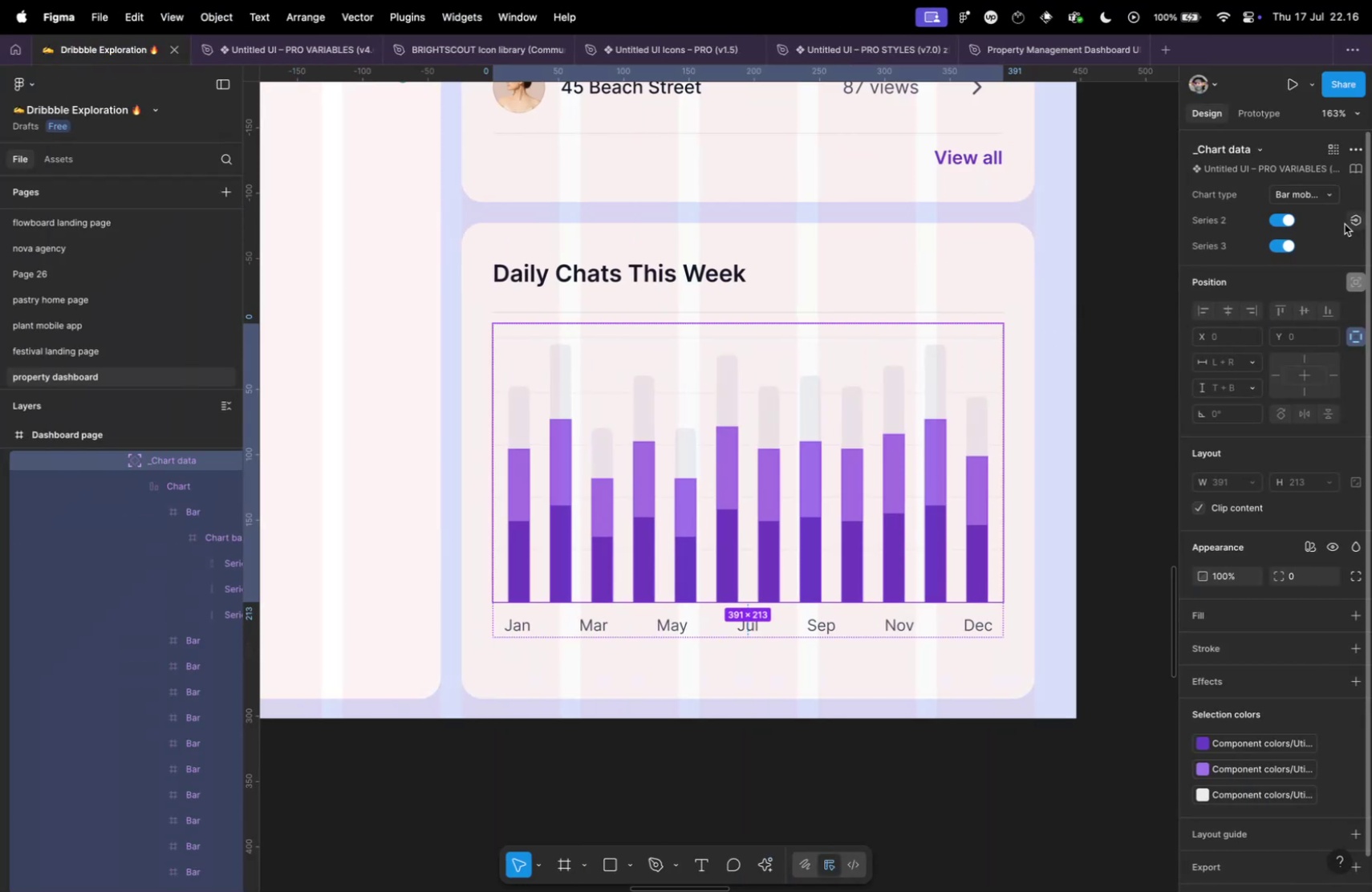 
left_click([1277, 253])
 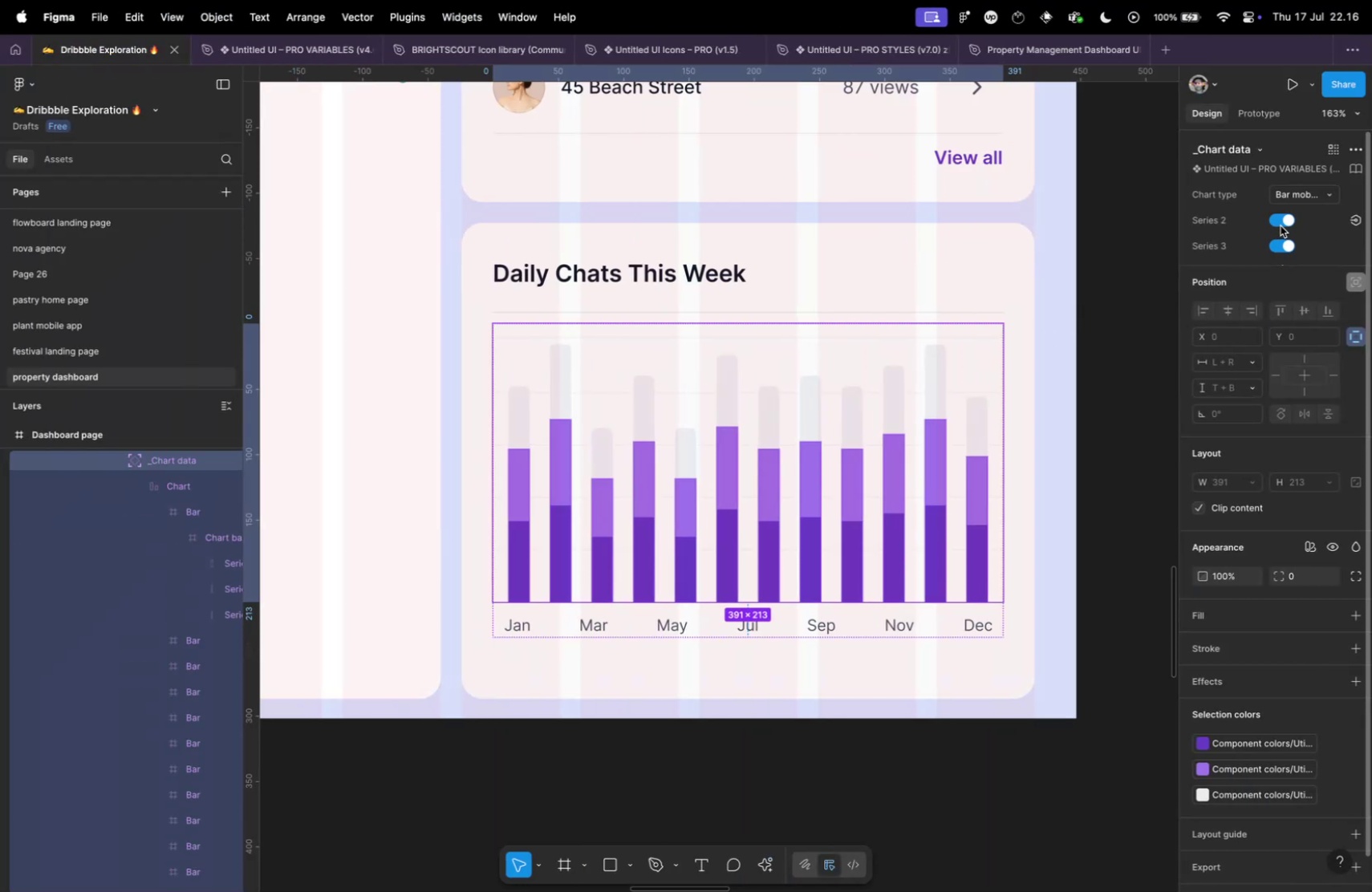 
left_click([1281, 224])
 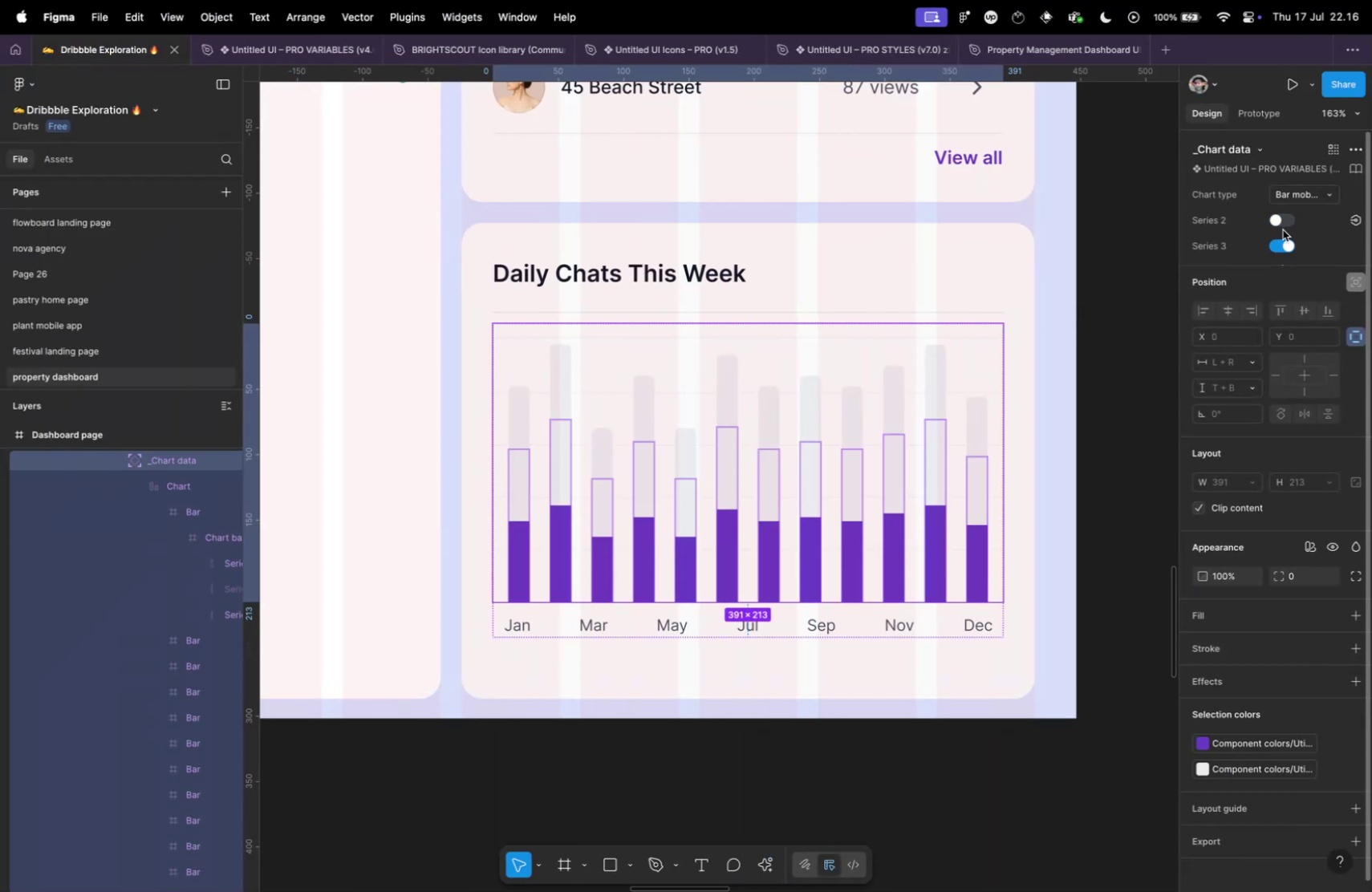 
left_click([1284, 241])
 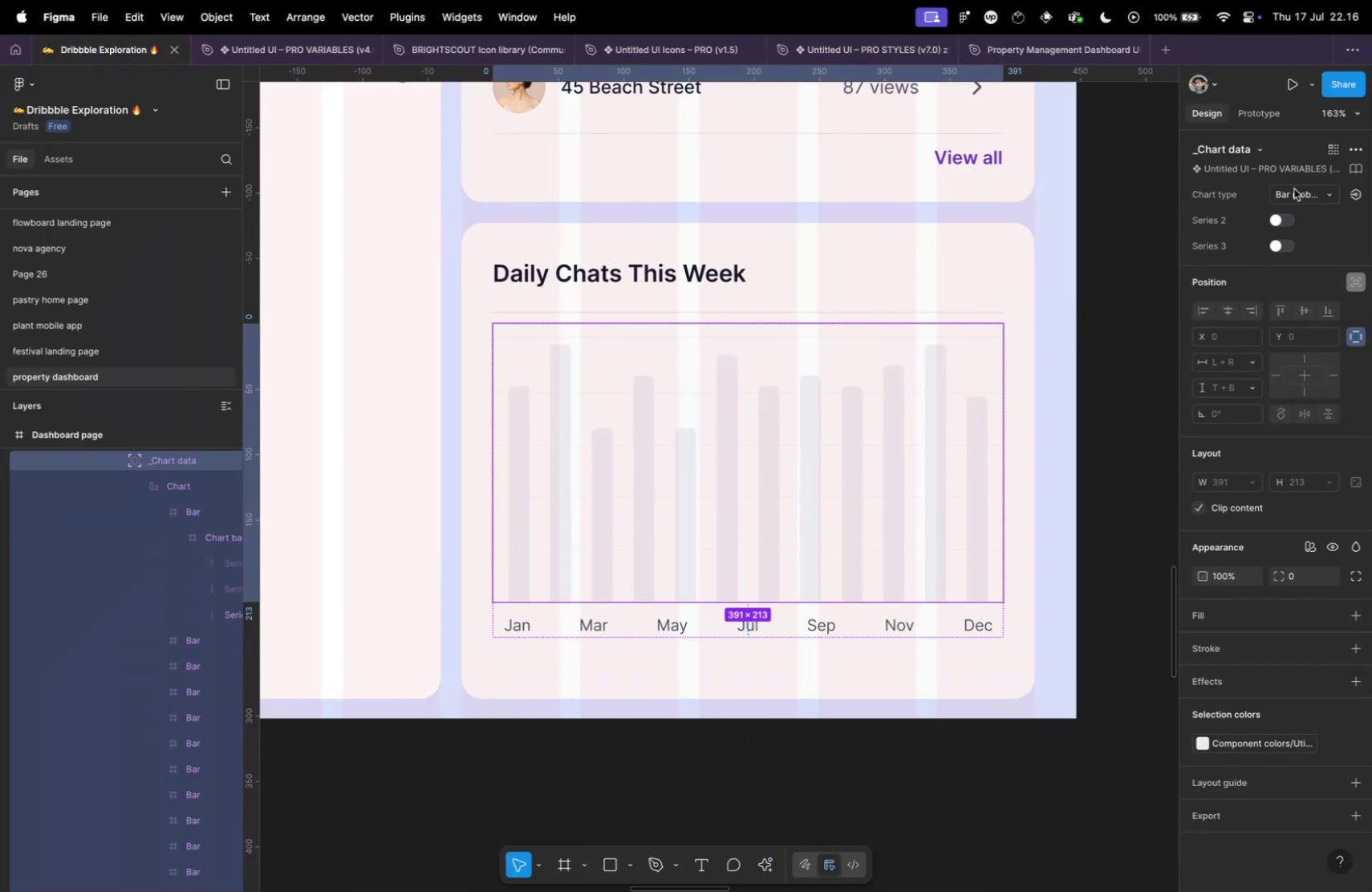 
left_click([1311, 190])
 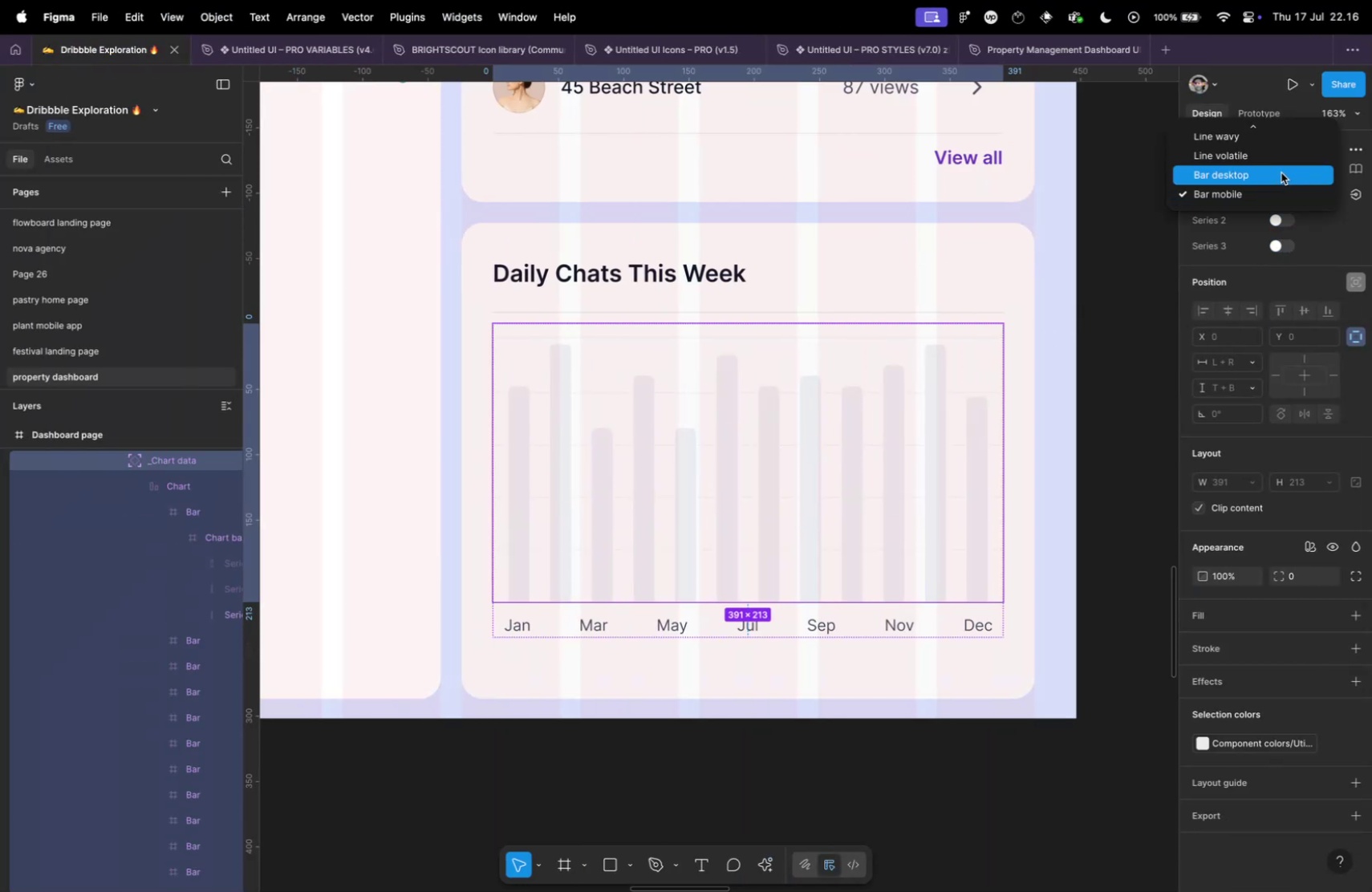 
left_click([1281, 172])
 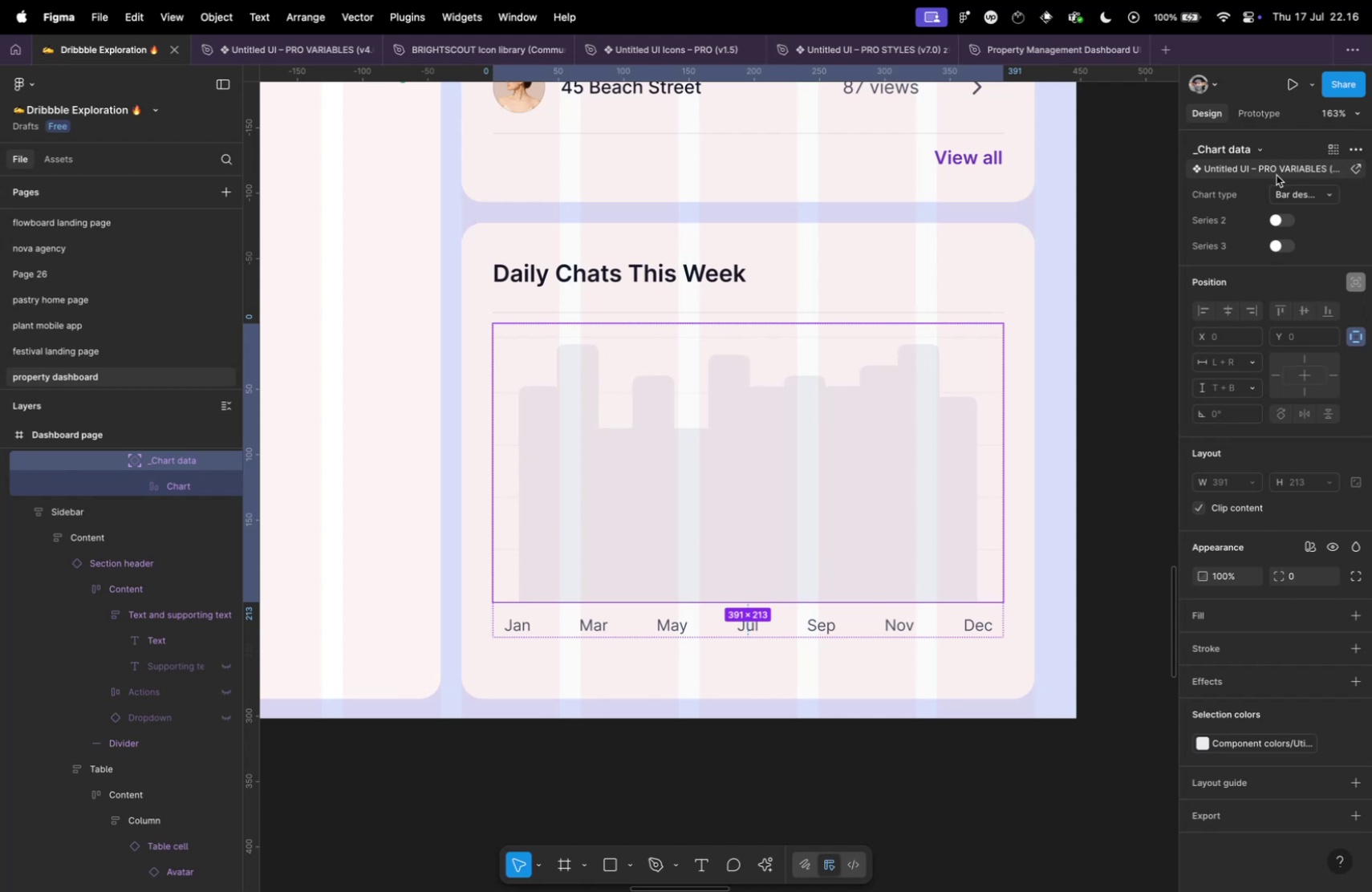 
key(Meta+Z)
 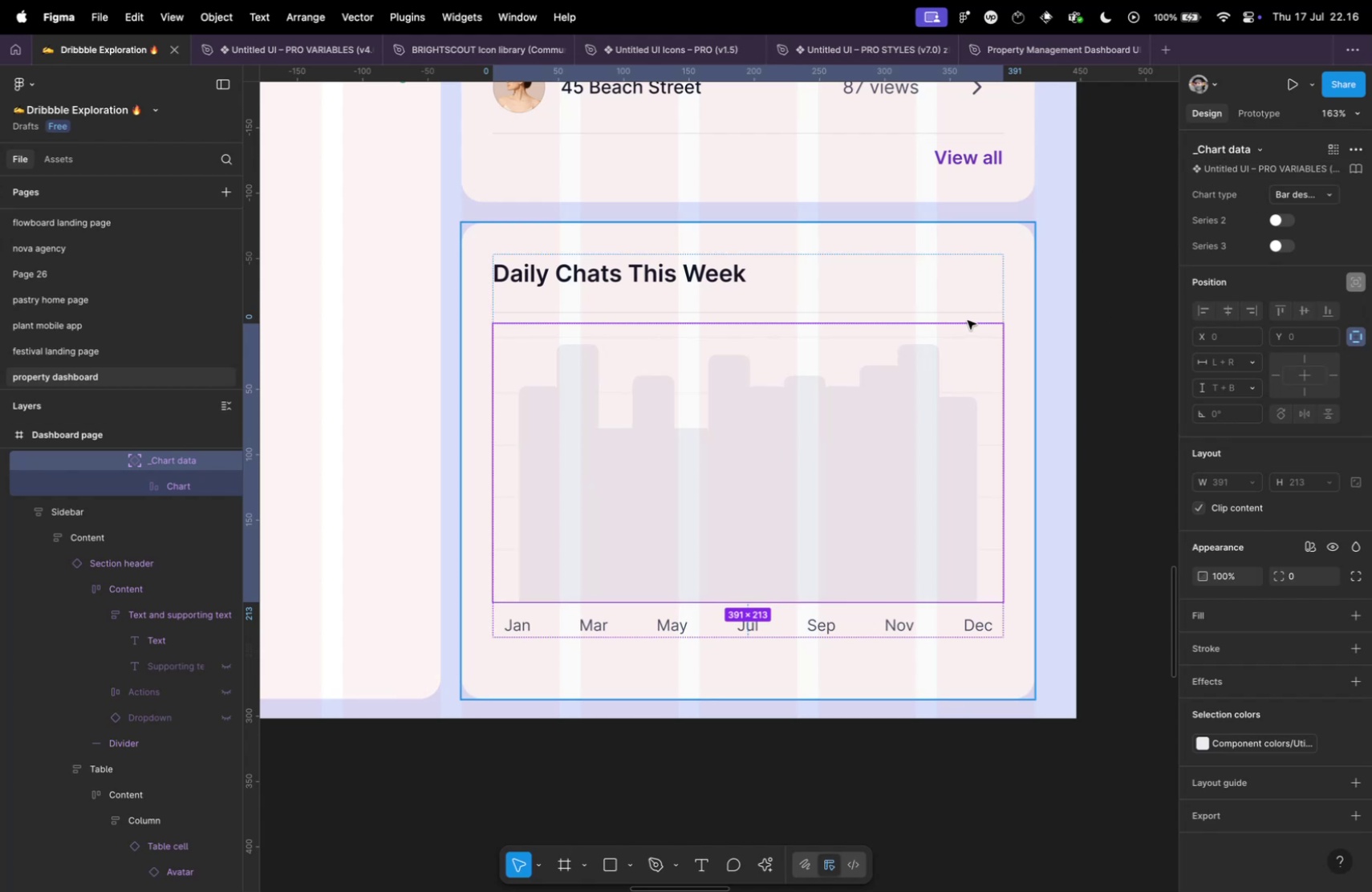 
scroll: coordinate [960, 330], scroll_direction: down, amount: 18.0
 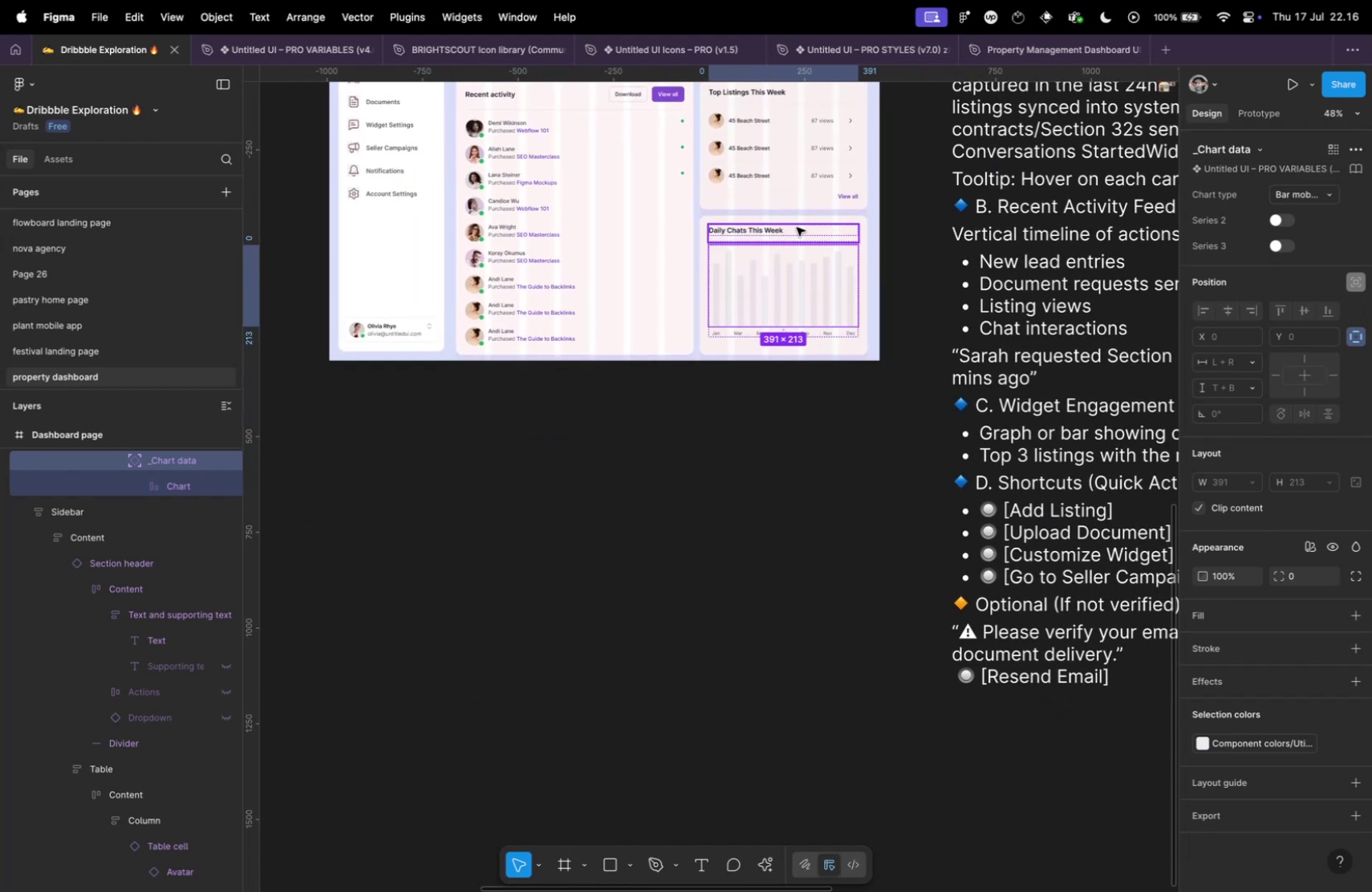 
left_click([763, 233])
 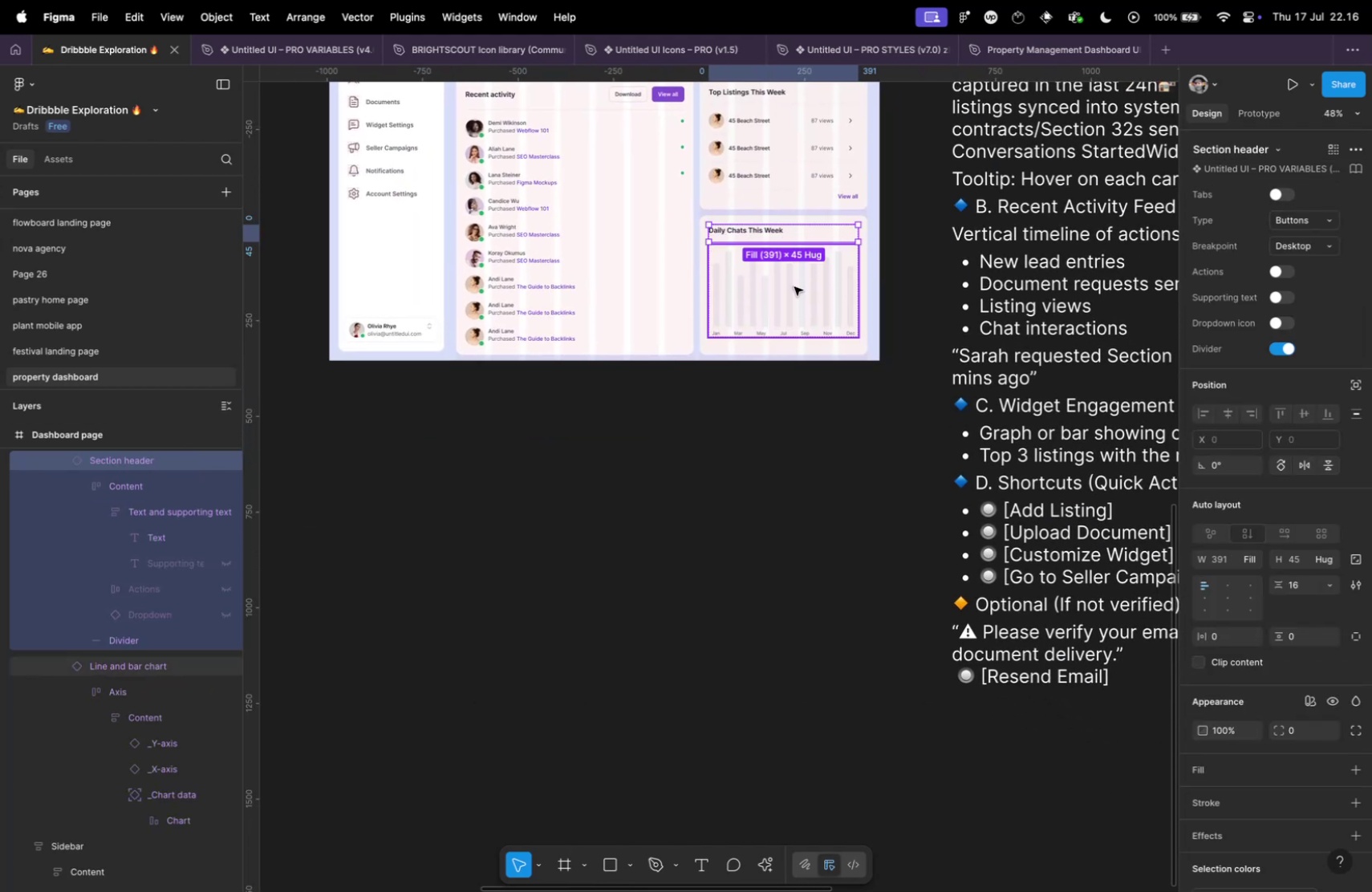 
left_click([794, 286])
 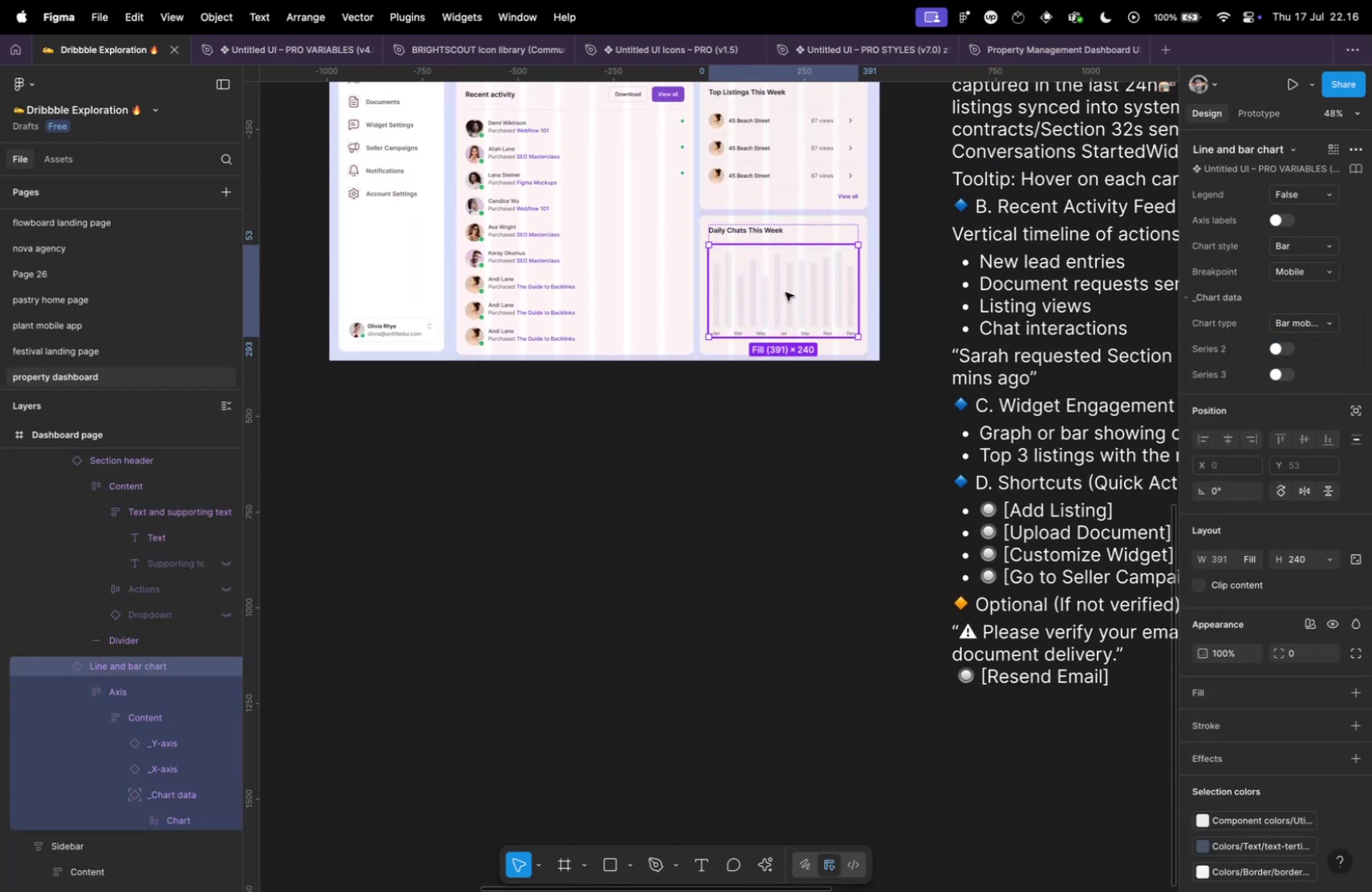 
hold_key(key=OptionLeft, duration=1.35)
left_click_drag(start_coordinate=[784, 290], to_coordinate=[569, 537])
 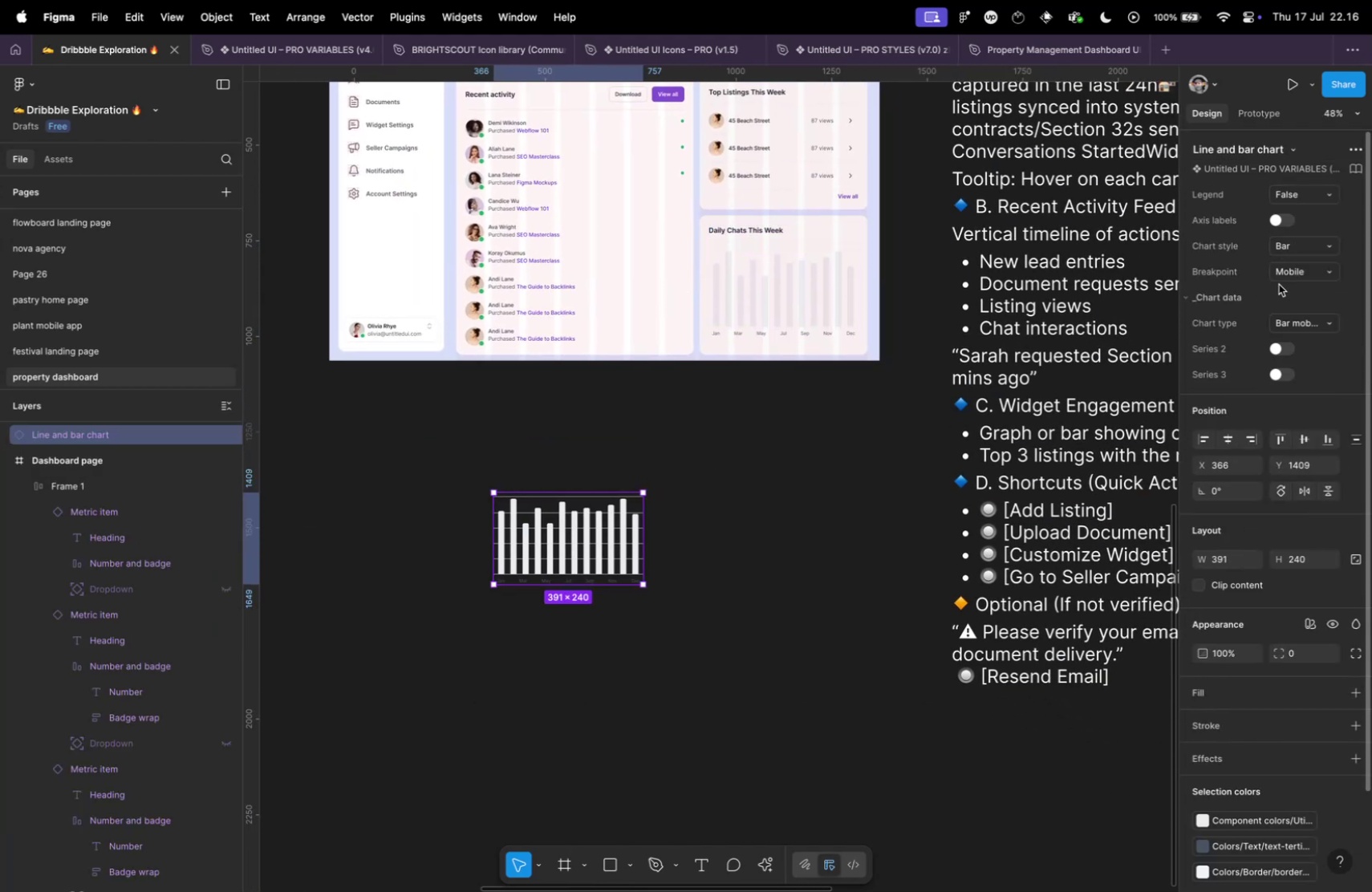 
left_click([1292, 275])
 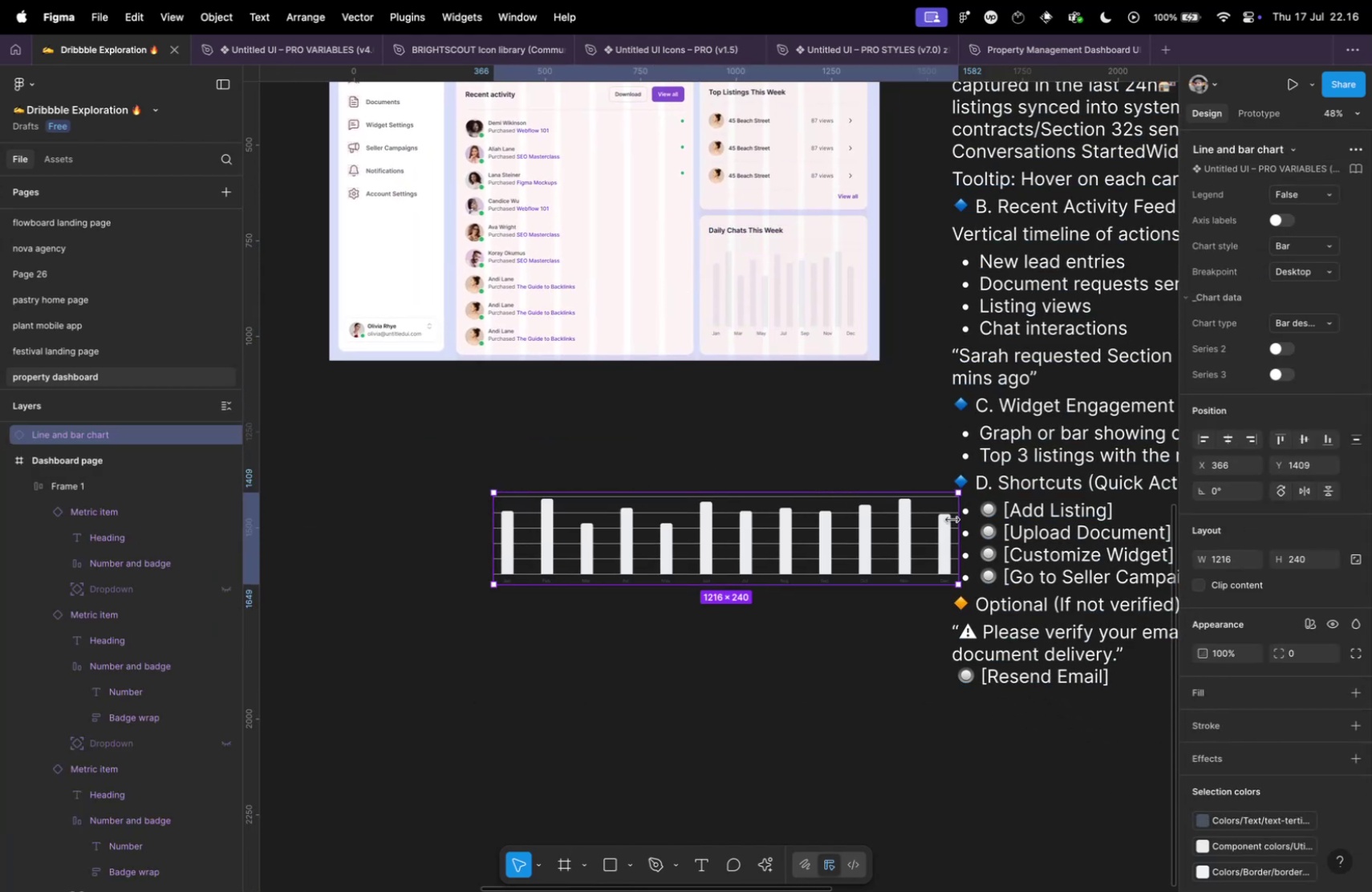 
hold_key(key=CommandLeft, duration=8.64)
left_click([505, 538])
 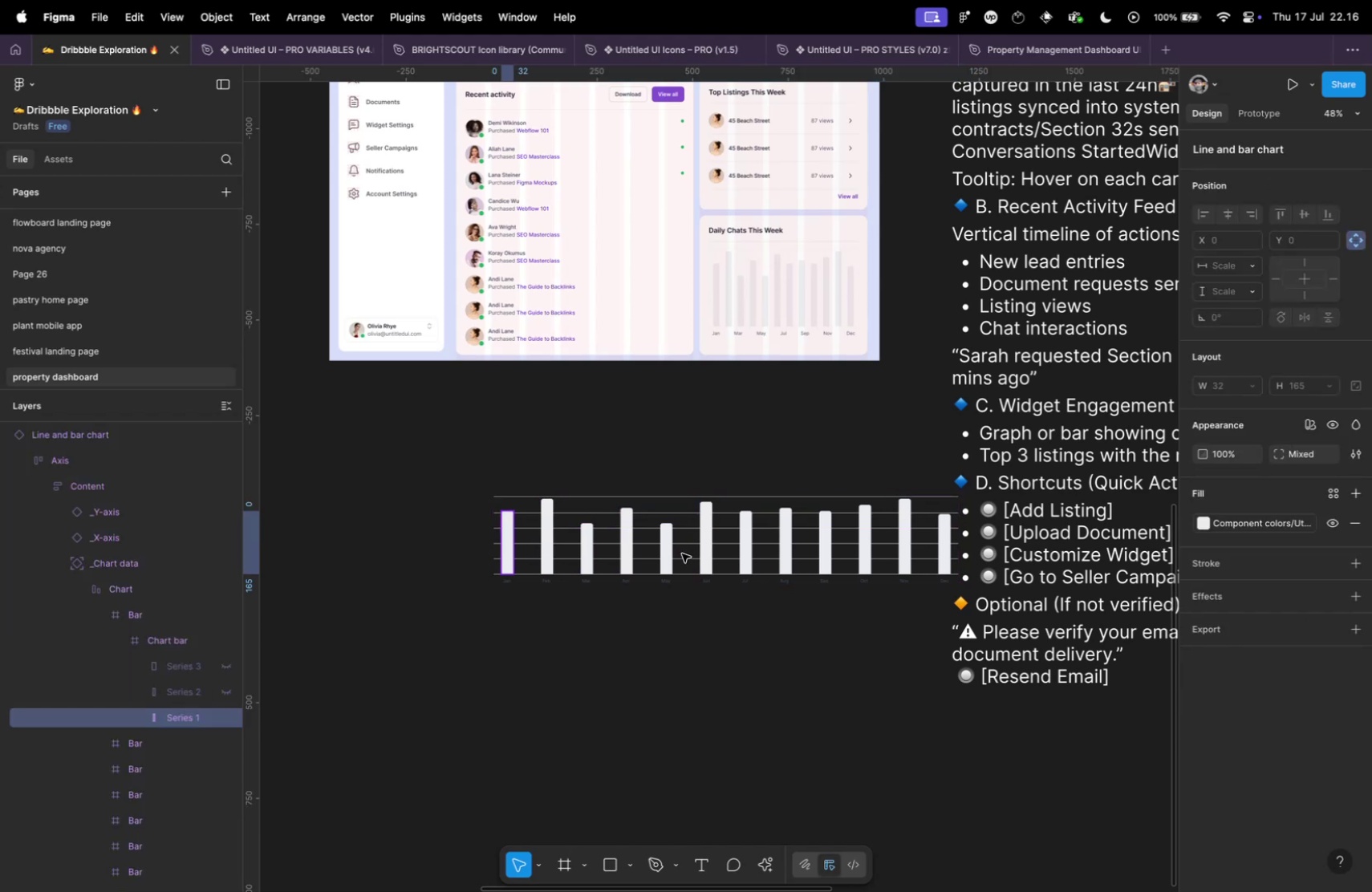 
left_click([774, 530])
 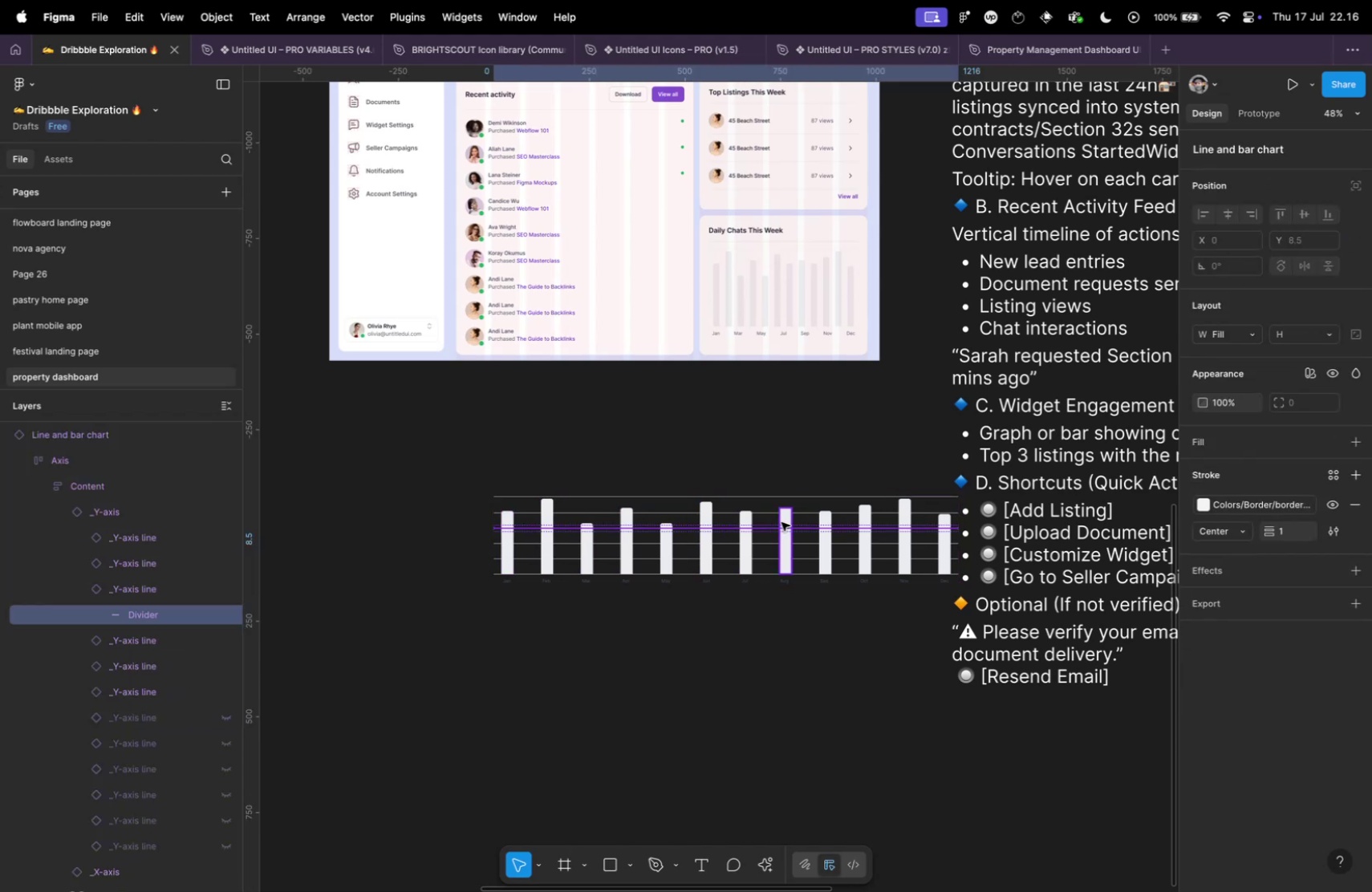 
left_click([781, 521])
 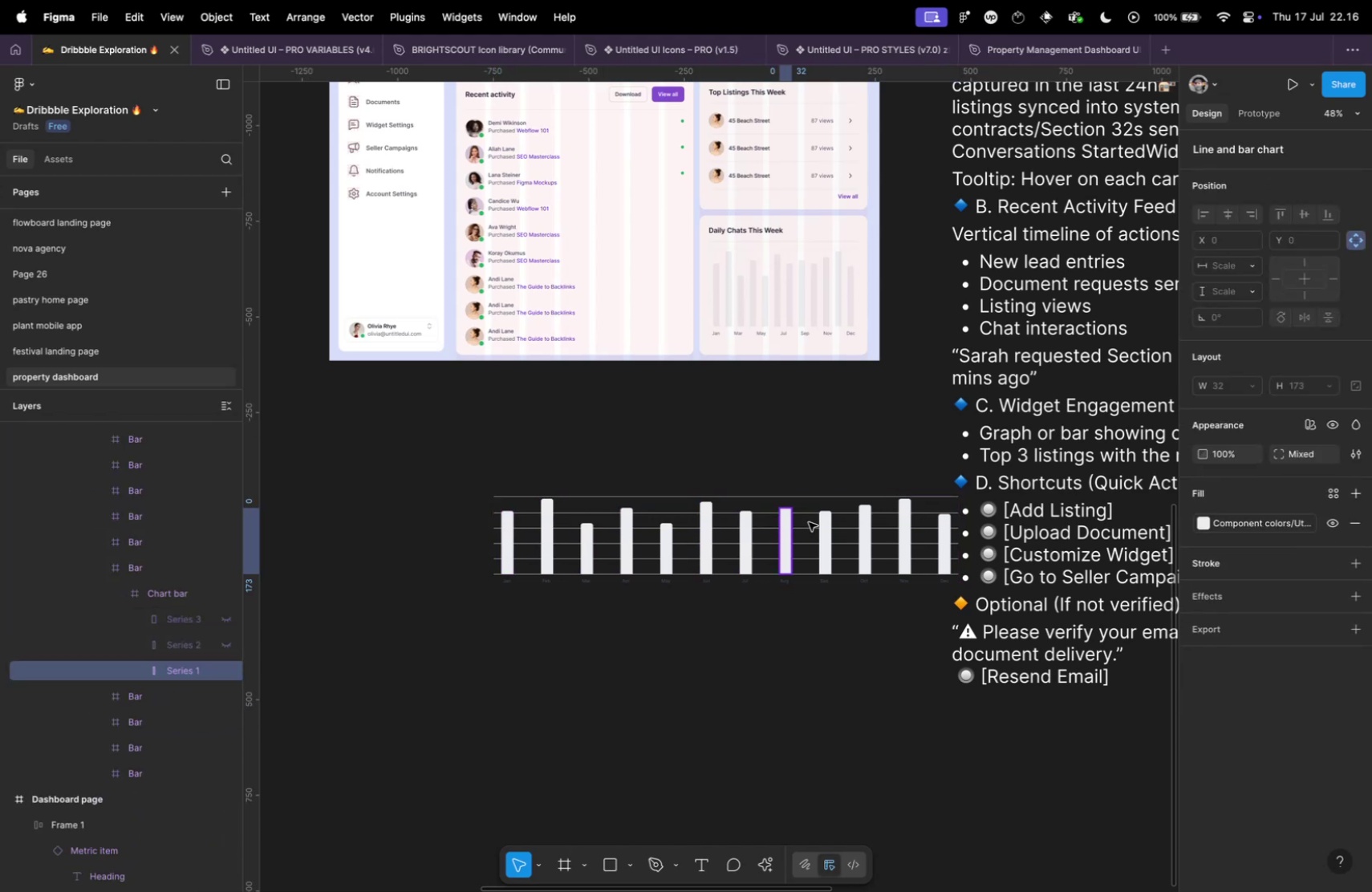 
hold_key(key=ShiftLeft, duration=3.17)
left_click([824, 519])
 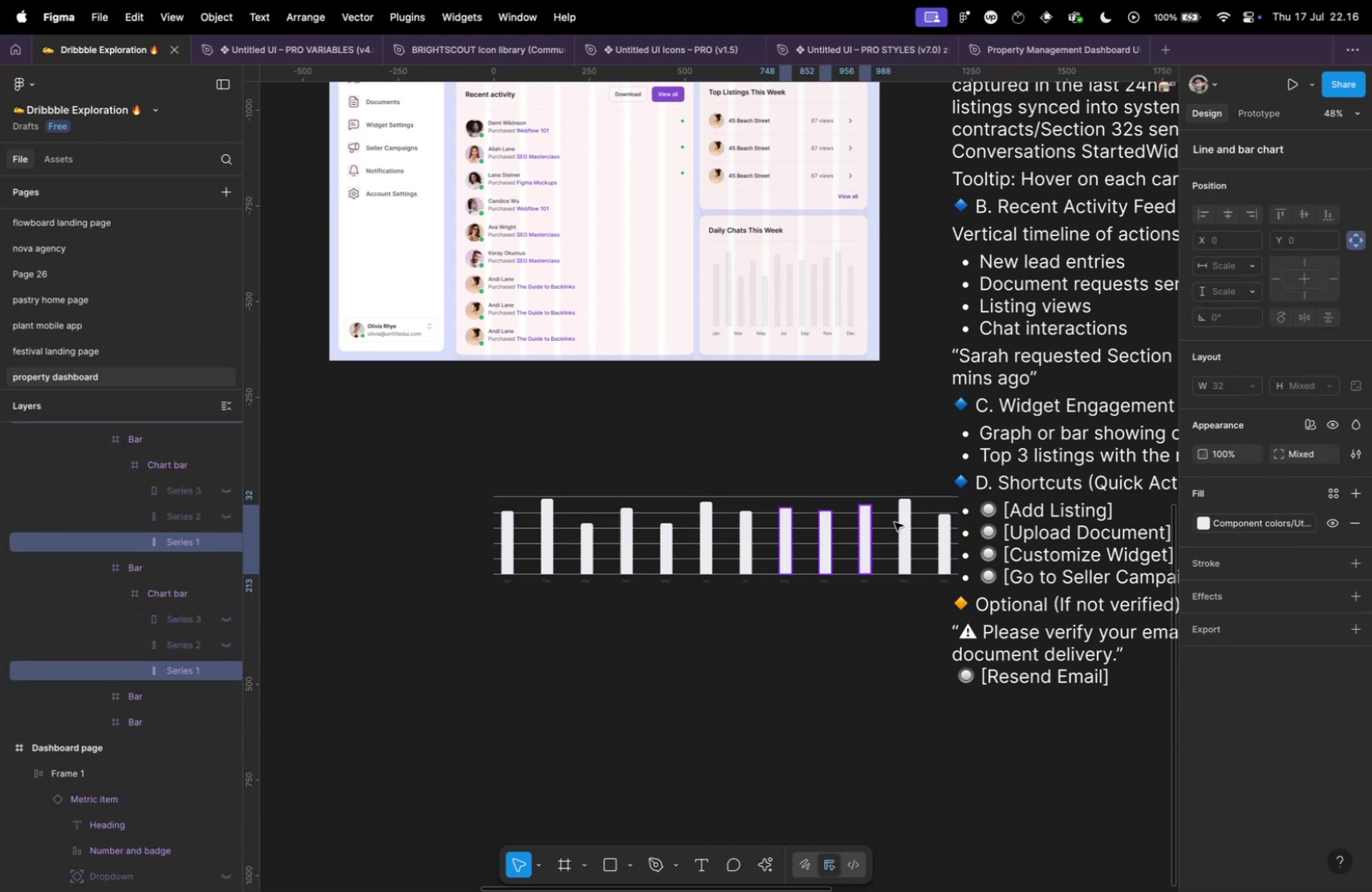 
double_click([908, 521])
 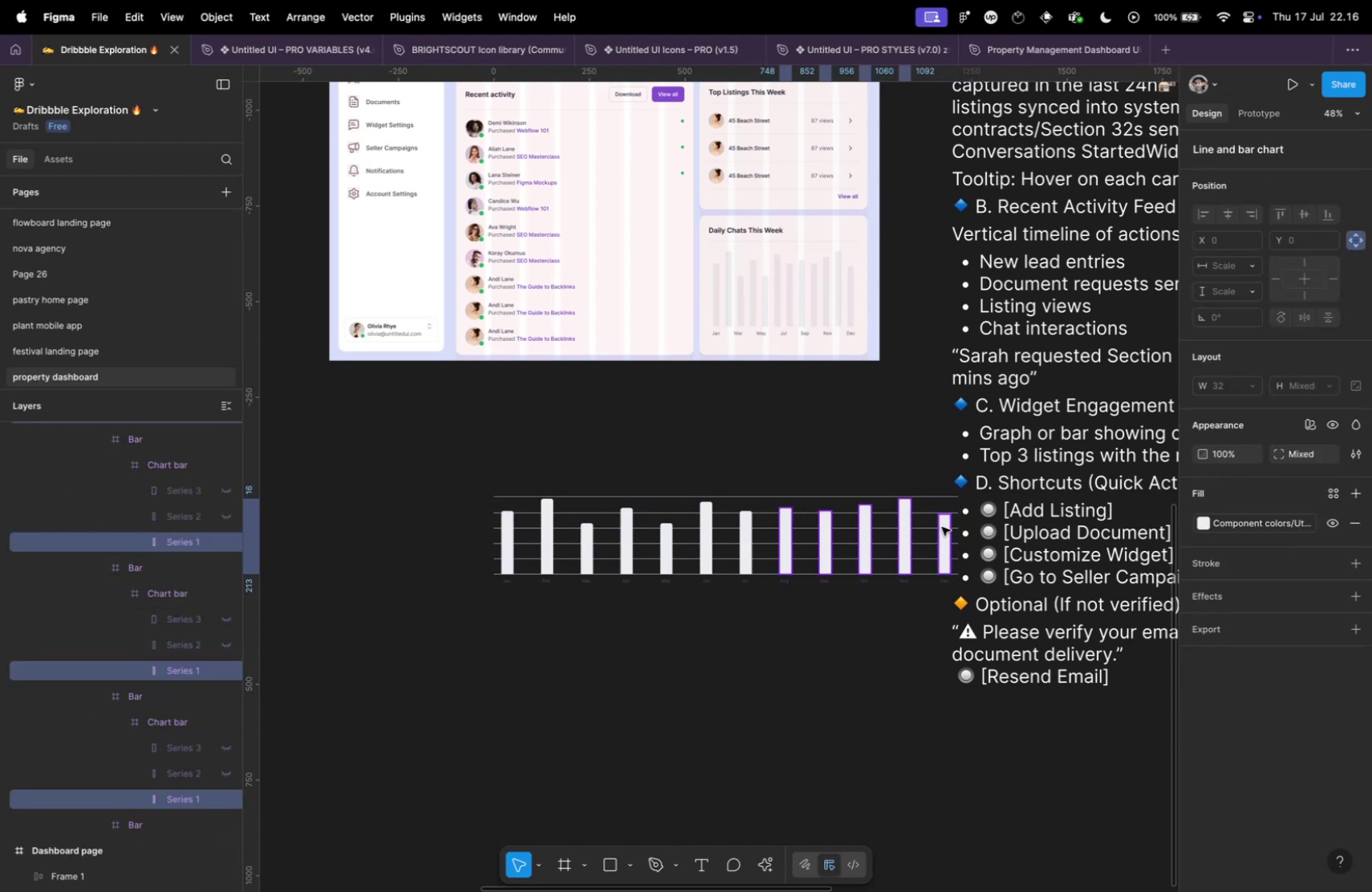 
left_click([942, 526])
 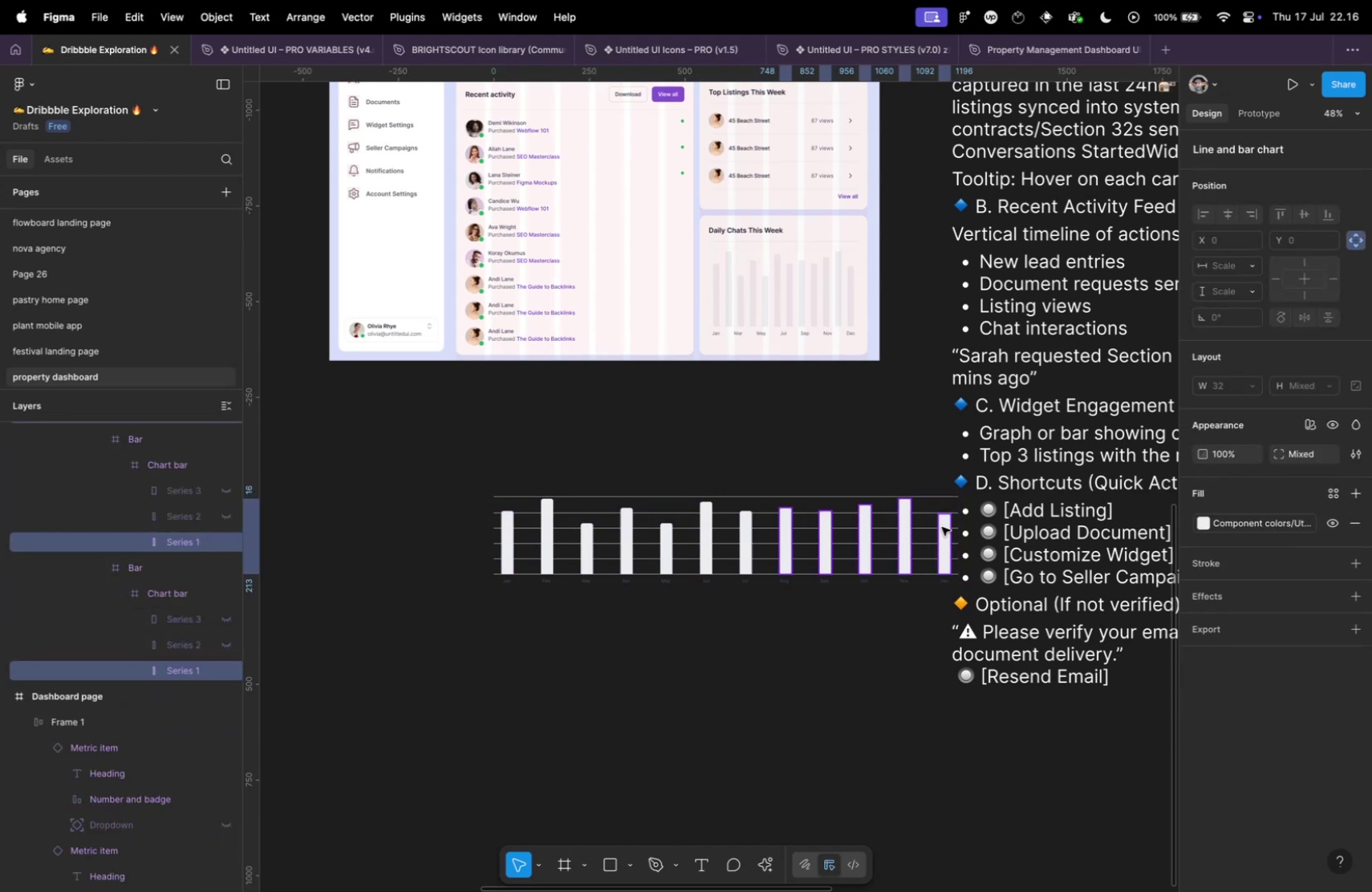 
key(Backslash)
 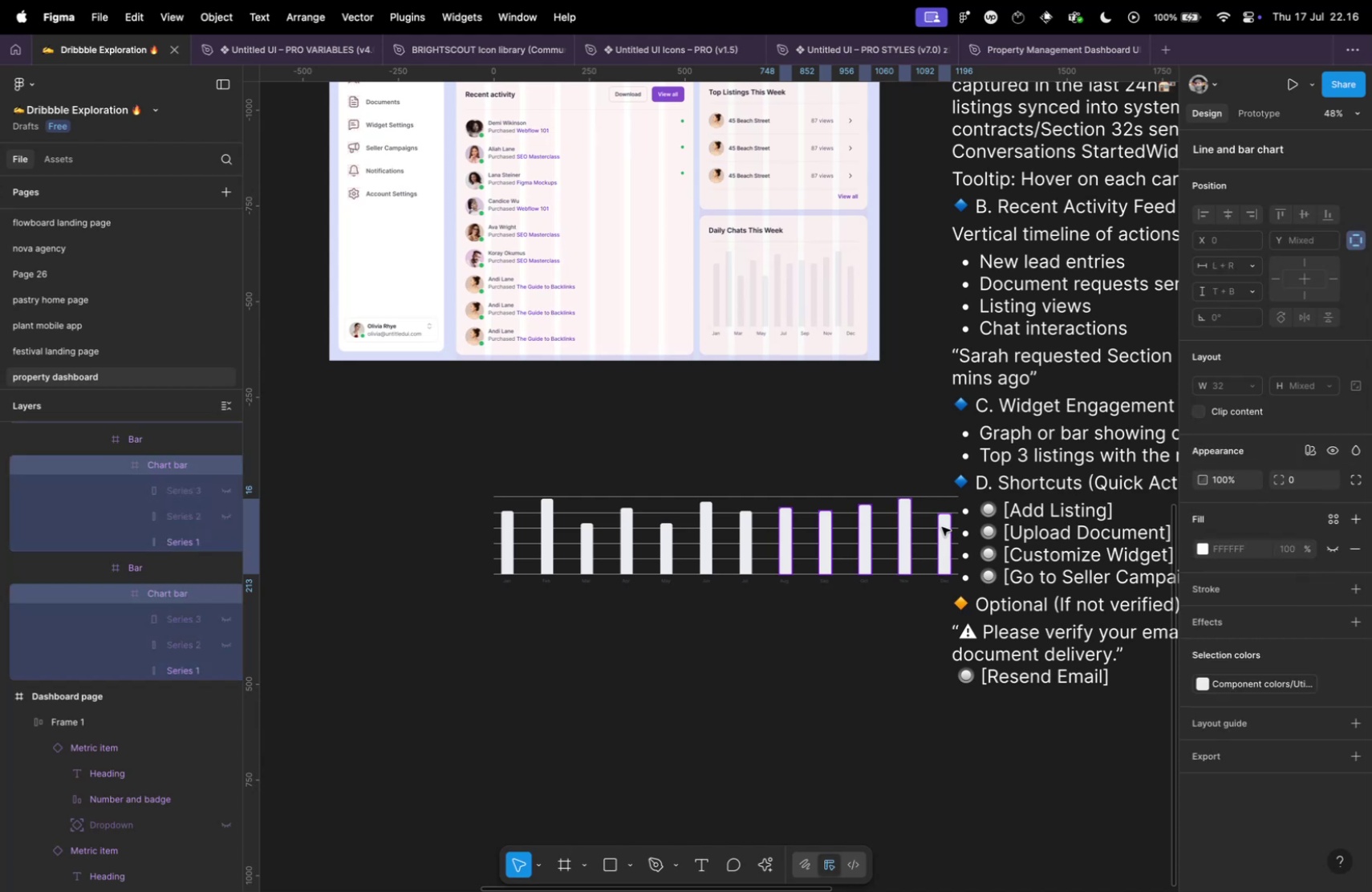 
key(Backslash)
 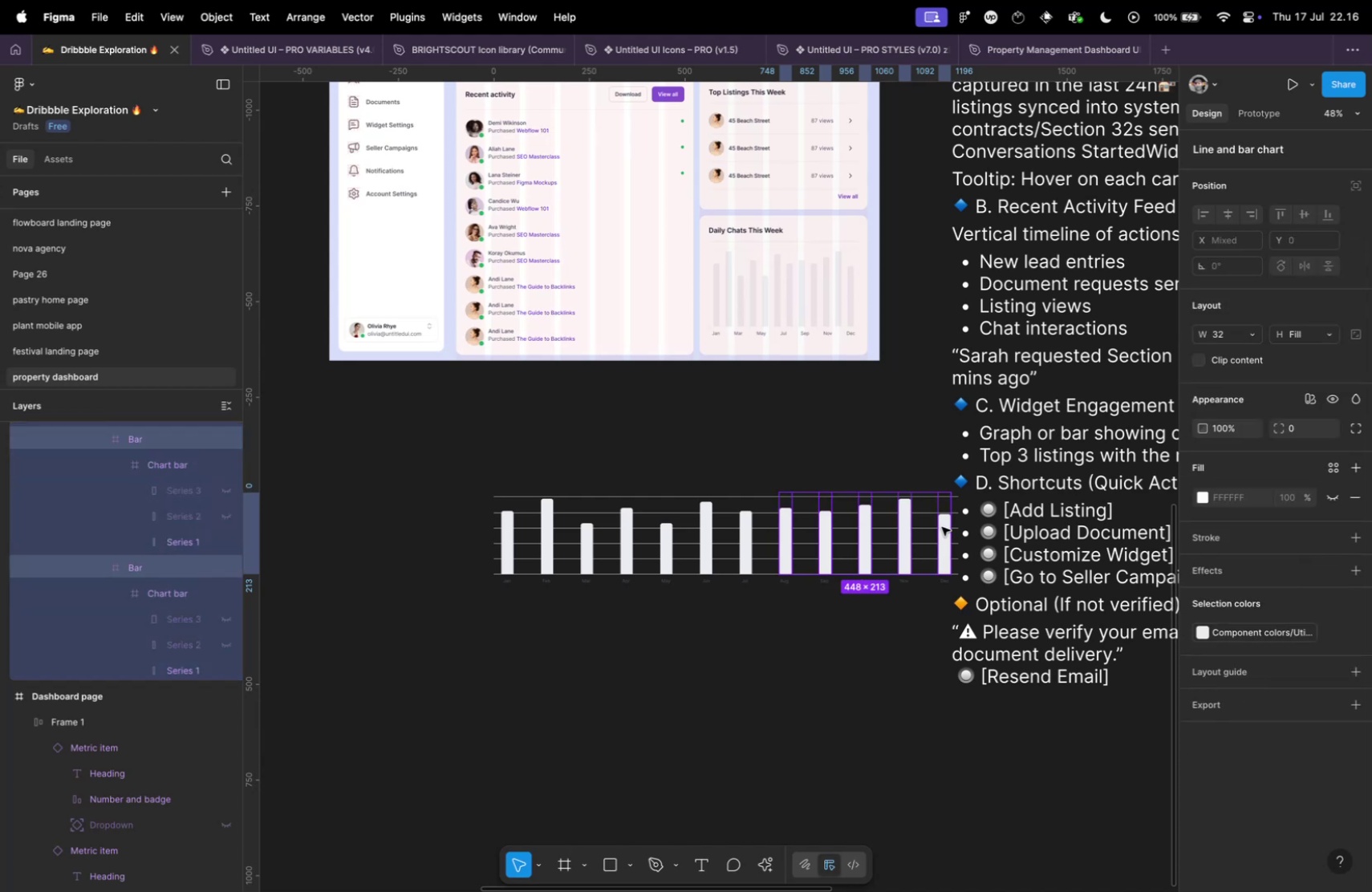 
key(Backspace)
 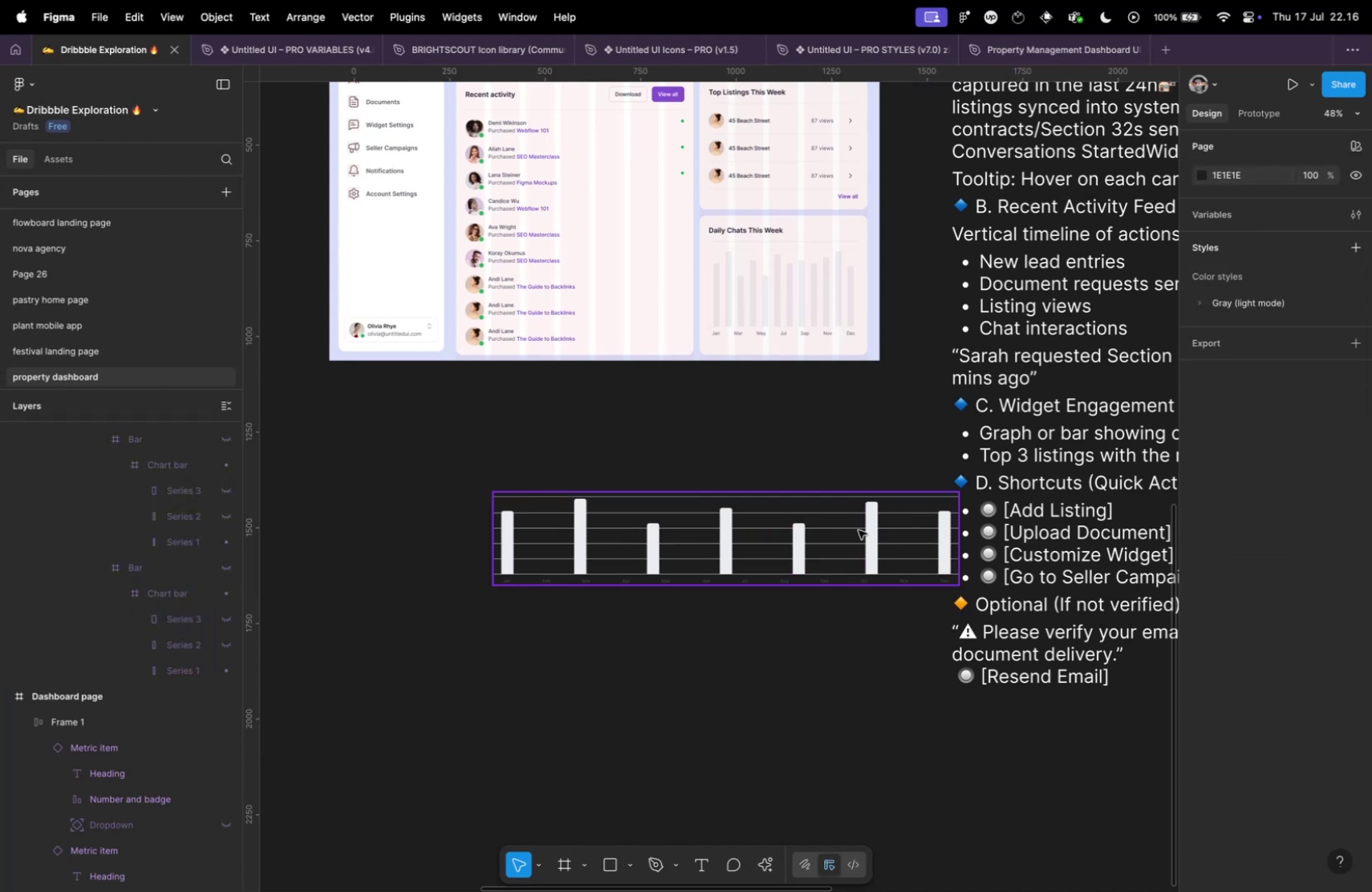 
left_click([740, 529])
 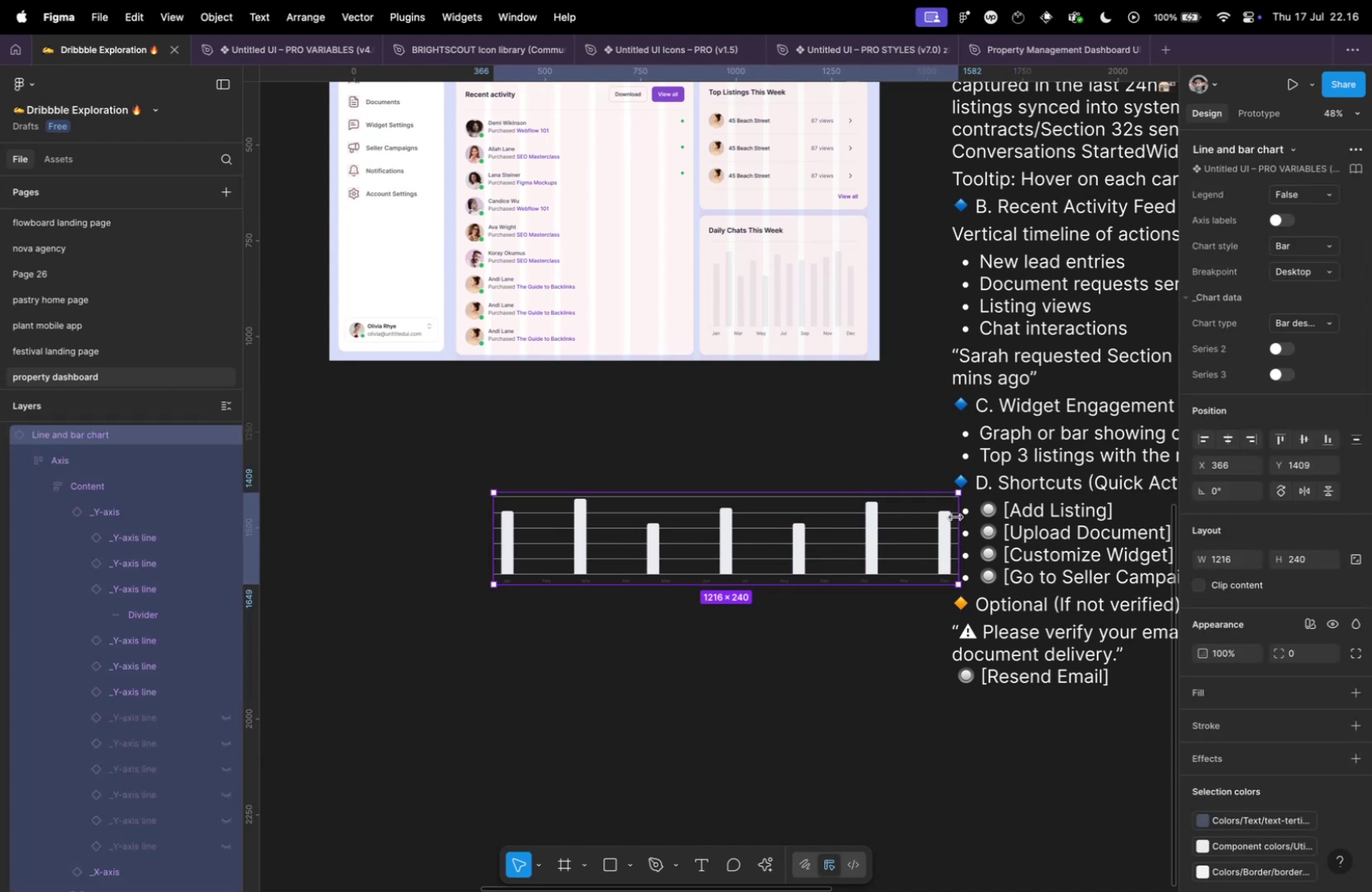 
left_click_drag(start_coordinate=[956, 517], to_coordinate=[642, 516])
 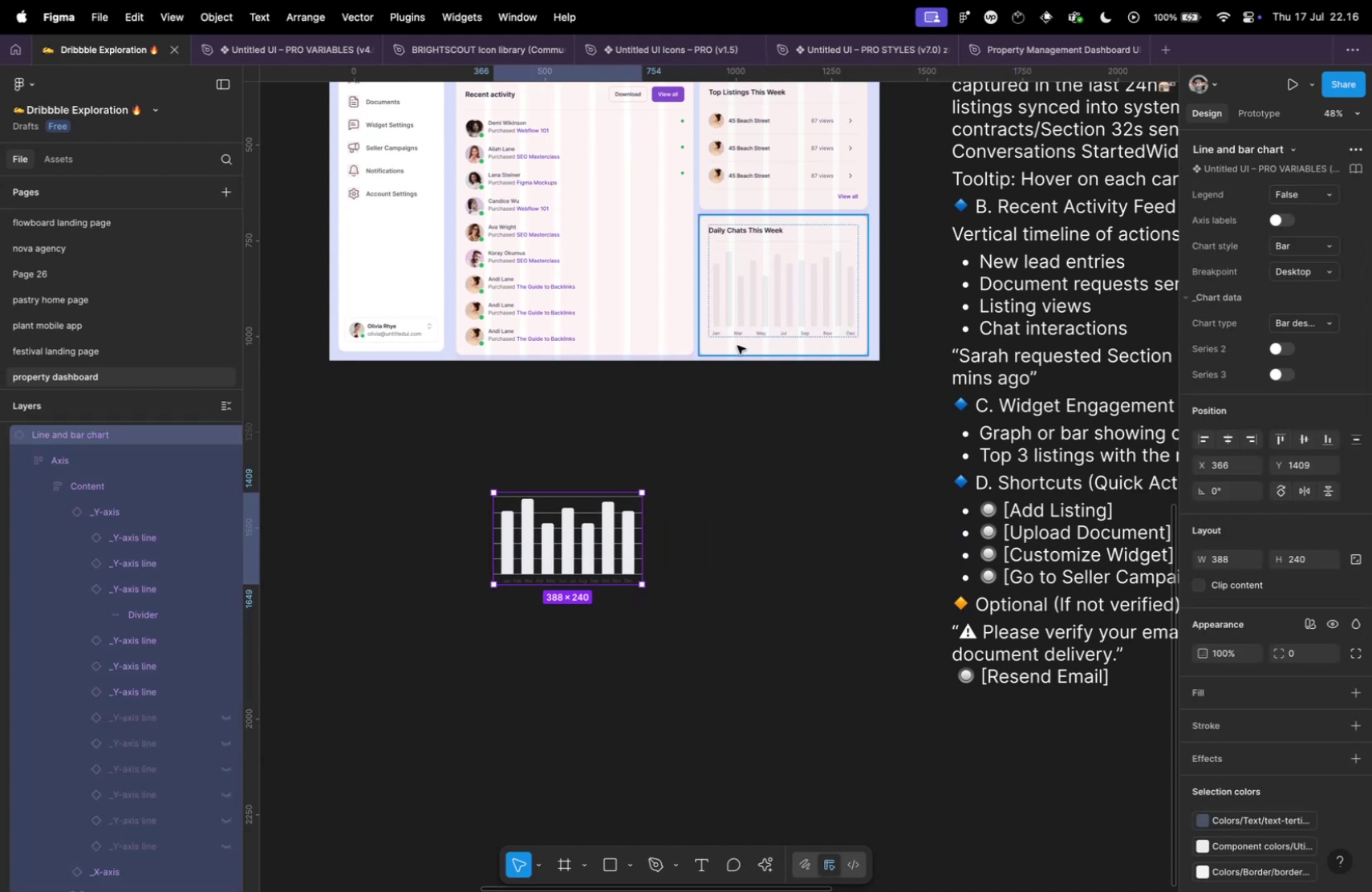 
hold_key(key=CommandLeft, duration=0.51)
left_click([738, 237])
 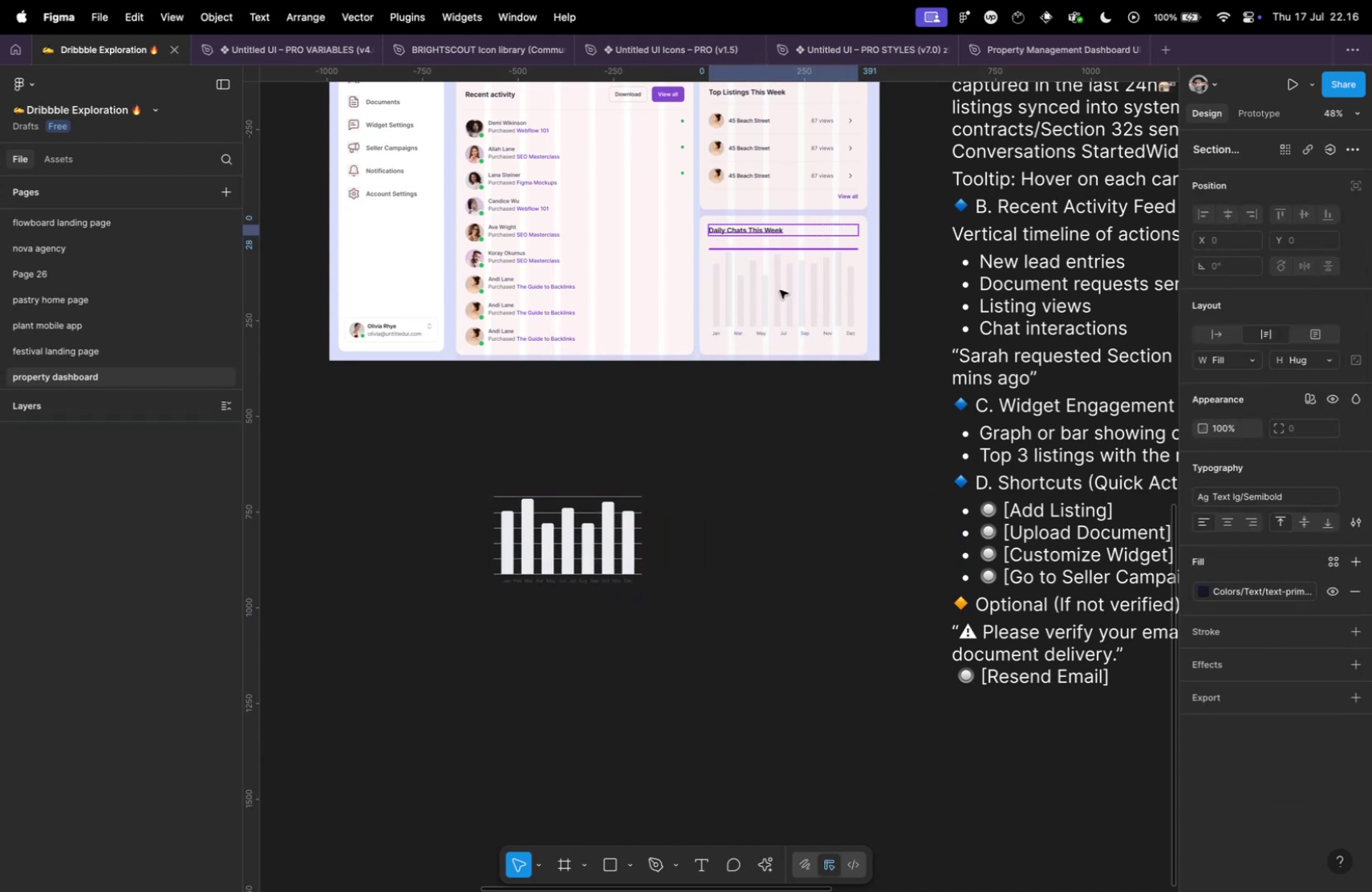 
double_click([780, 290])
 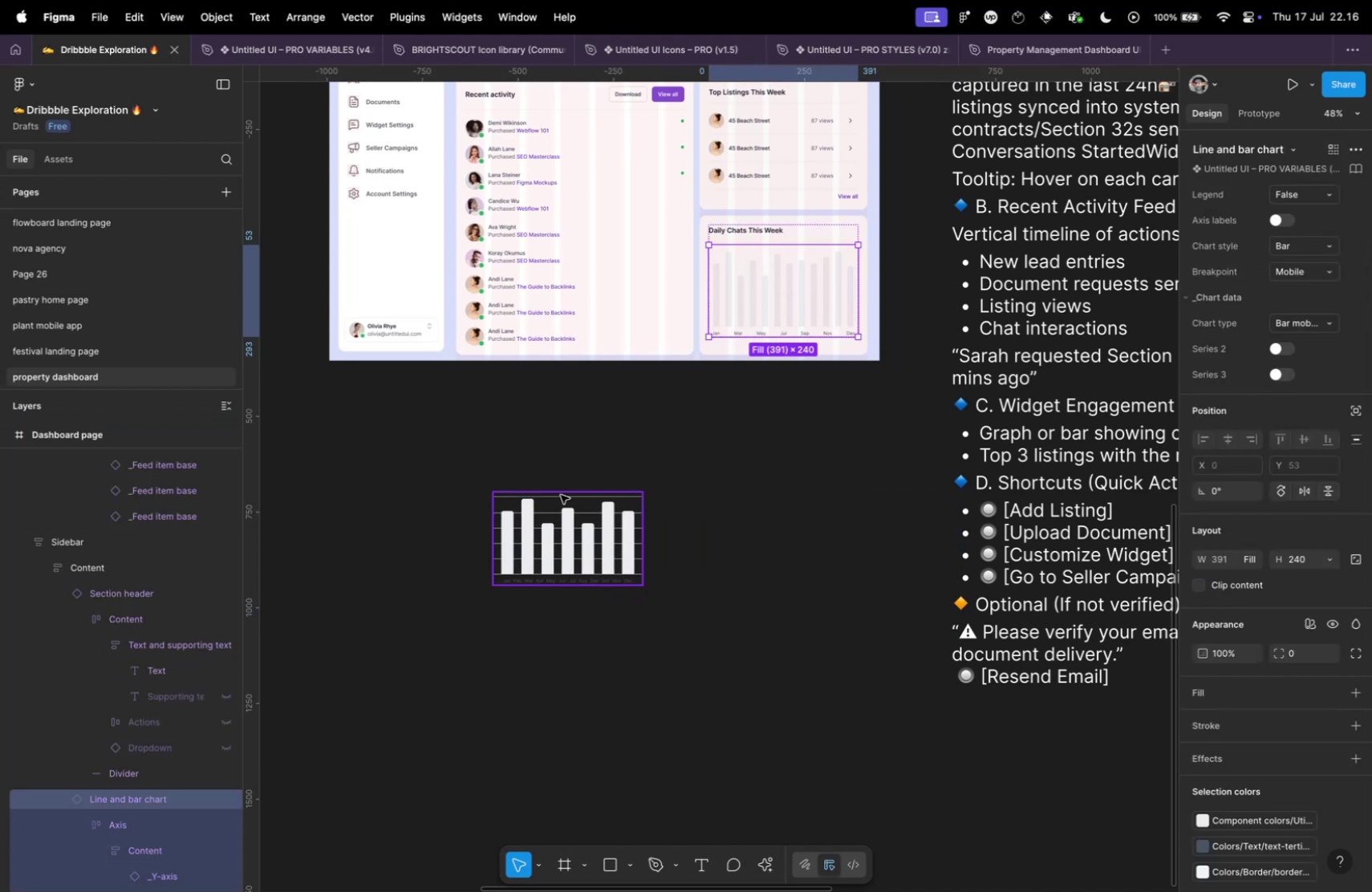 
left_click([530, 508])
 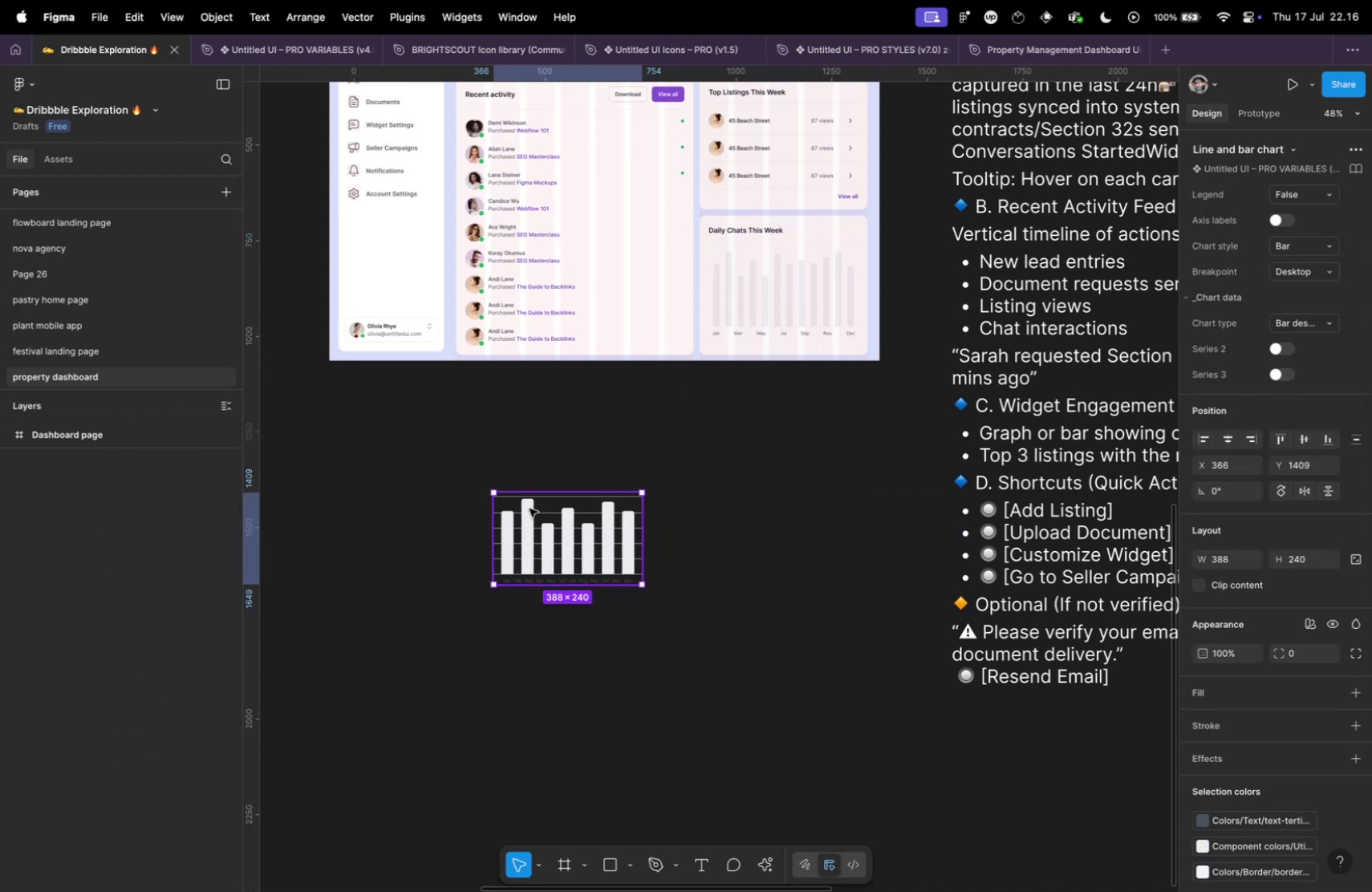 
key(Meta+X)
 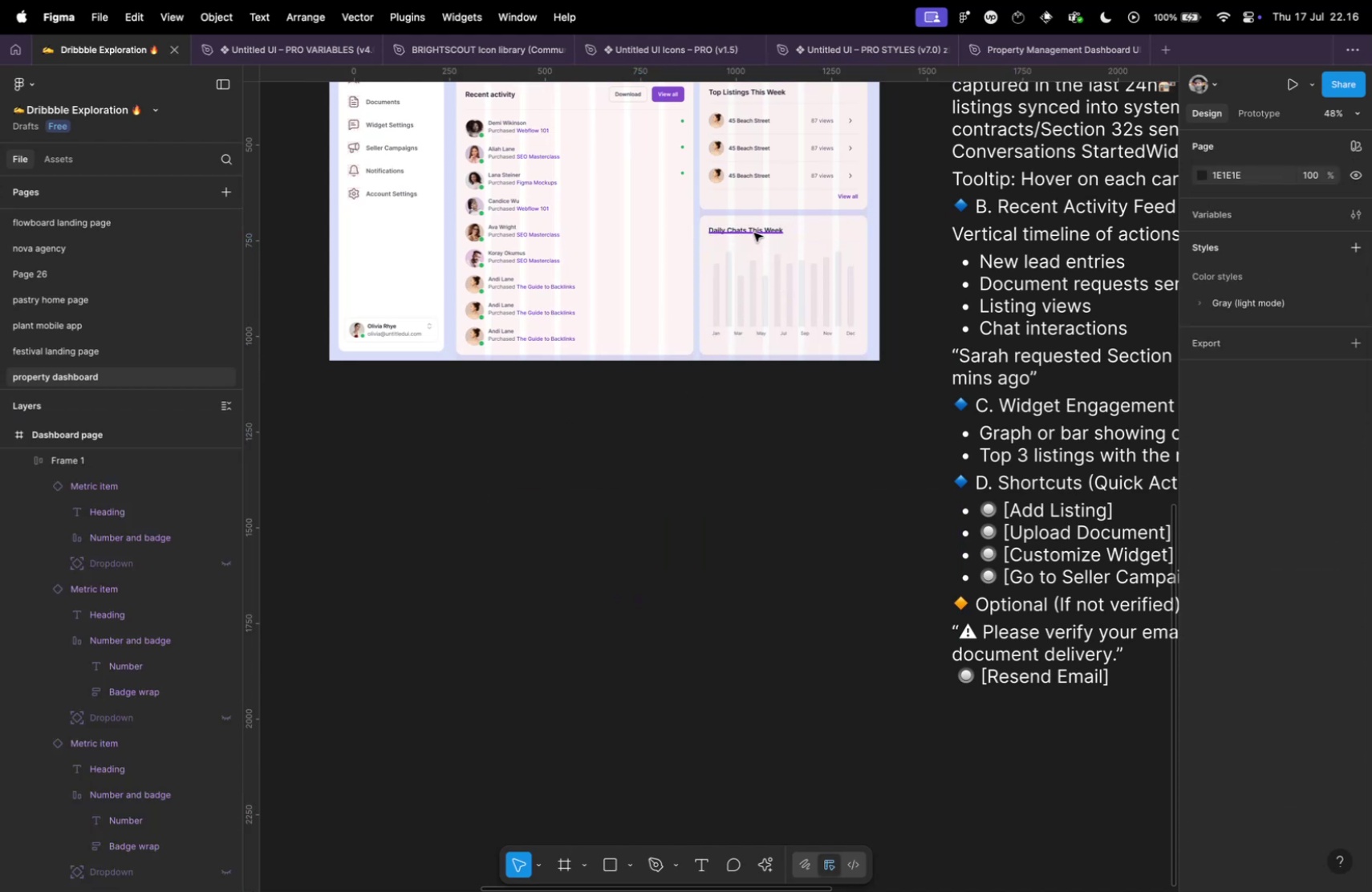 
left_click([751, 229])
 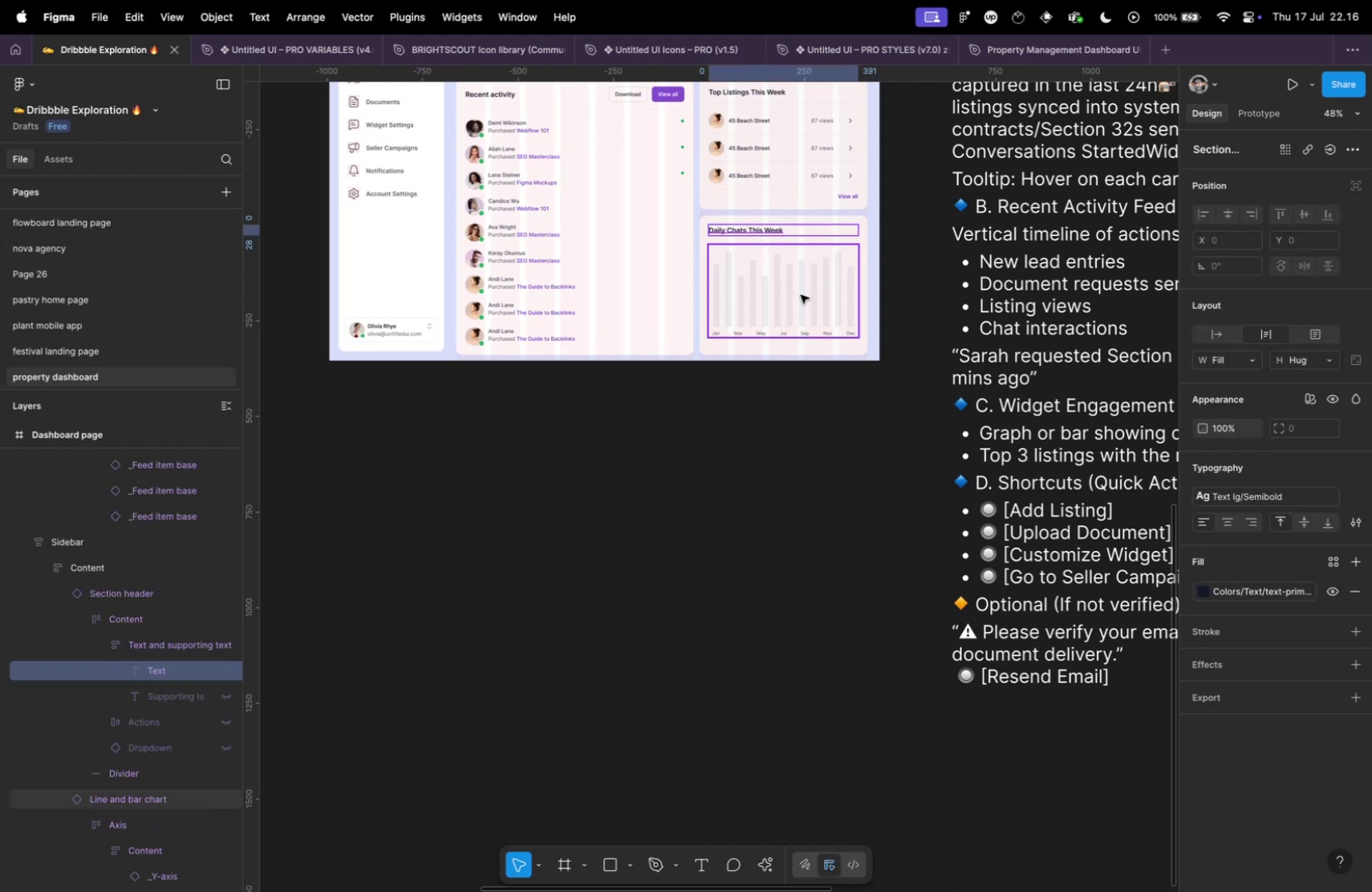 
double_click([801, 294])
 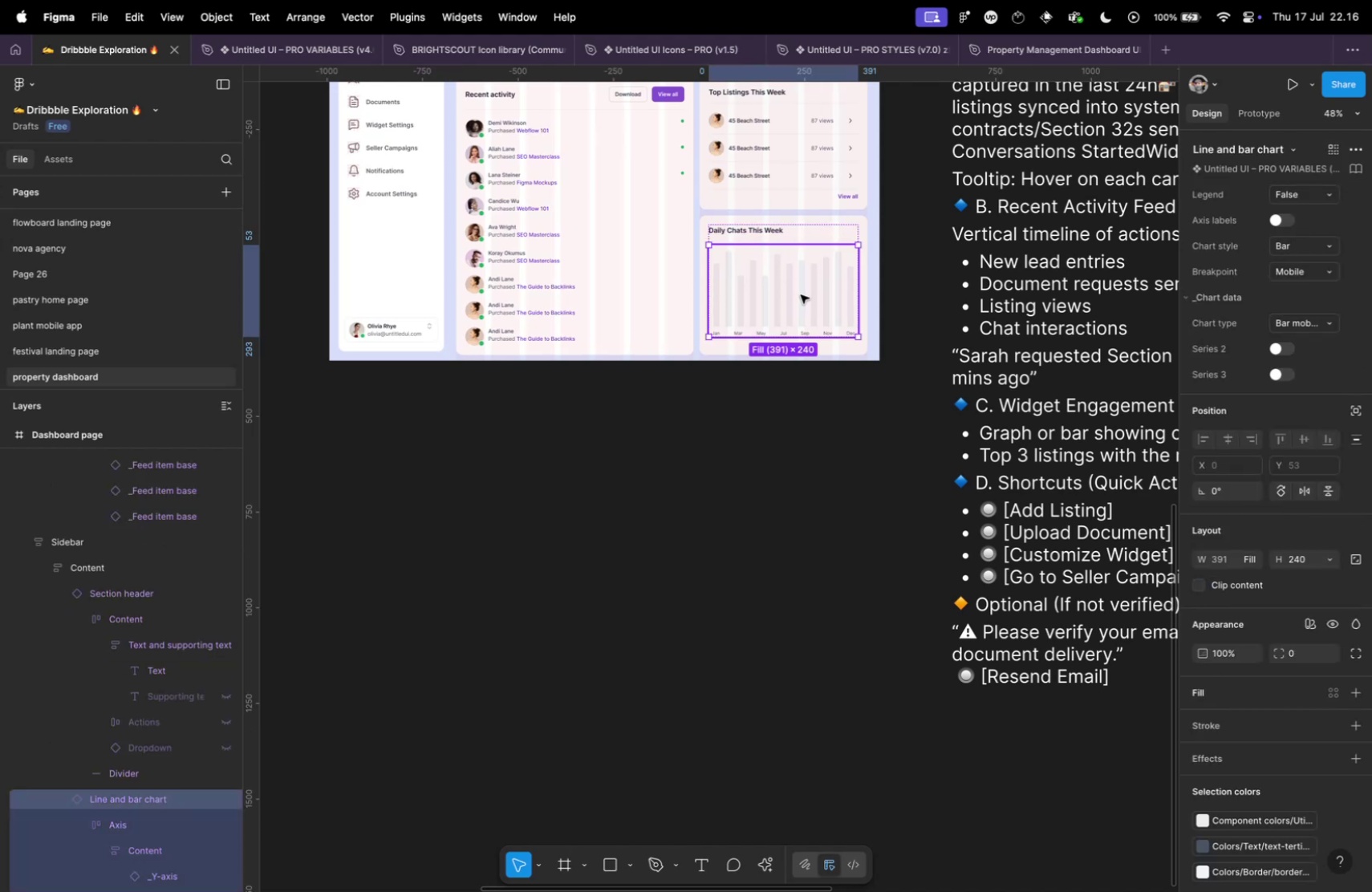 
hold_key(key=CommandLeft, duration=0.39)
 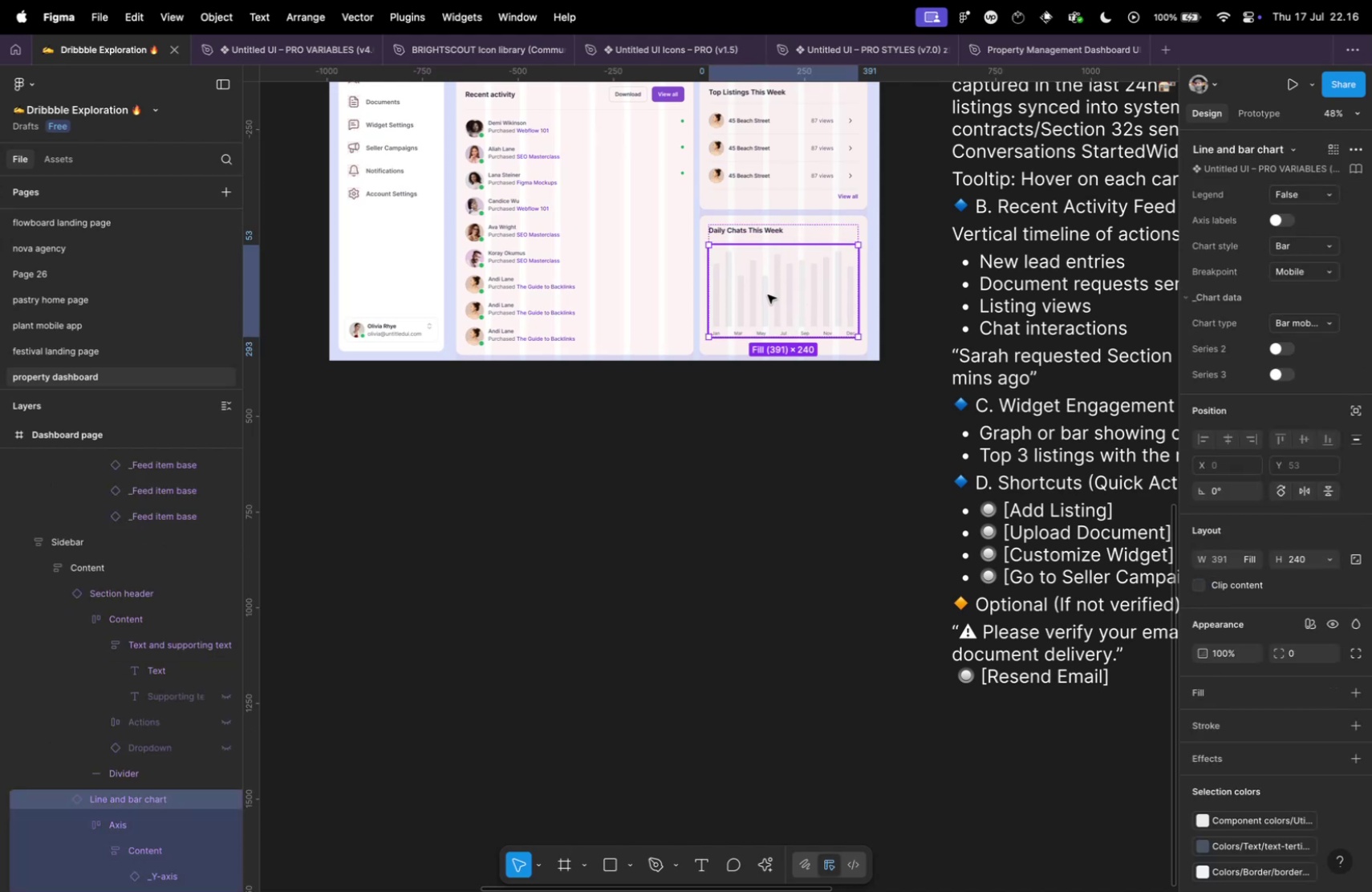 
key(Meta+Shift+ShiftLeft)
 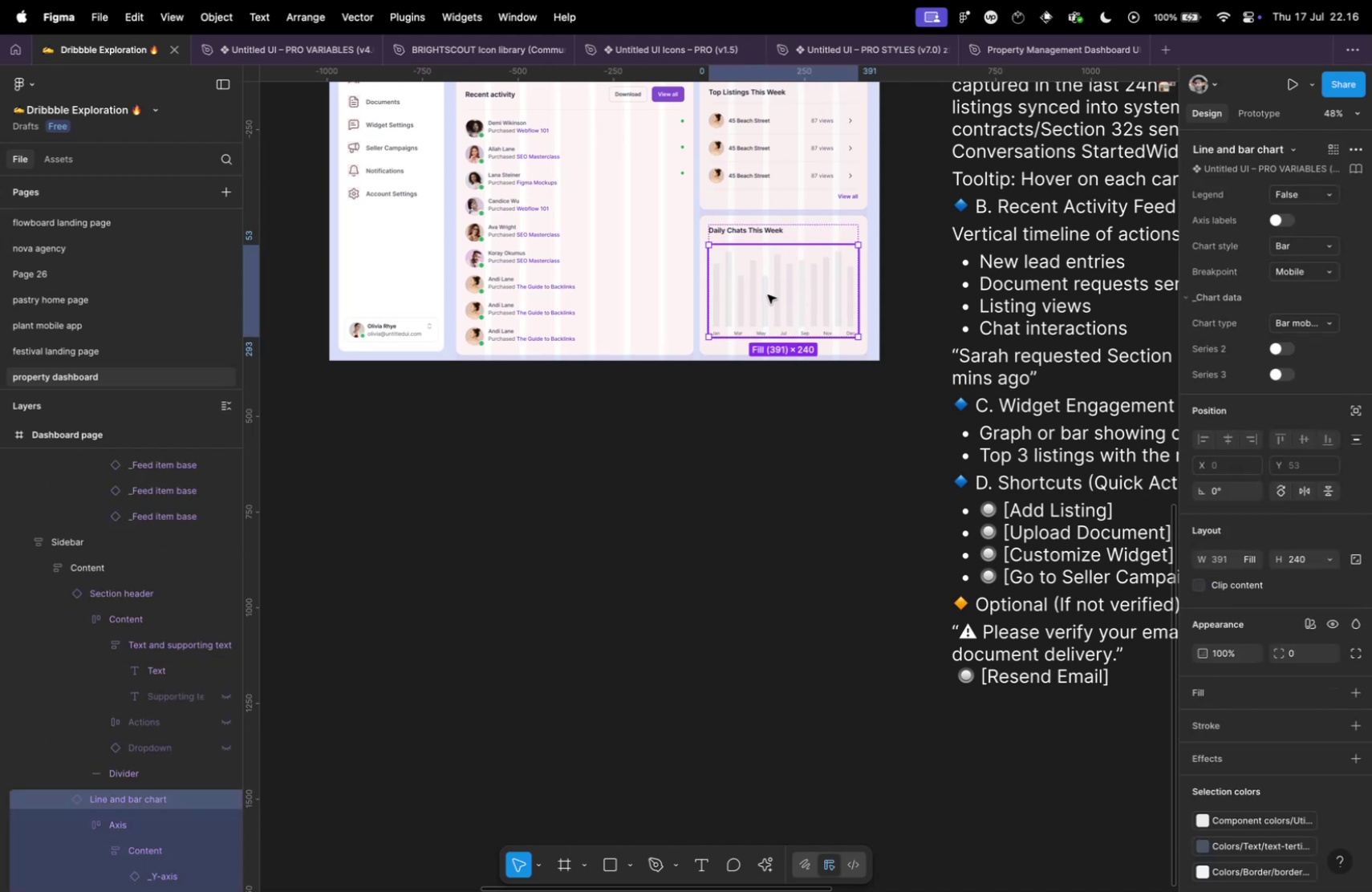 
key(Meta+Shift+R)
 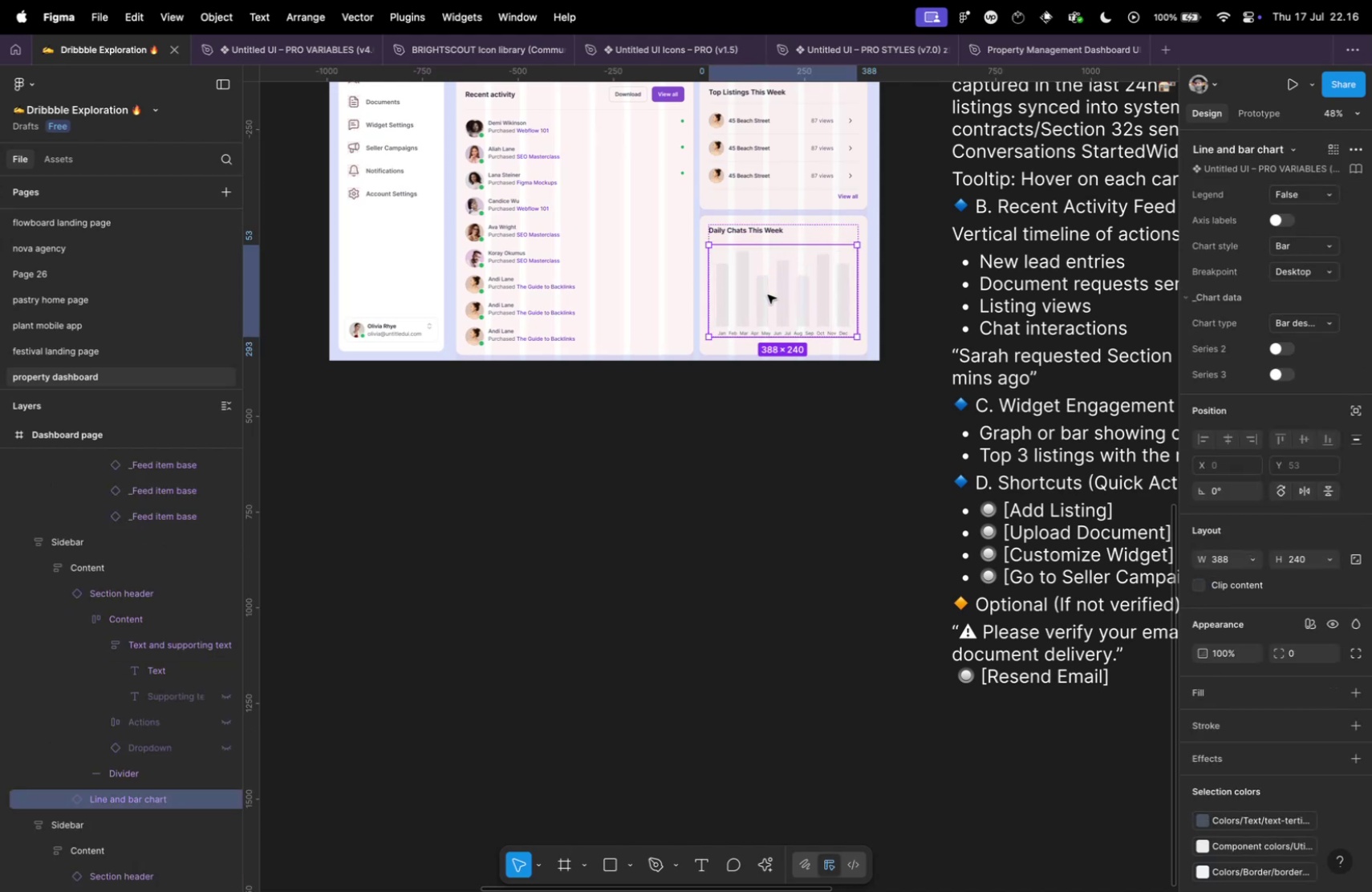 
hold_key(key=CommandLeft, duration=1.03)
scroll: coordinate [757, 313], scroll_direction: up, amount: 14.0
 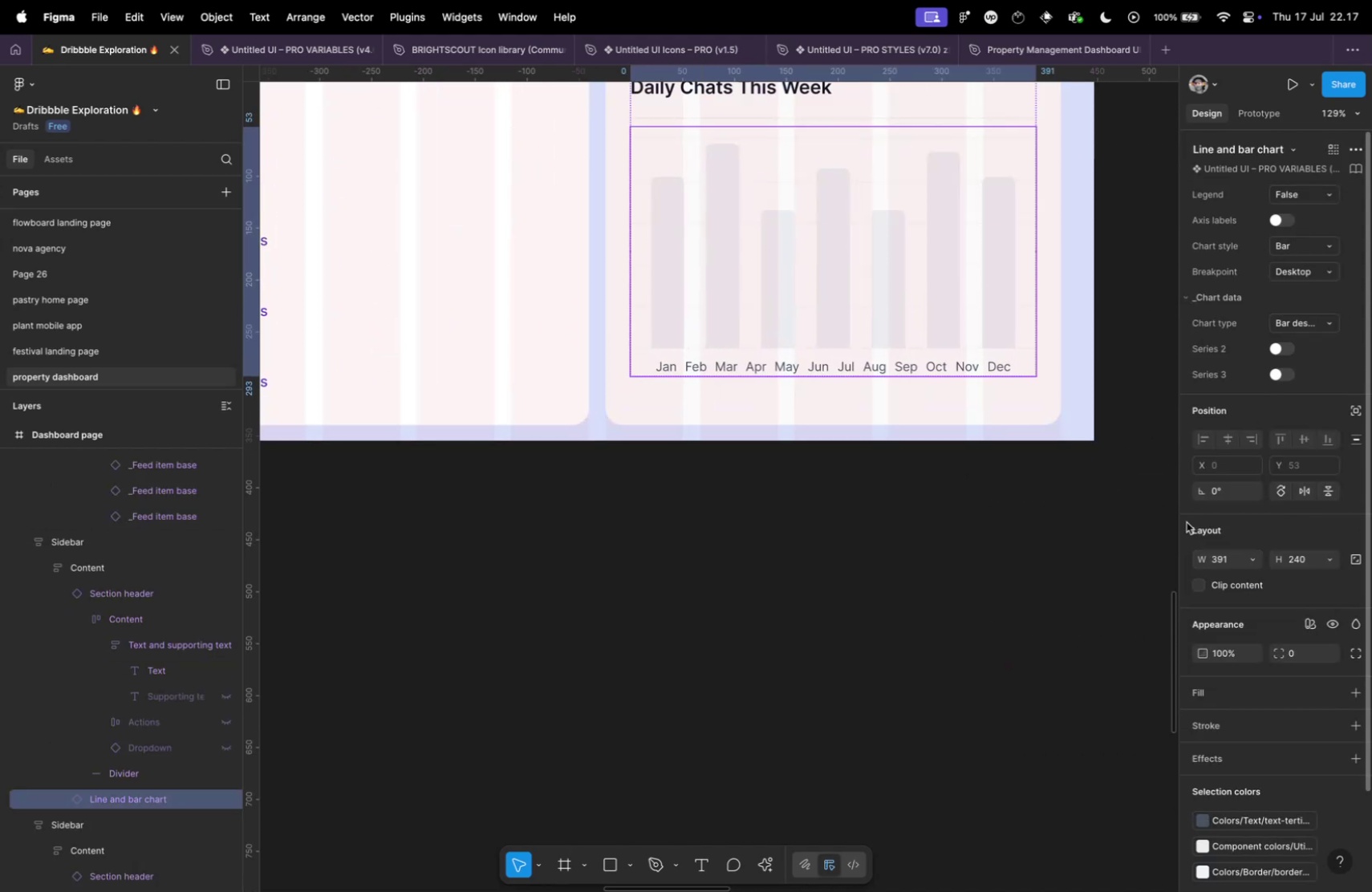 
wait(5.11)
 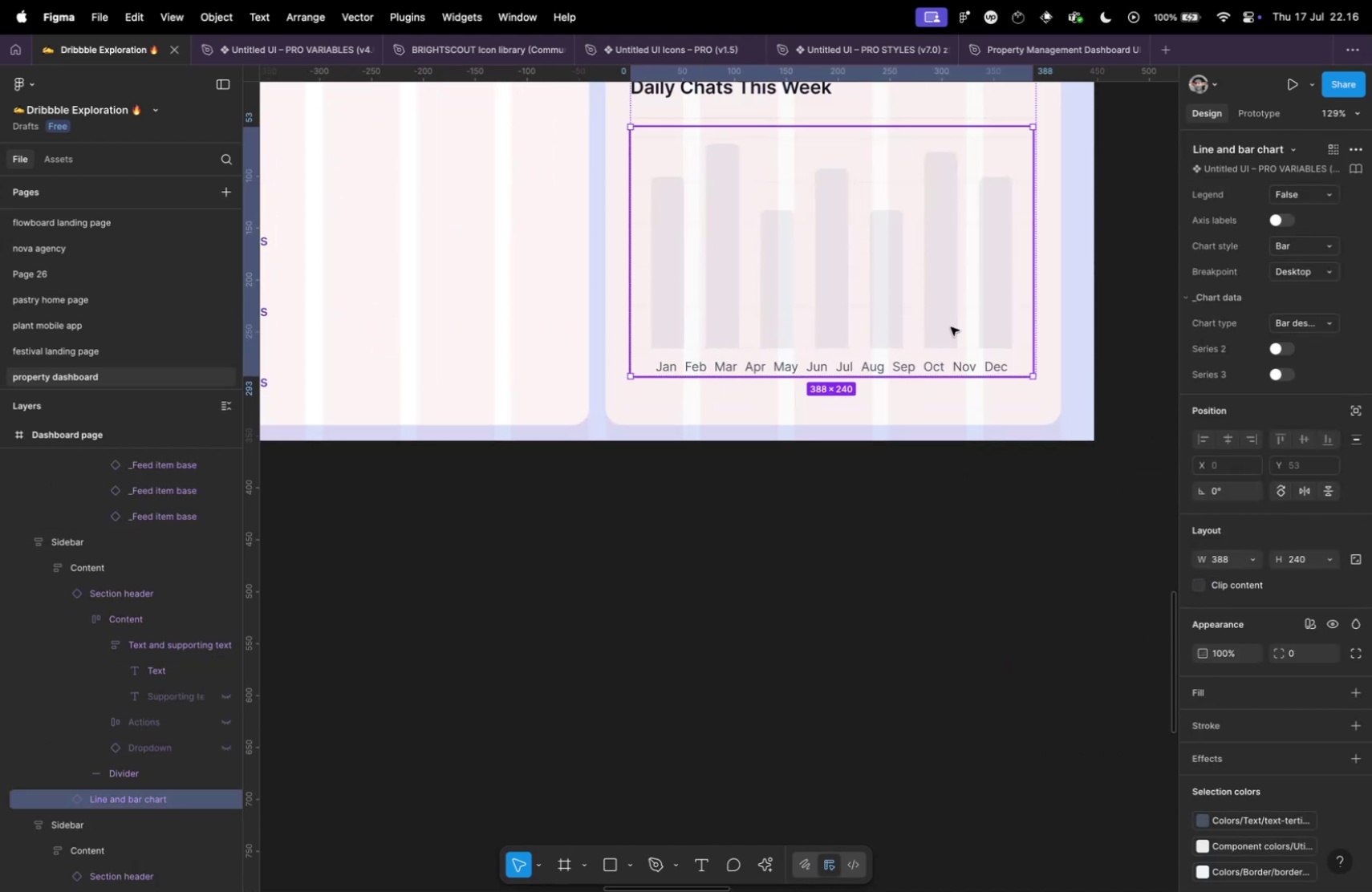 
double_click([712, 290])
 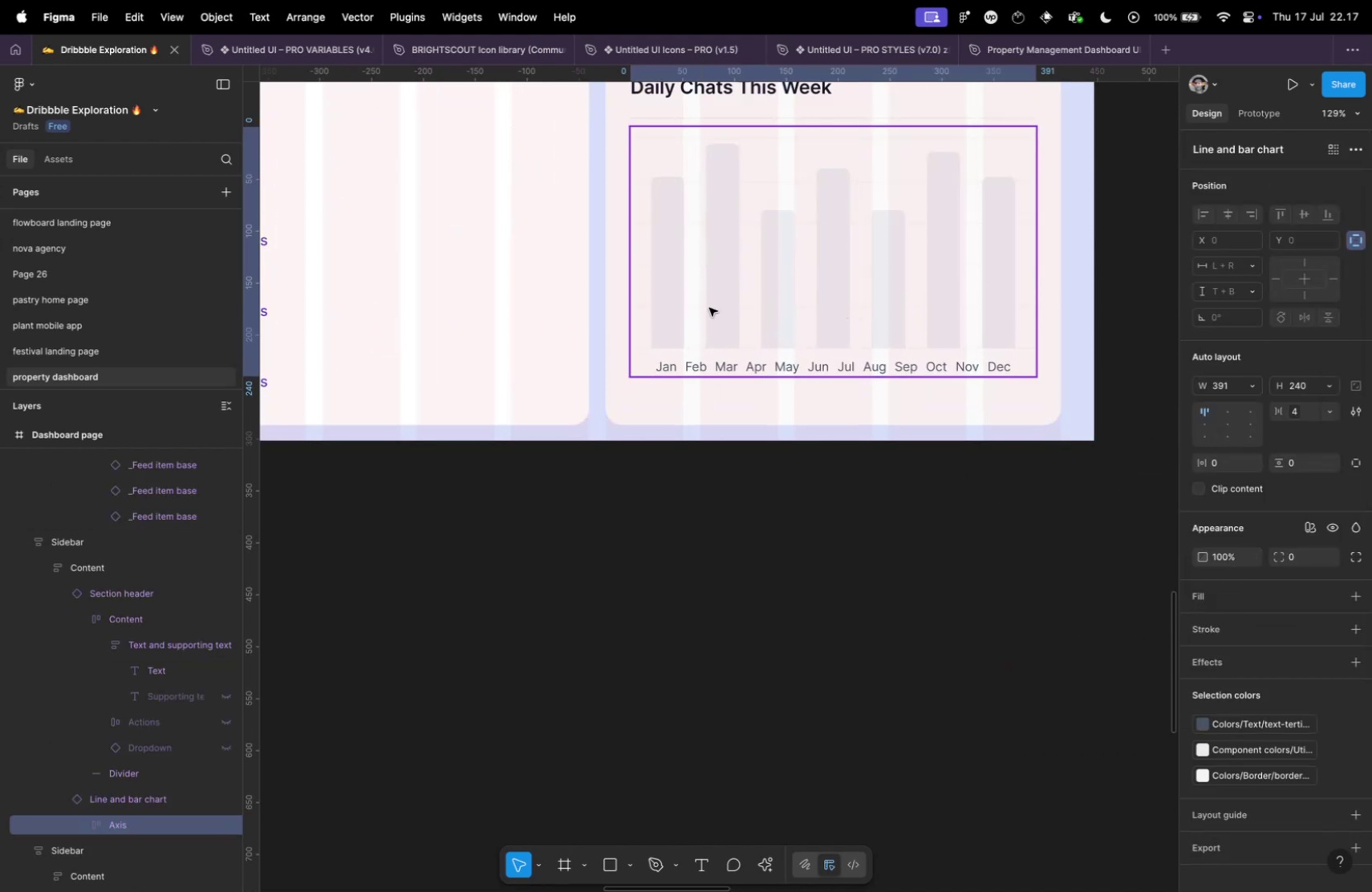 
hold_key(key=CommandLeft, duration=0.66)
left_click([668, 317])
 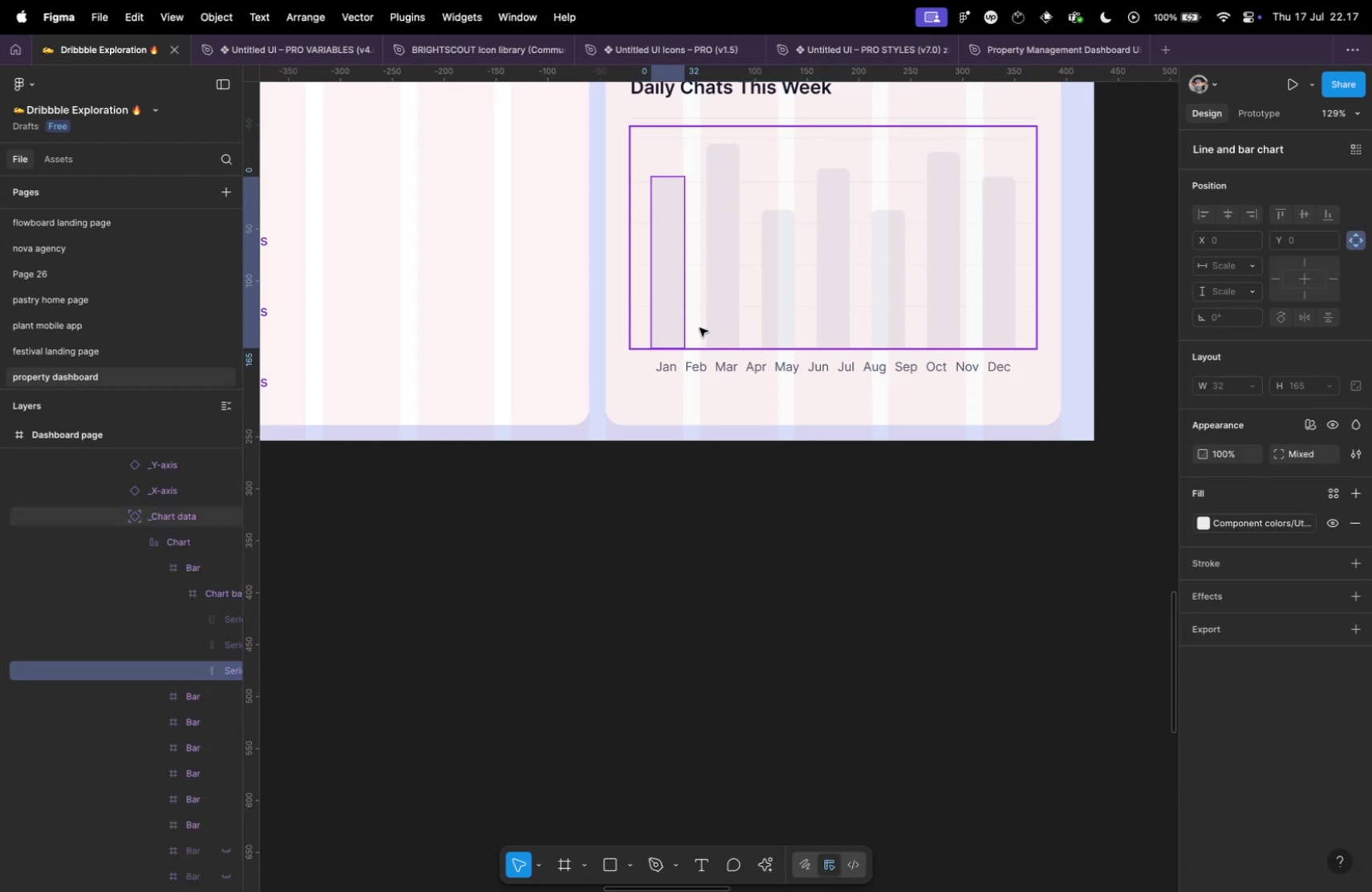 
left_click([704, 321])
 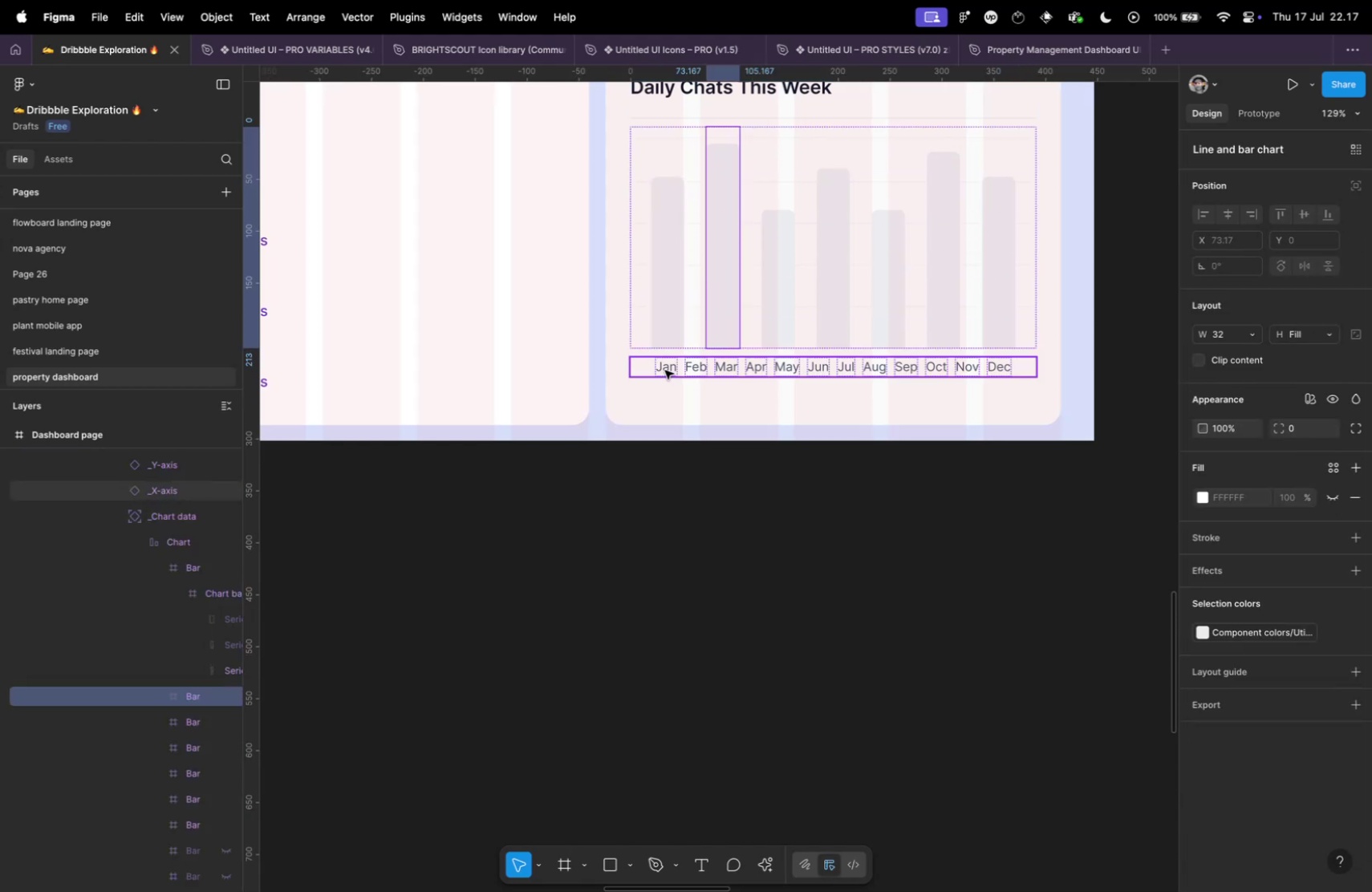 
left_click([665, 370])
 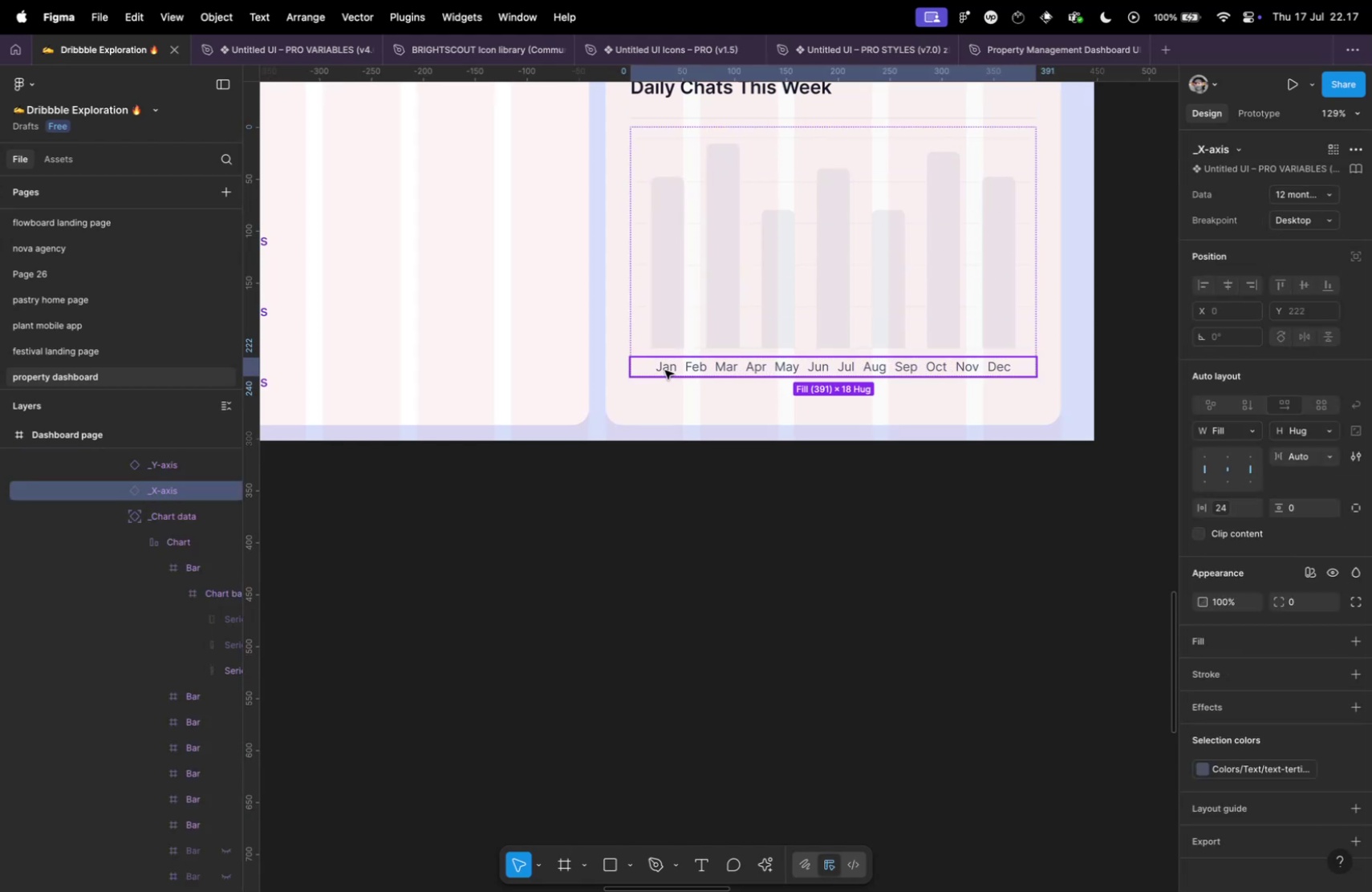 
double_click([665, 370])
 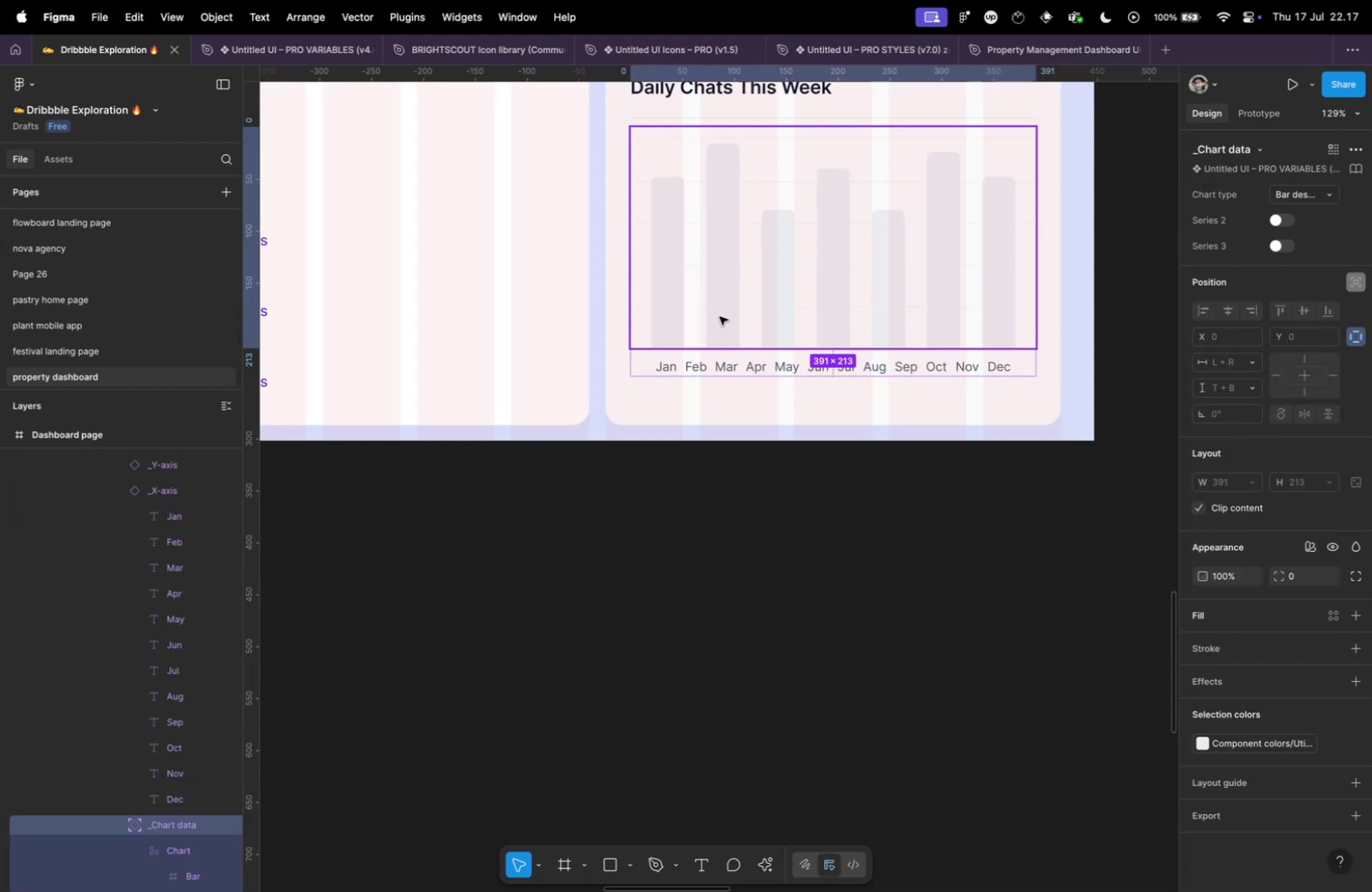 
double_click([737, 366])
 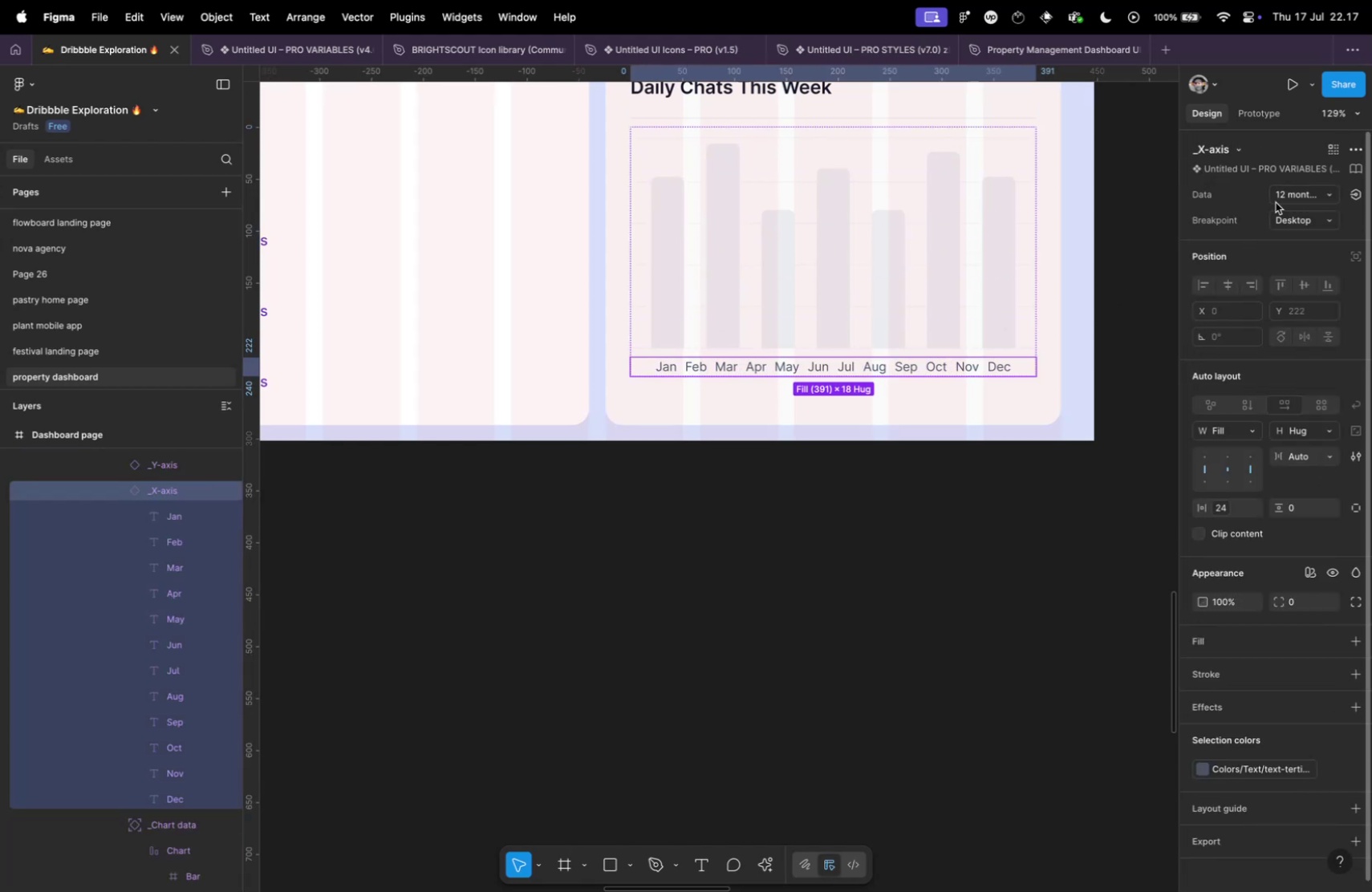 
left_click([1282, 202])
 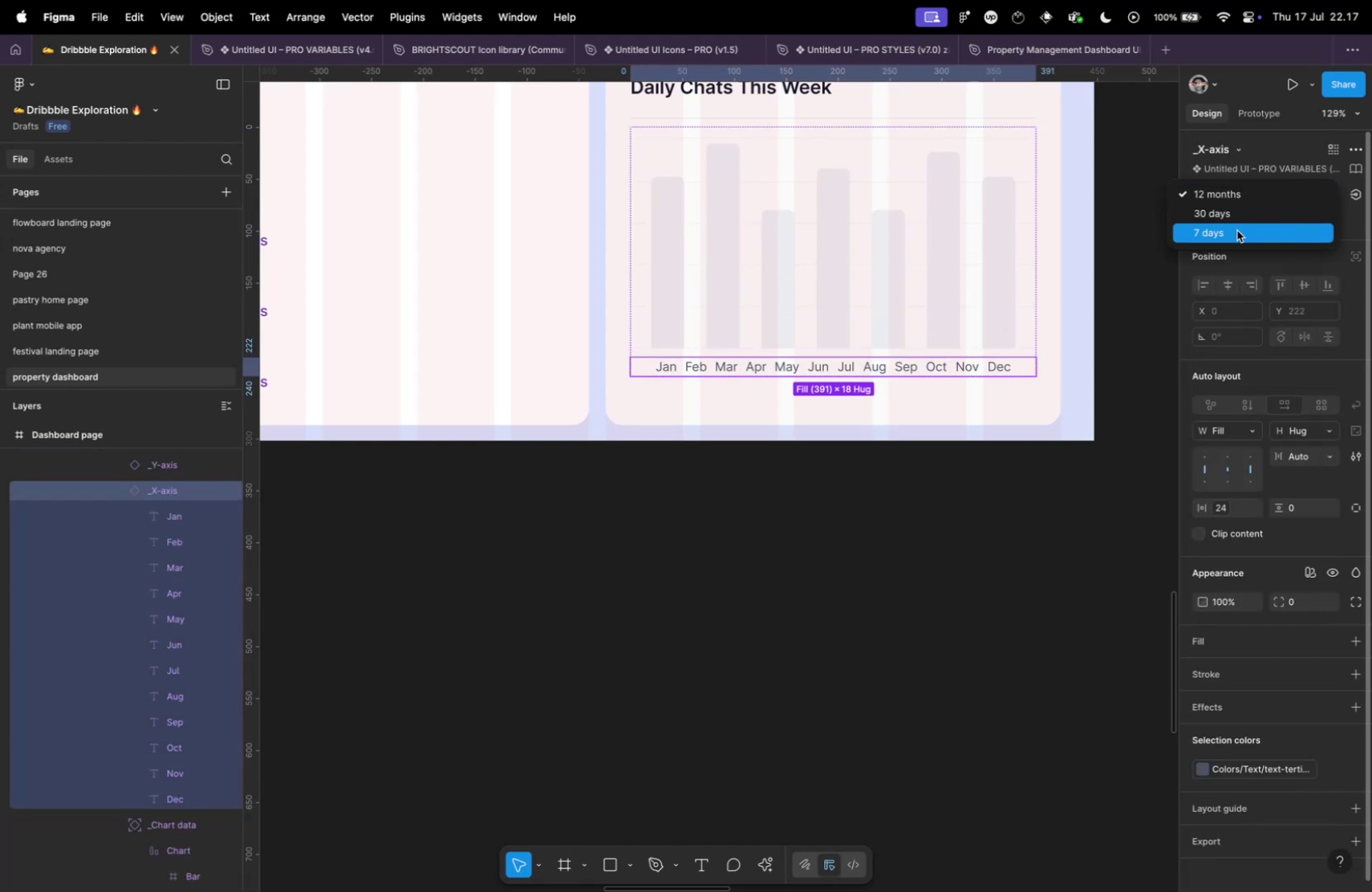 
left_click([1233, 233])
 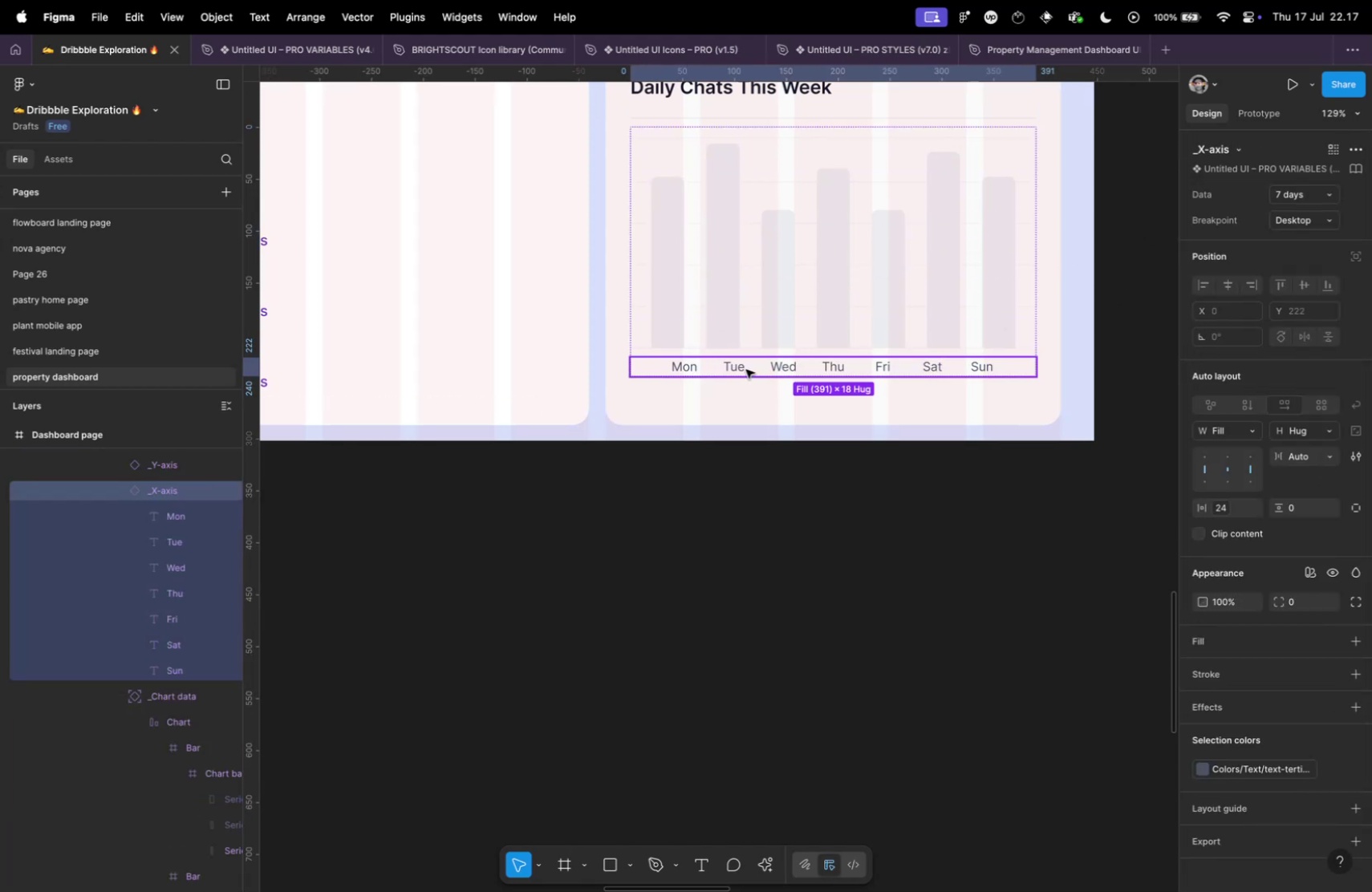 
scroll: coordinate [88, 505], scroll_direction: up, amount: 2.0
 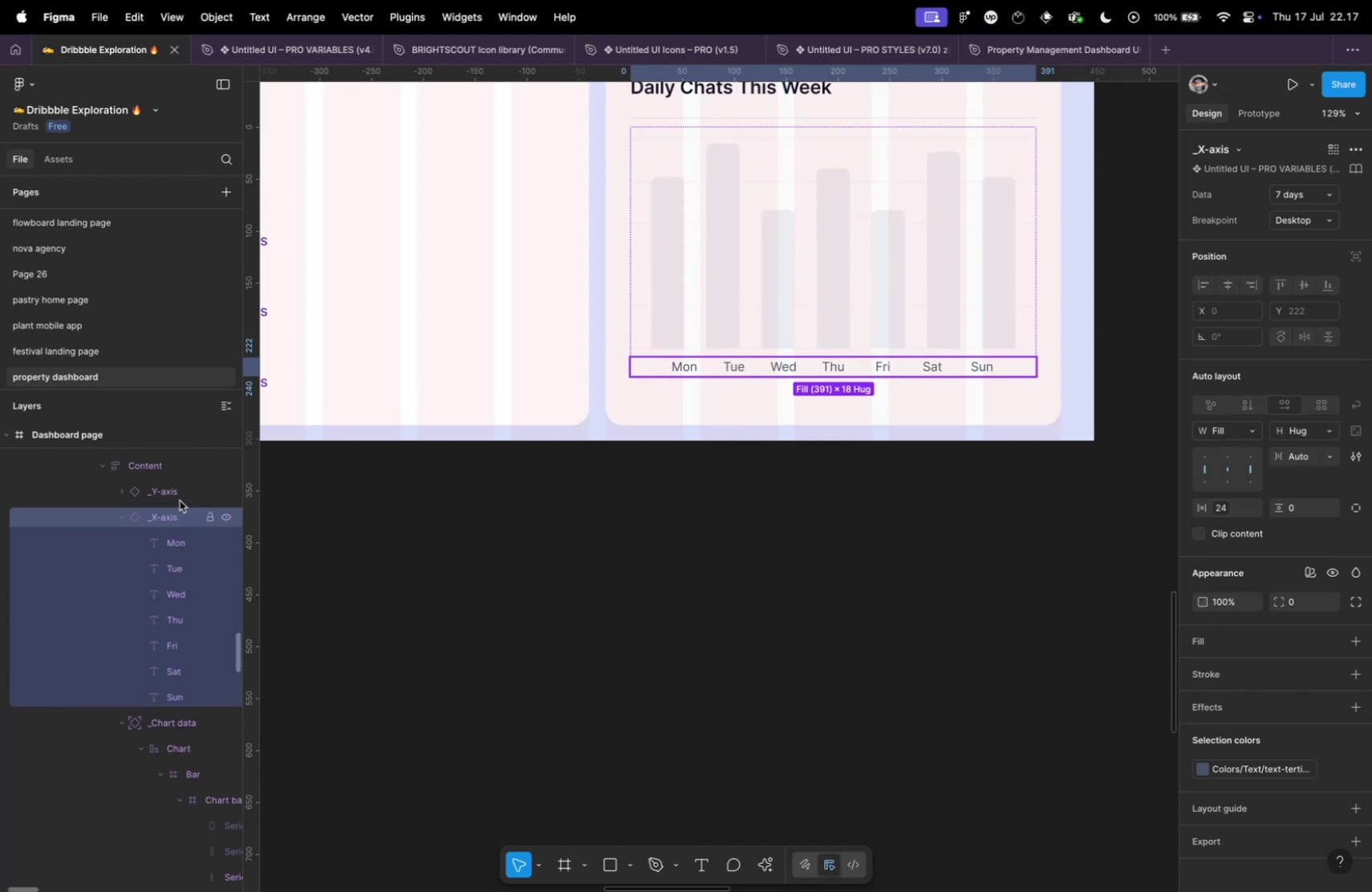 
left_click([162, 492])
 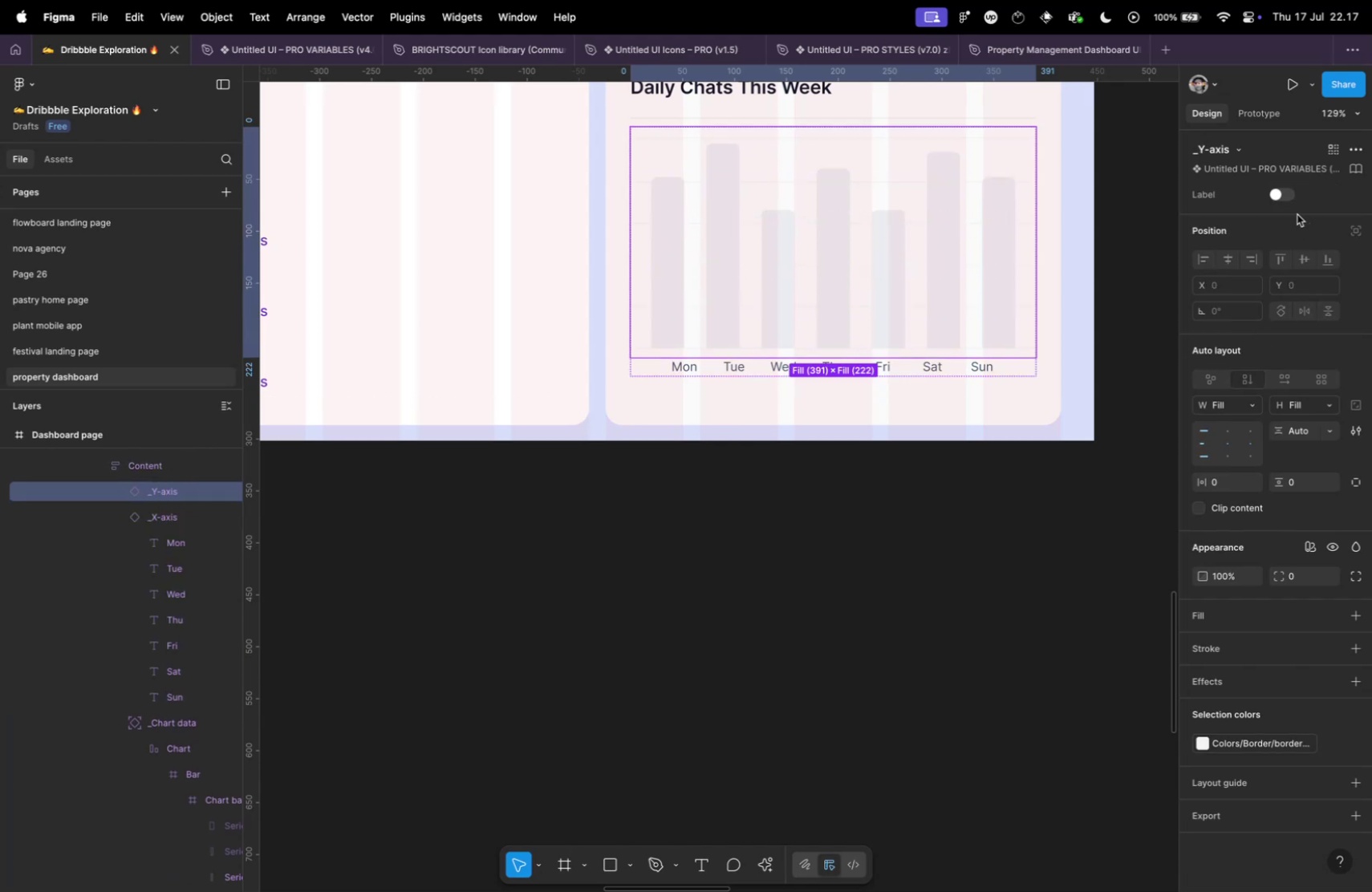 
left_click([1285, 201])
 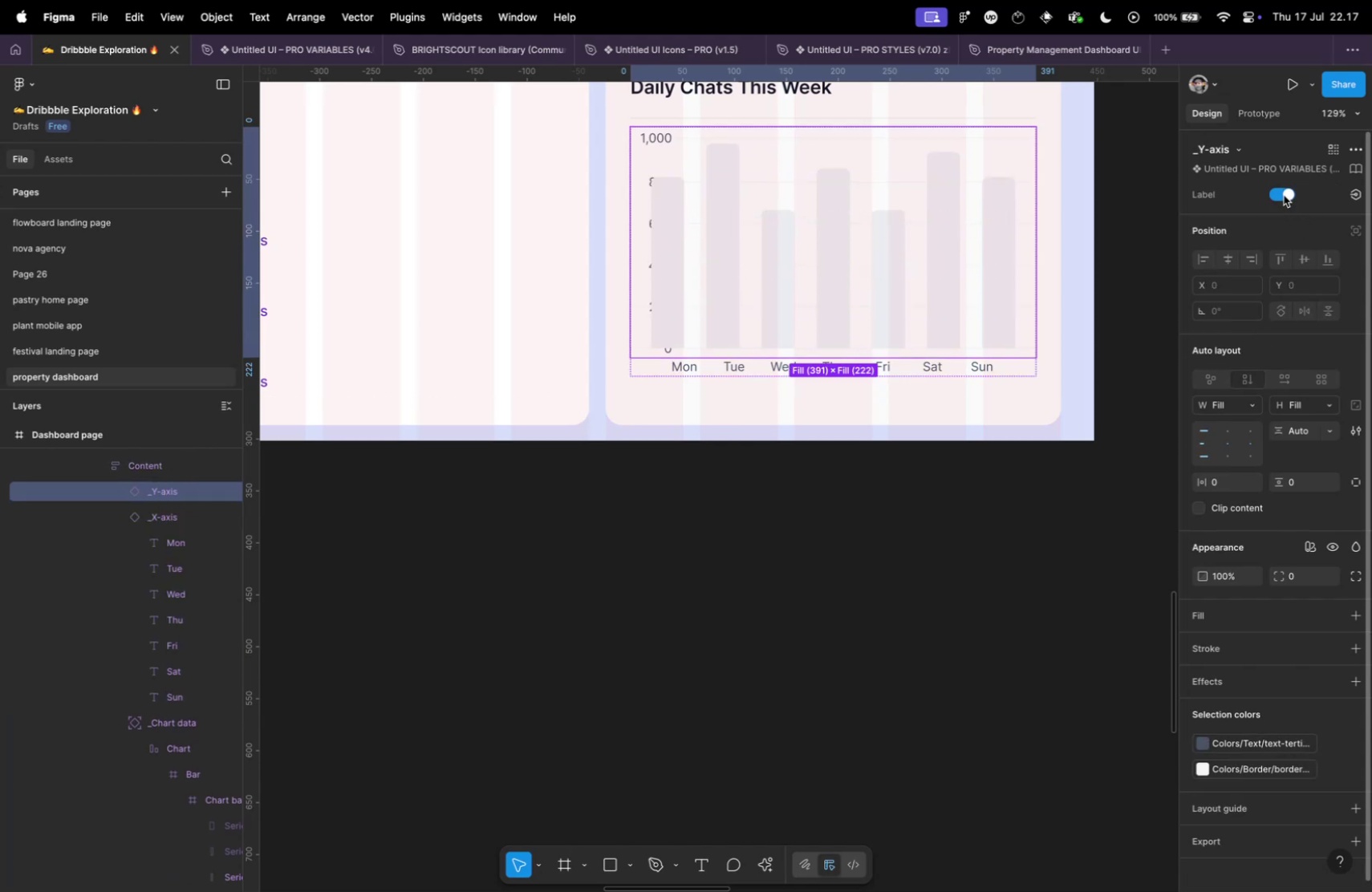 
wait(7.06)
 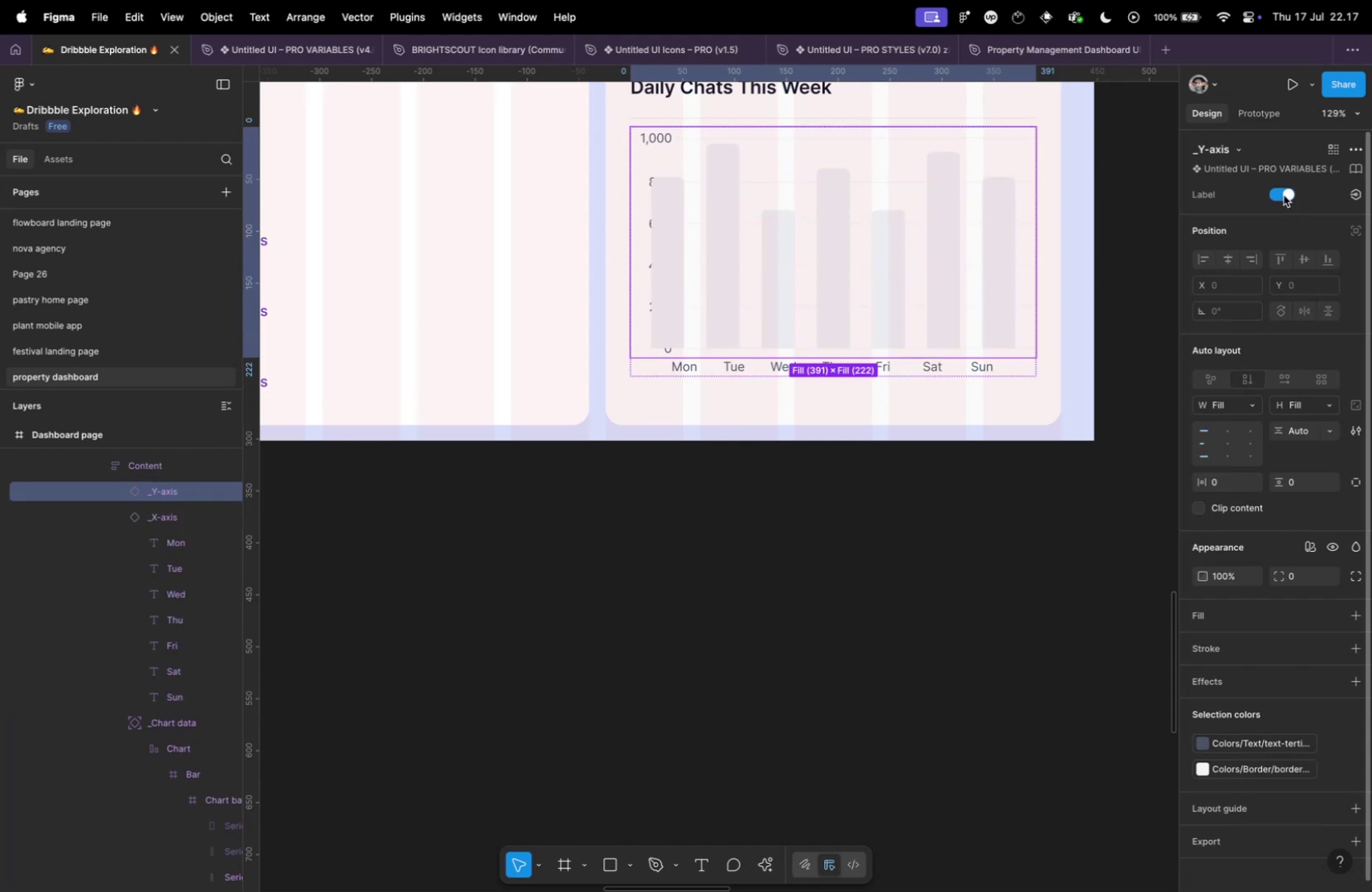 
left_click([1284, 195])
 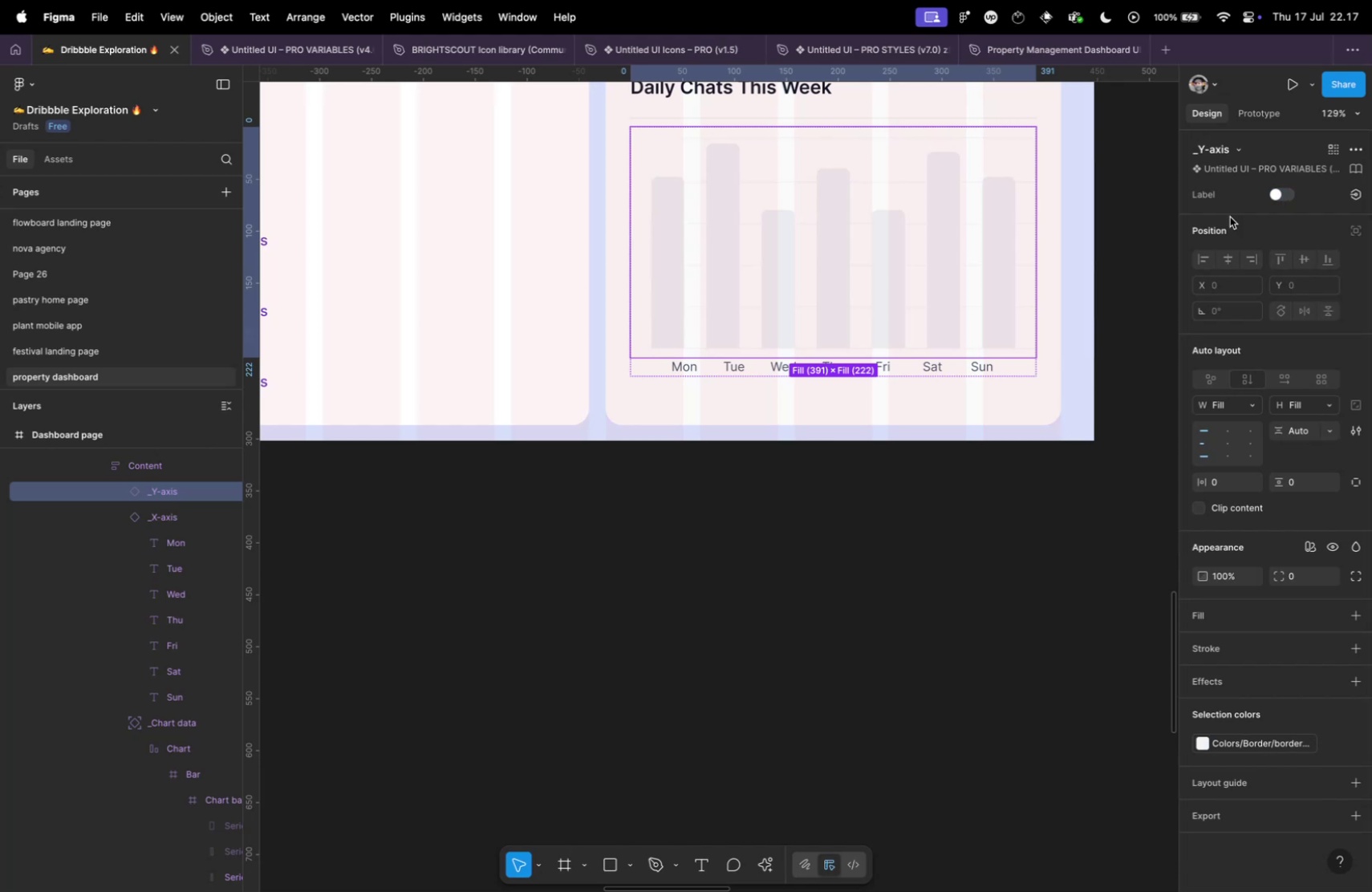 
key(Meta+CommandLeft)
 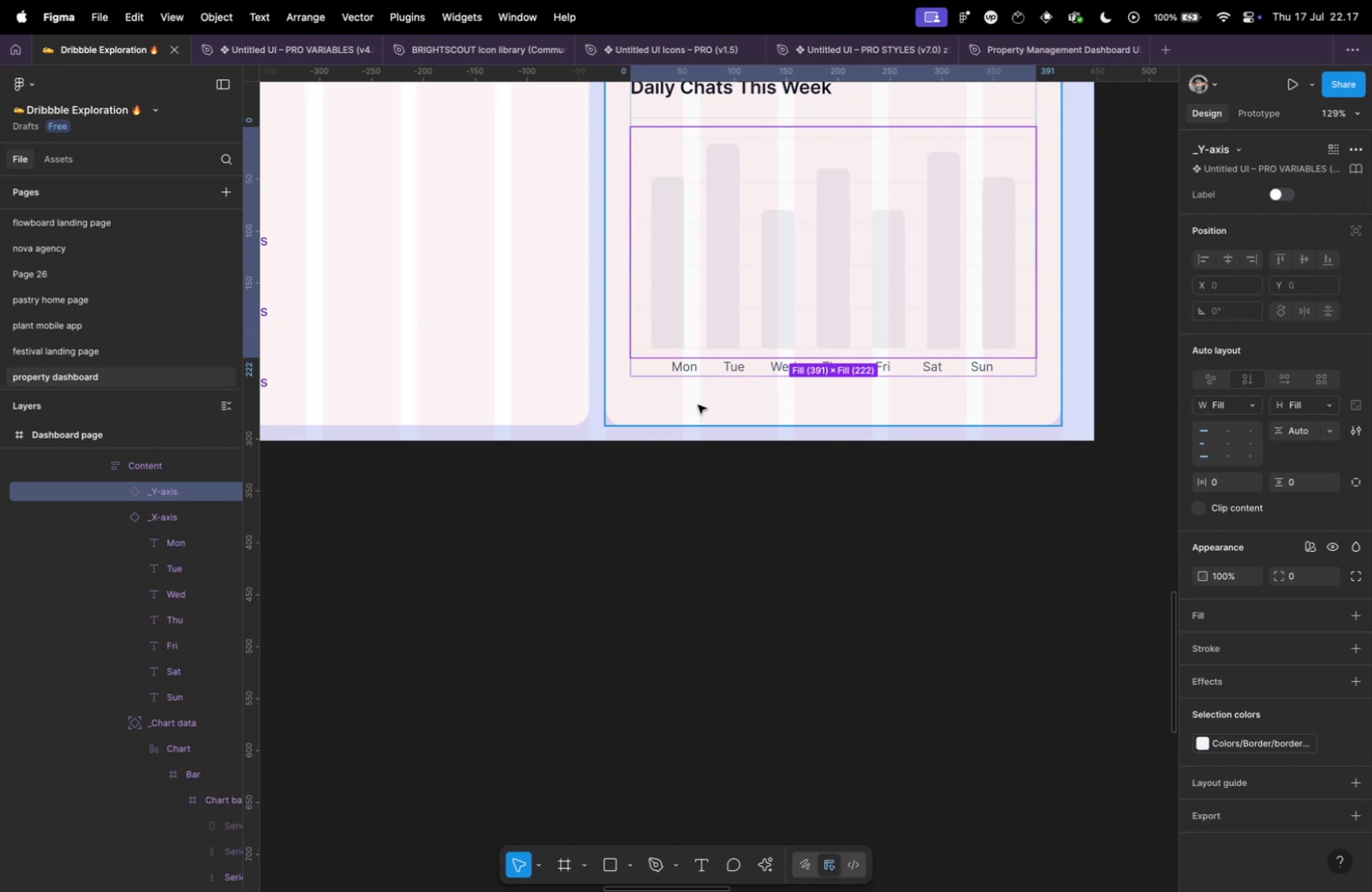 
key(Meta+Tab)
 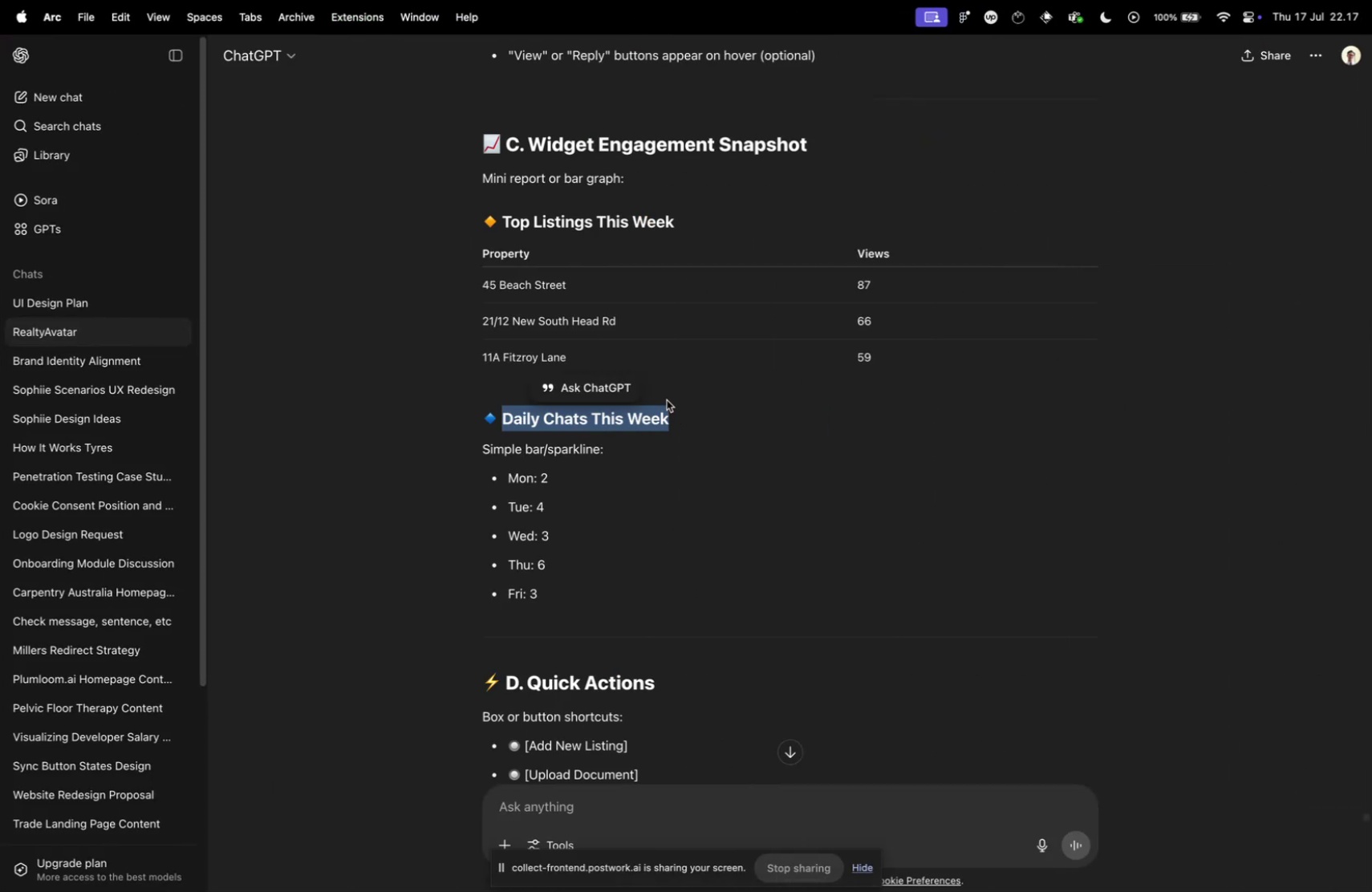 
scroll: coordinate [667, 399], scroll_direction: down, amount: 2.0
 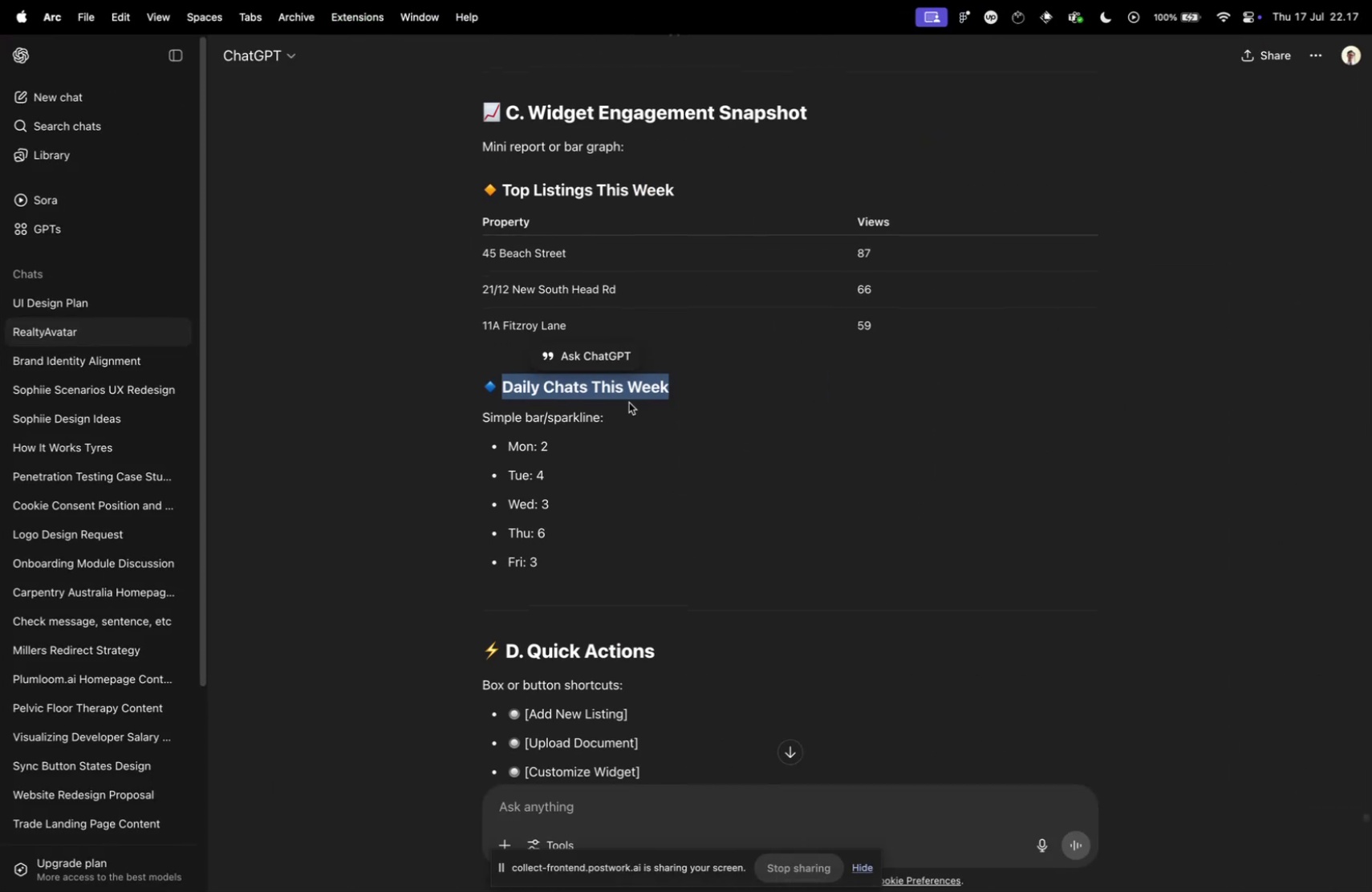 
key(Meta+CommandLeft)
 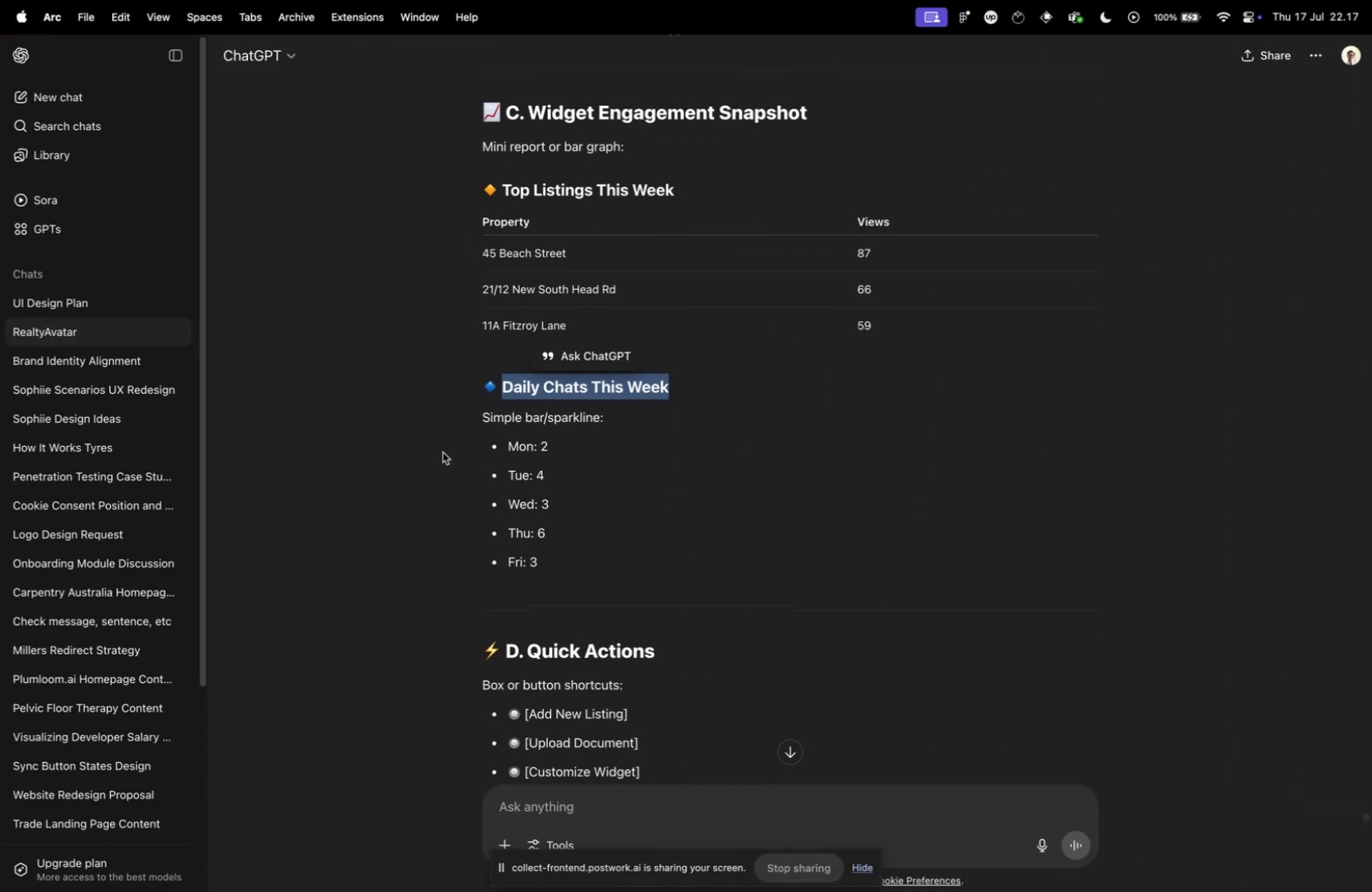 
key(Meta+Tab)
 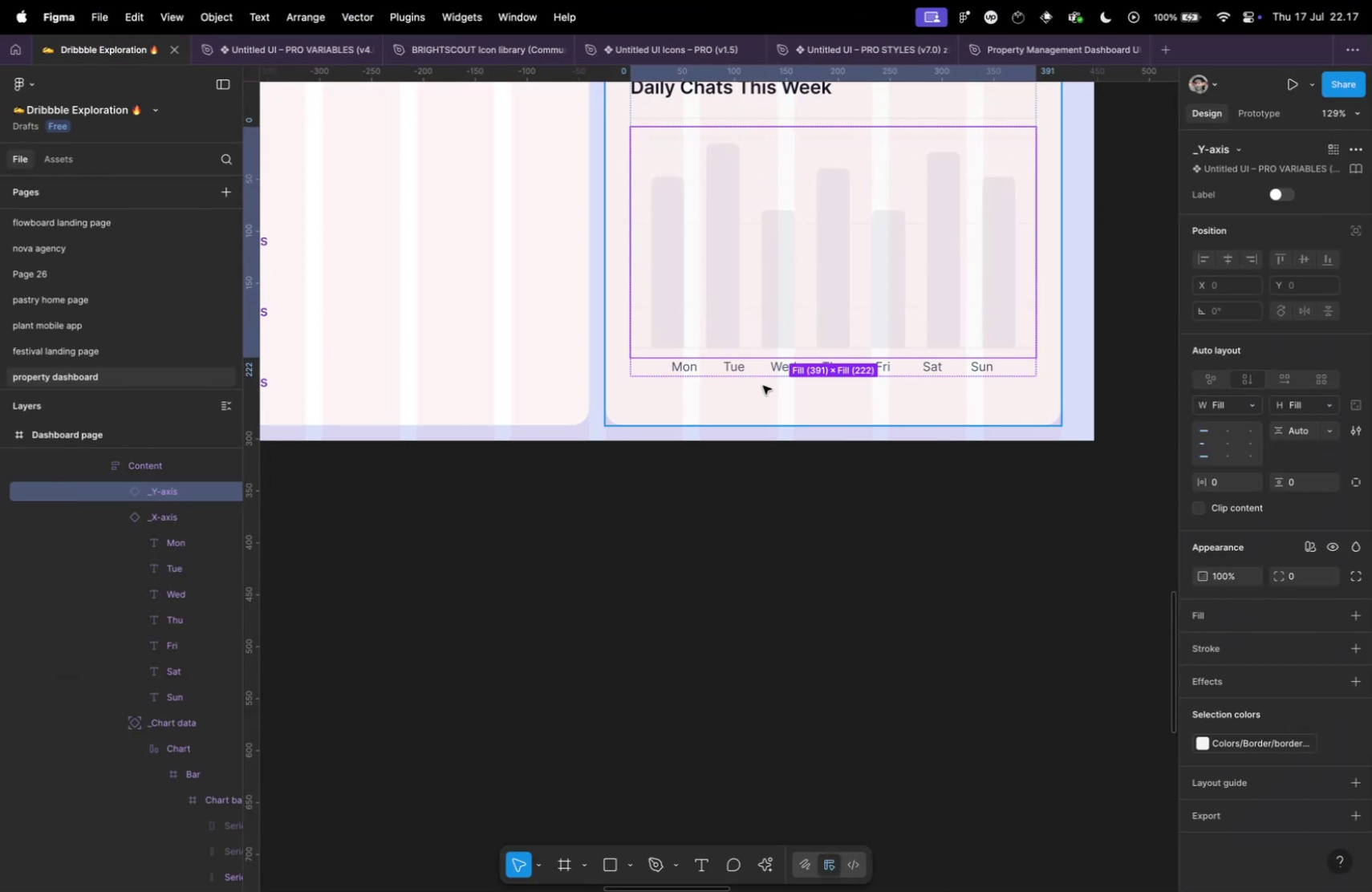 
hold_key(key=CommandLeft, duration=0.46)
left_click([665, 319])
 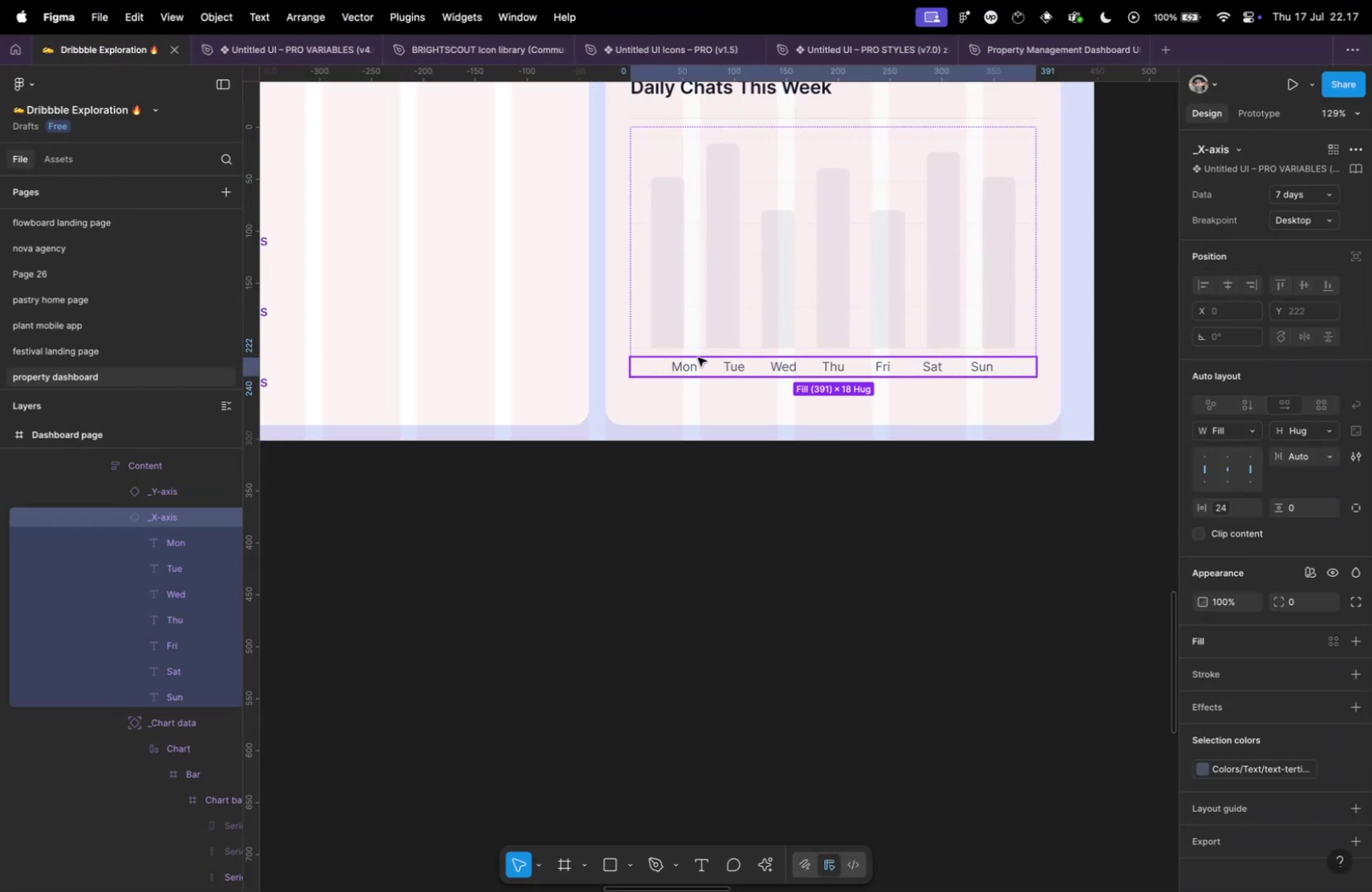 
hold_key(key=CommandLeft, duration=3.01)
triple_click([668, 286])
 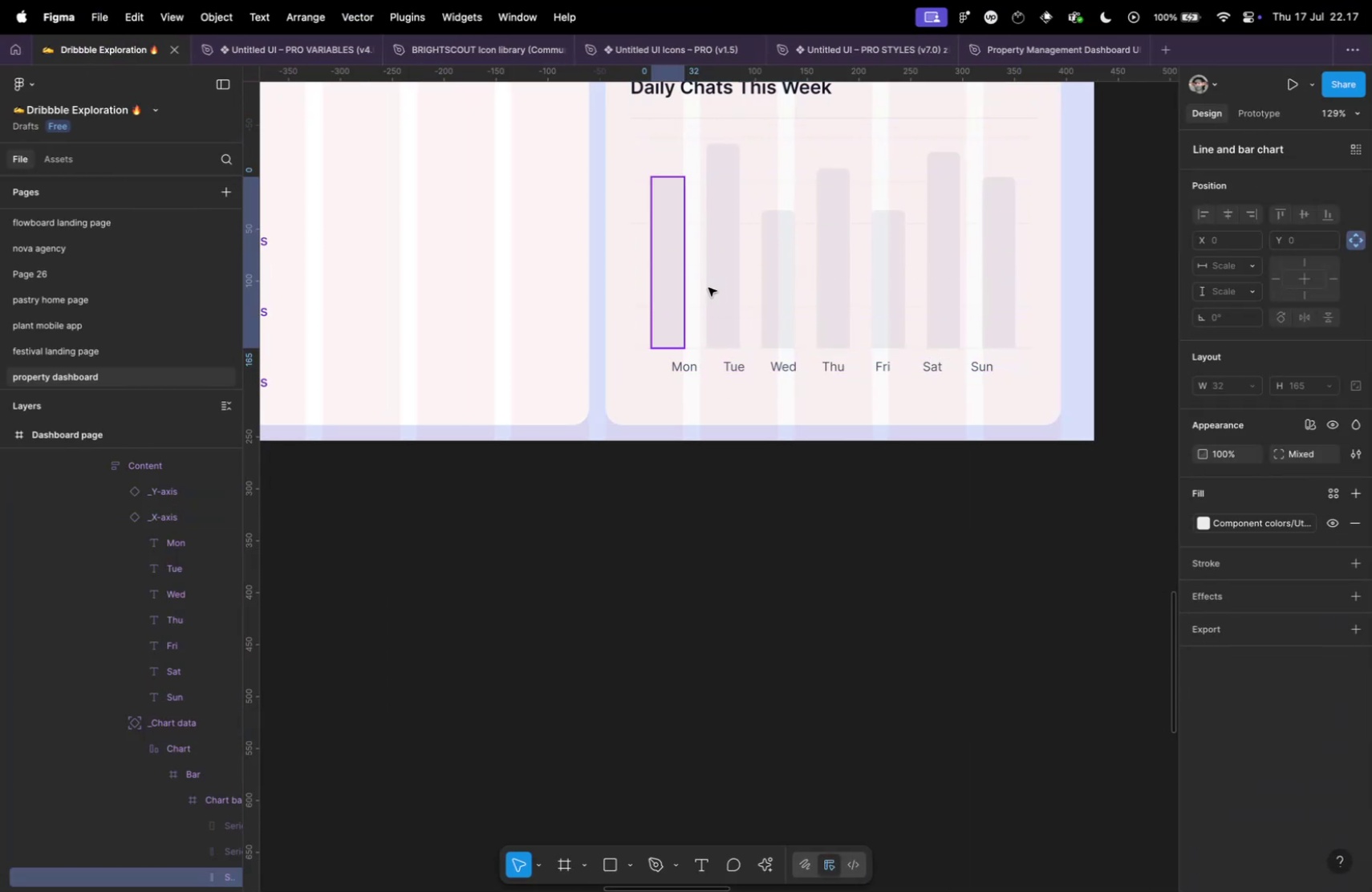 
hold_key(key=ShiftLeft, duration=2.58)
double_click([774, 276])
 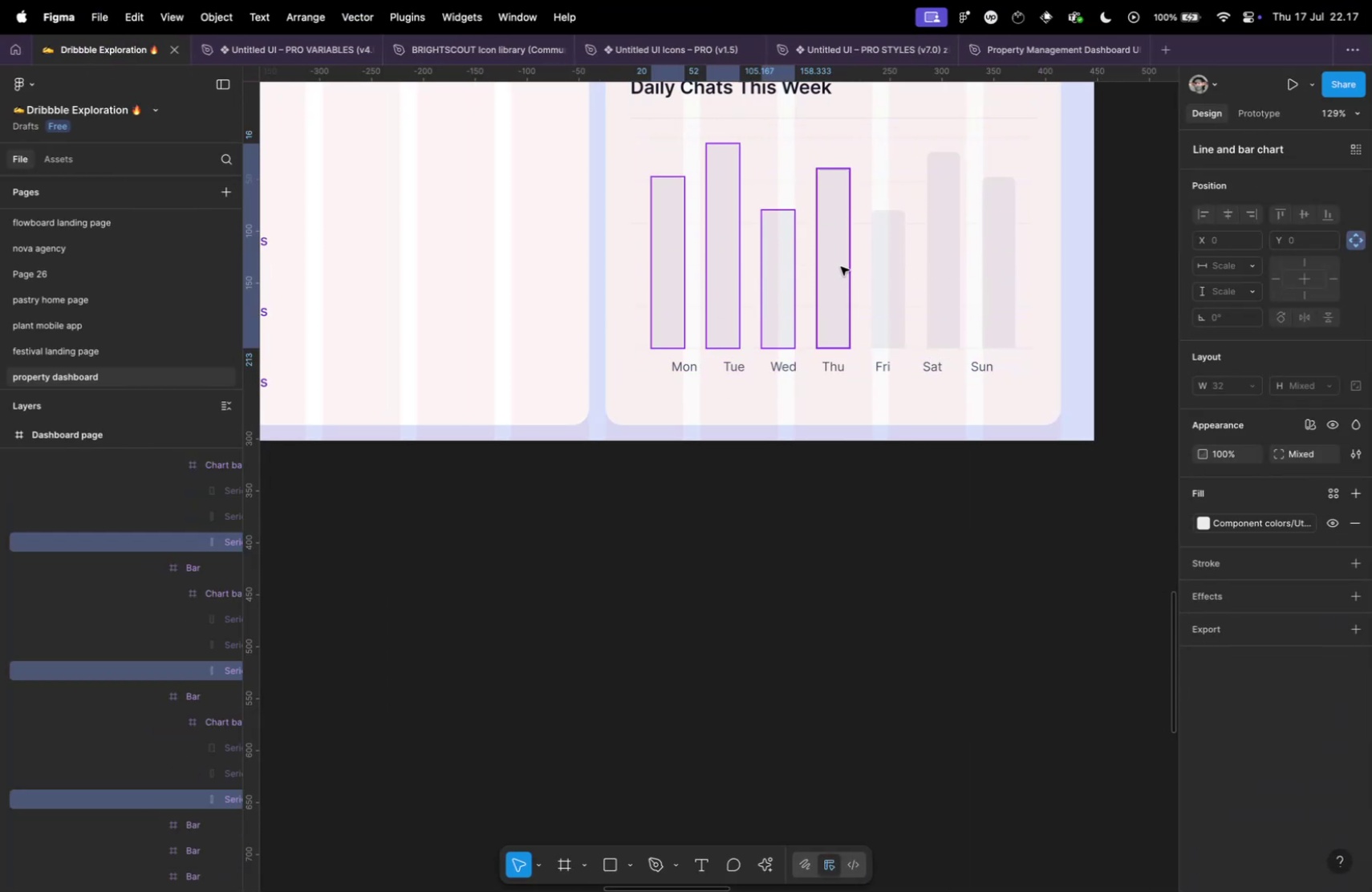 
double_click([894, 271])
 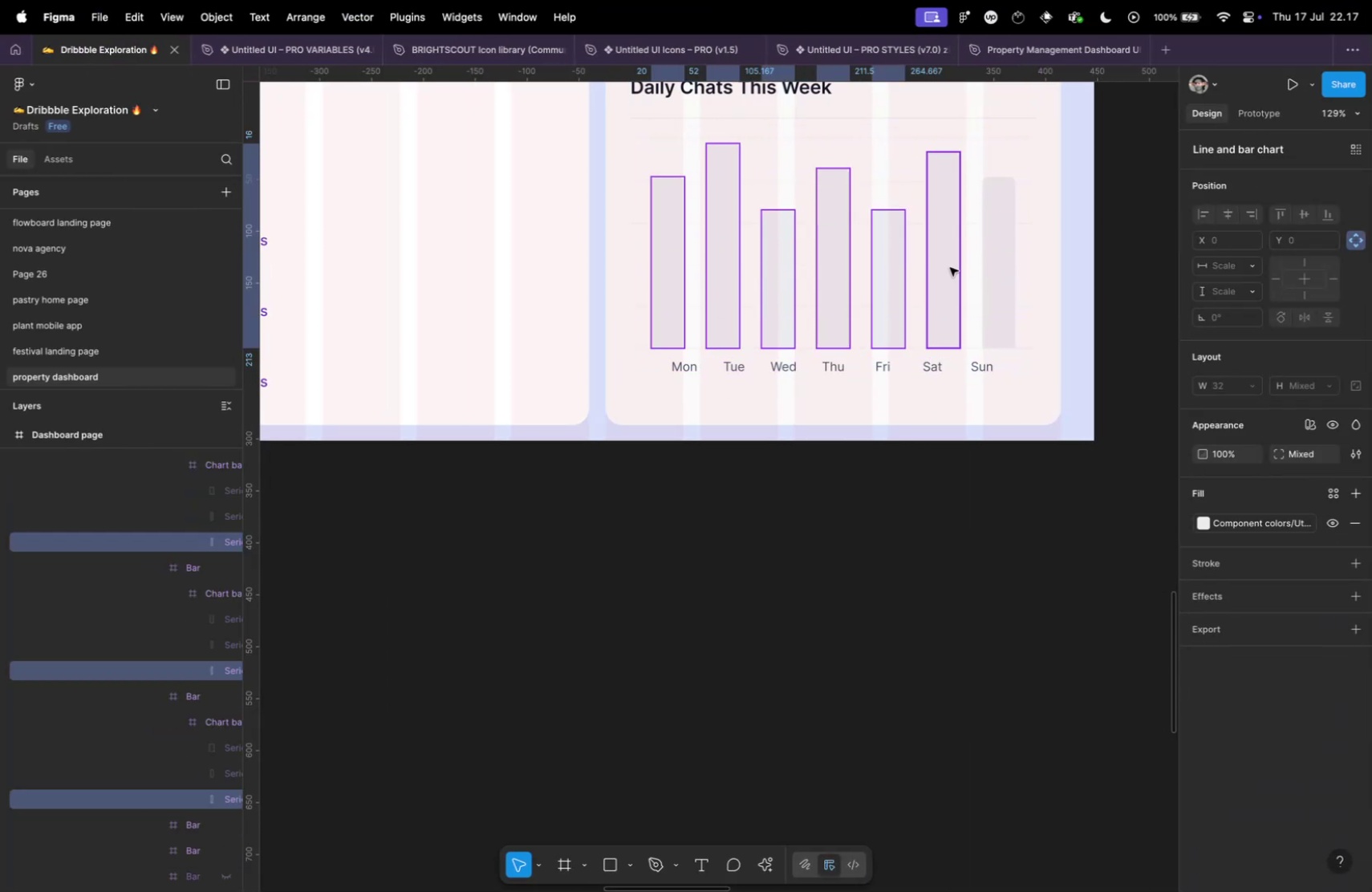 
triple_click([950, 267])
 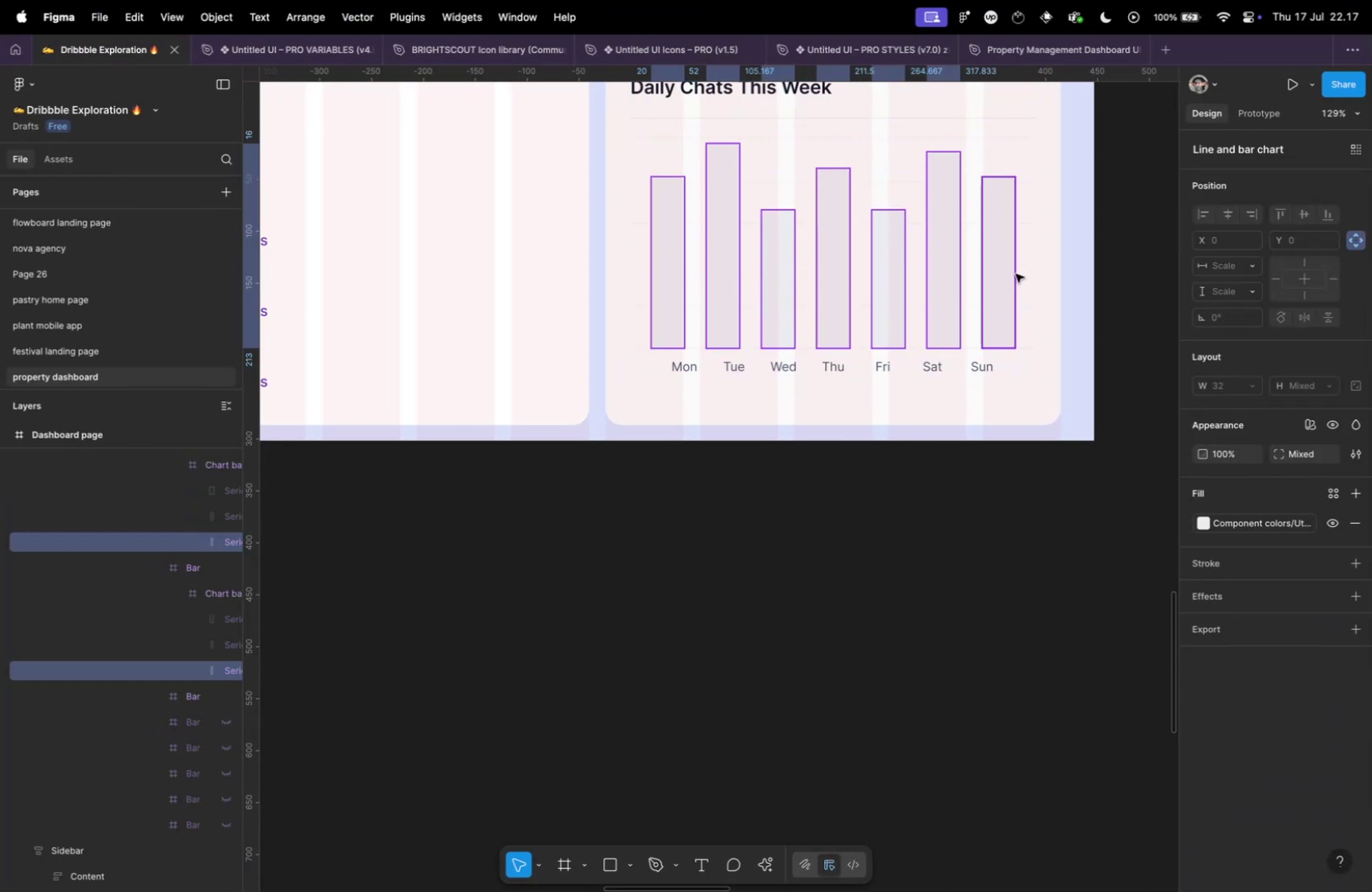 
triple_click([1016, 274])
 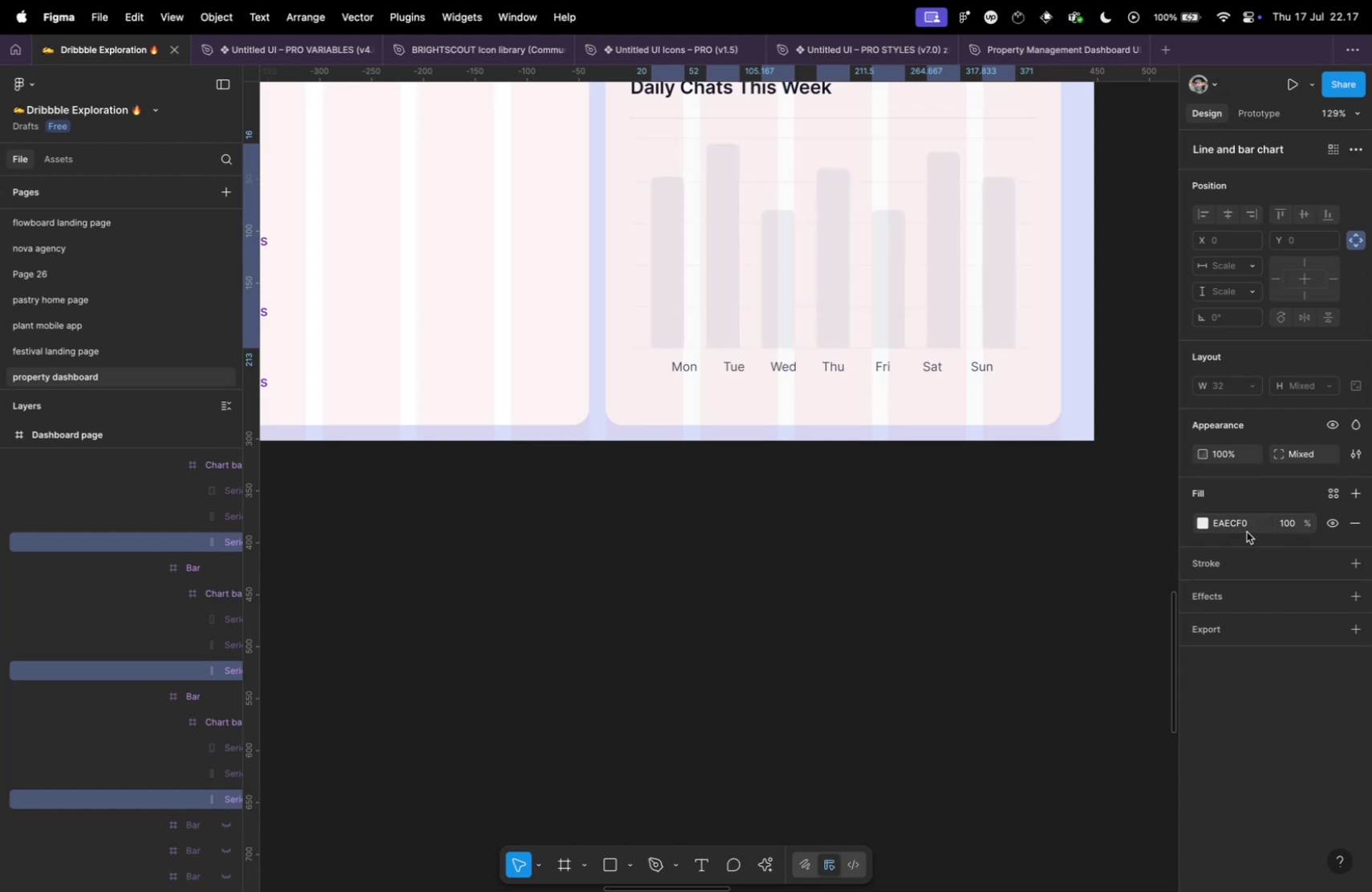 
left_click([1200, 524])
 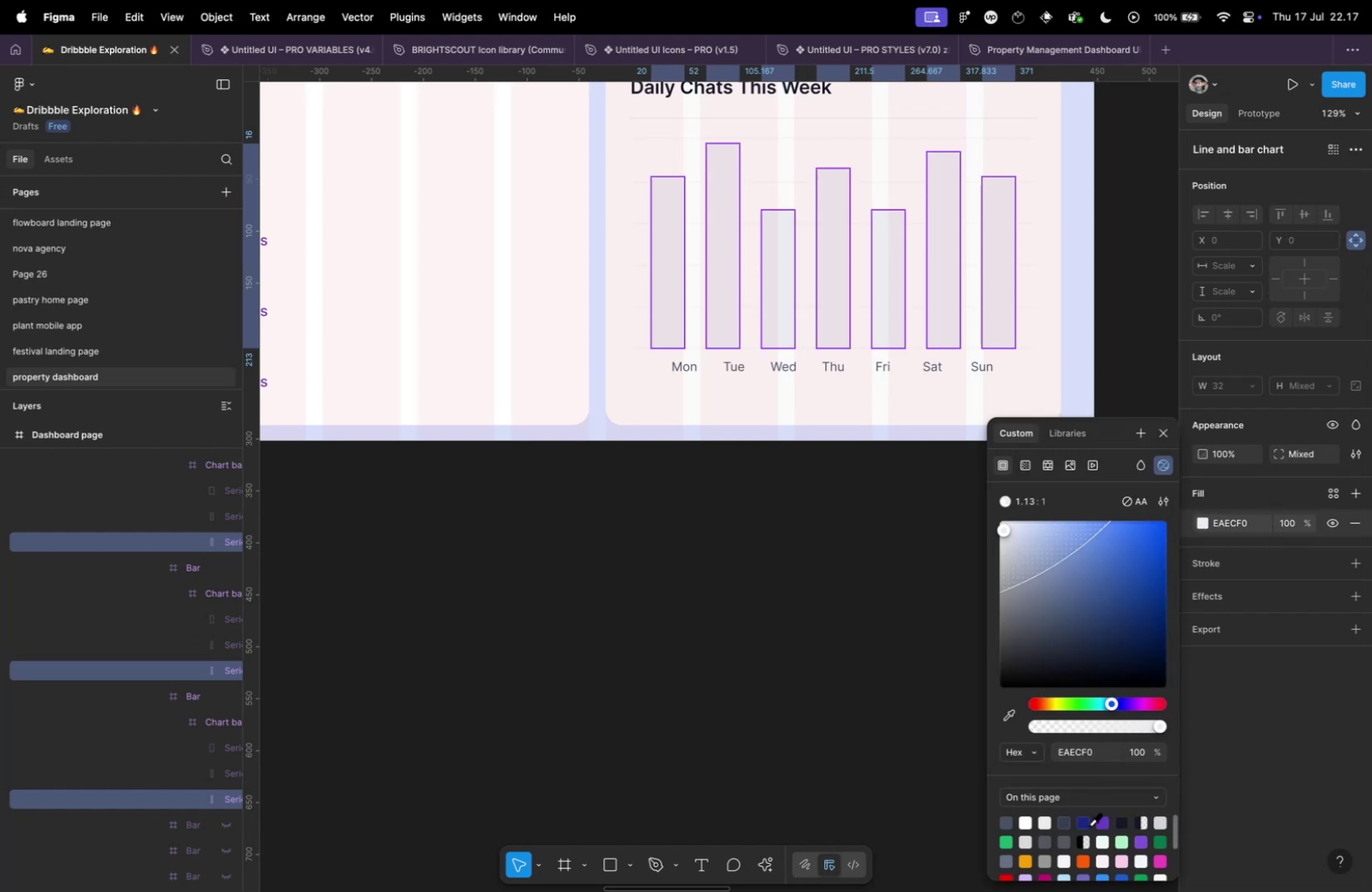 
left_click([1078, 824])
 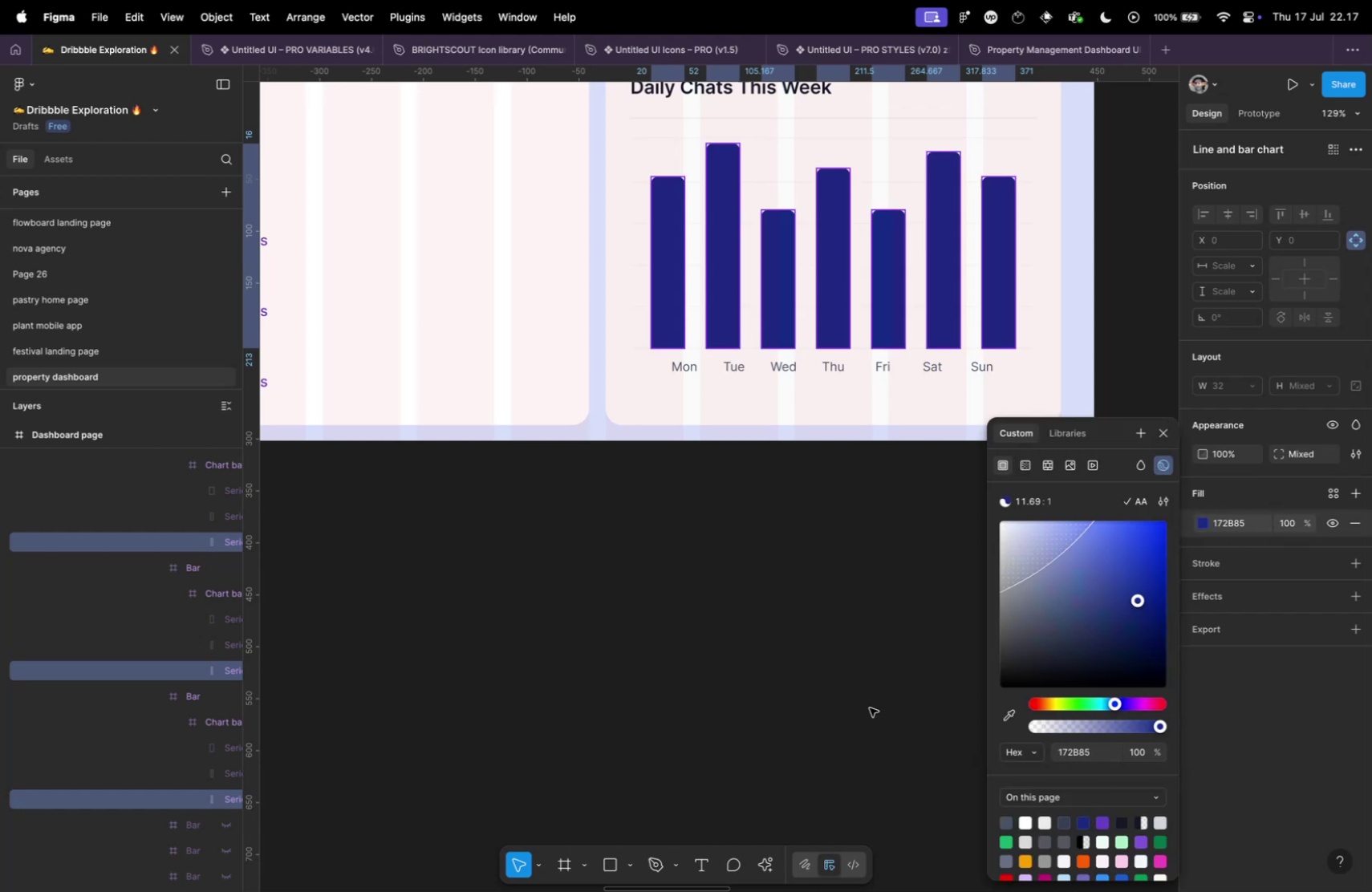 
left_click([688, 636])
 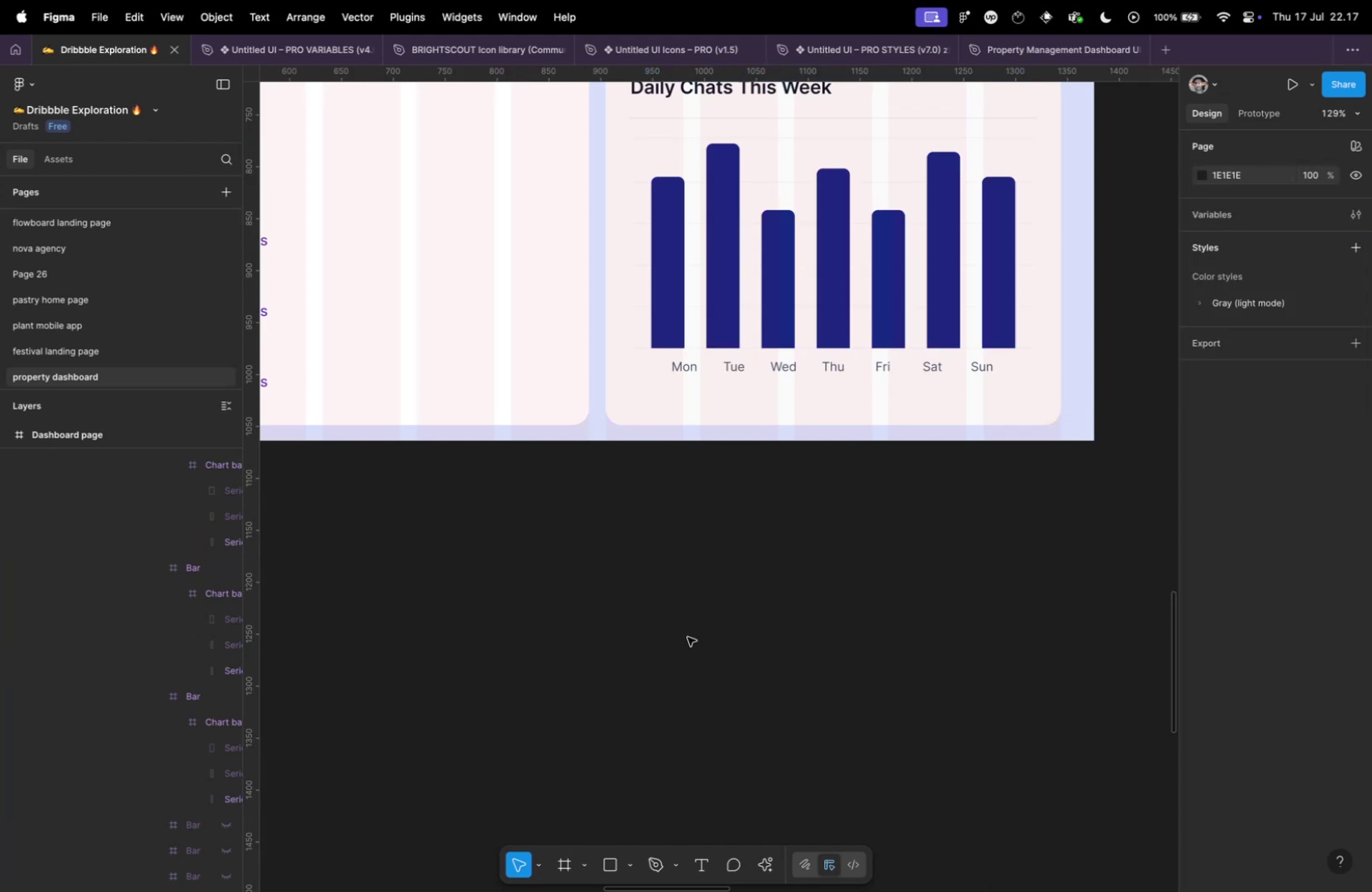 
hold_key(key=CommandLeft, duration=0.37)
scroll: coordinate [631, 623], scroll_direction: down, amount: 15.0
 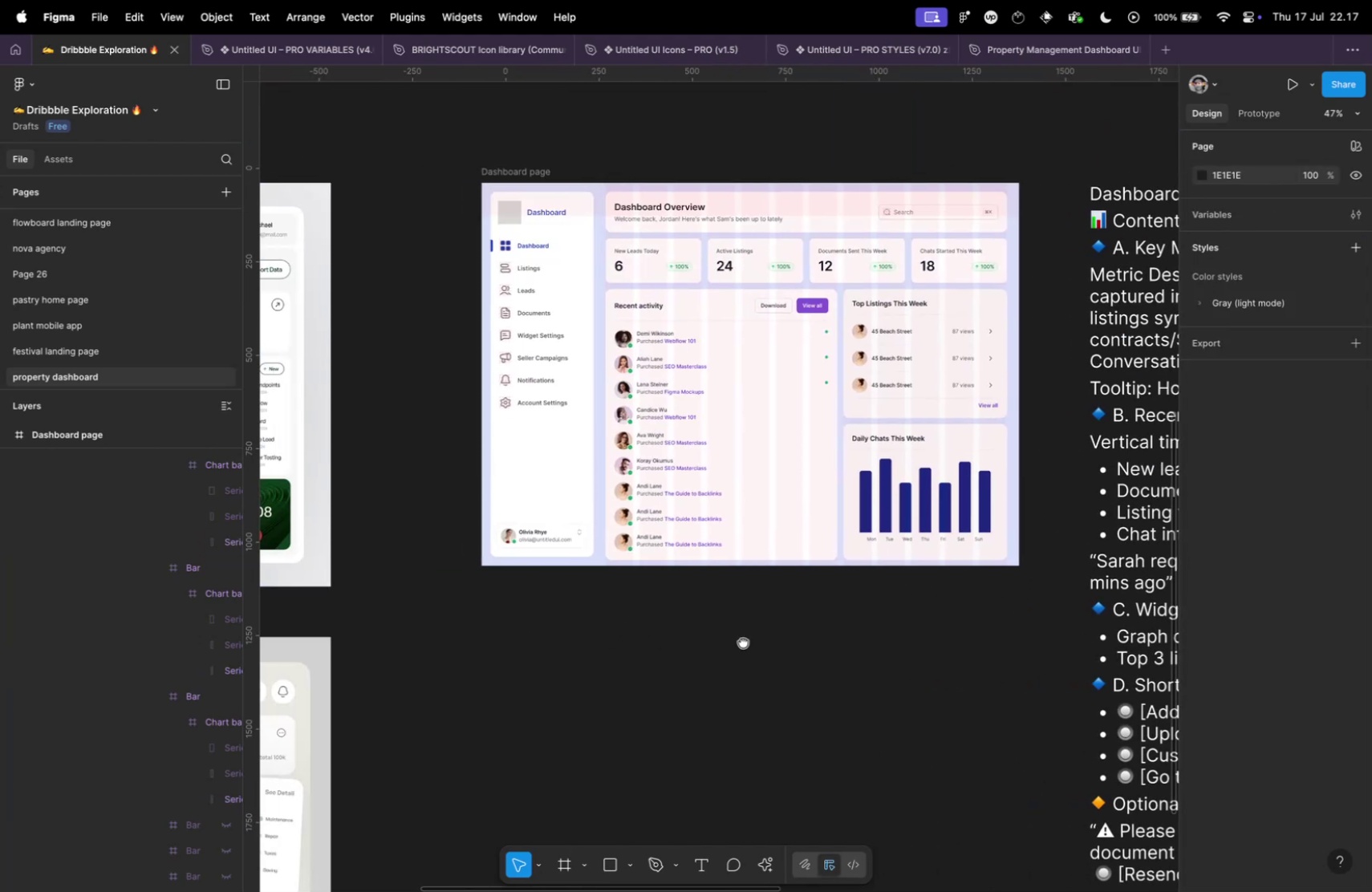 
hold_key(key=CommandLeft, duration=0.62)
scroll: coordinate [902, 540], scroll_direction: up, amount: 16.0
 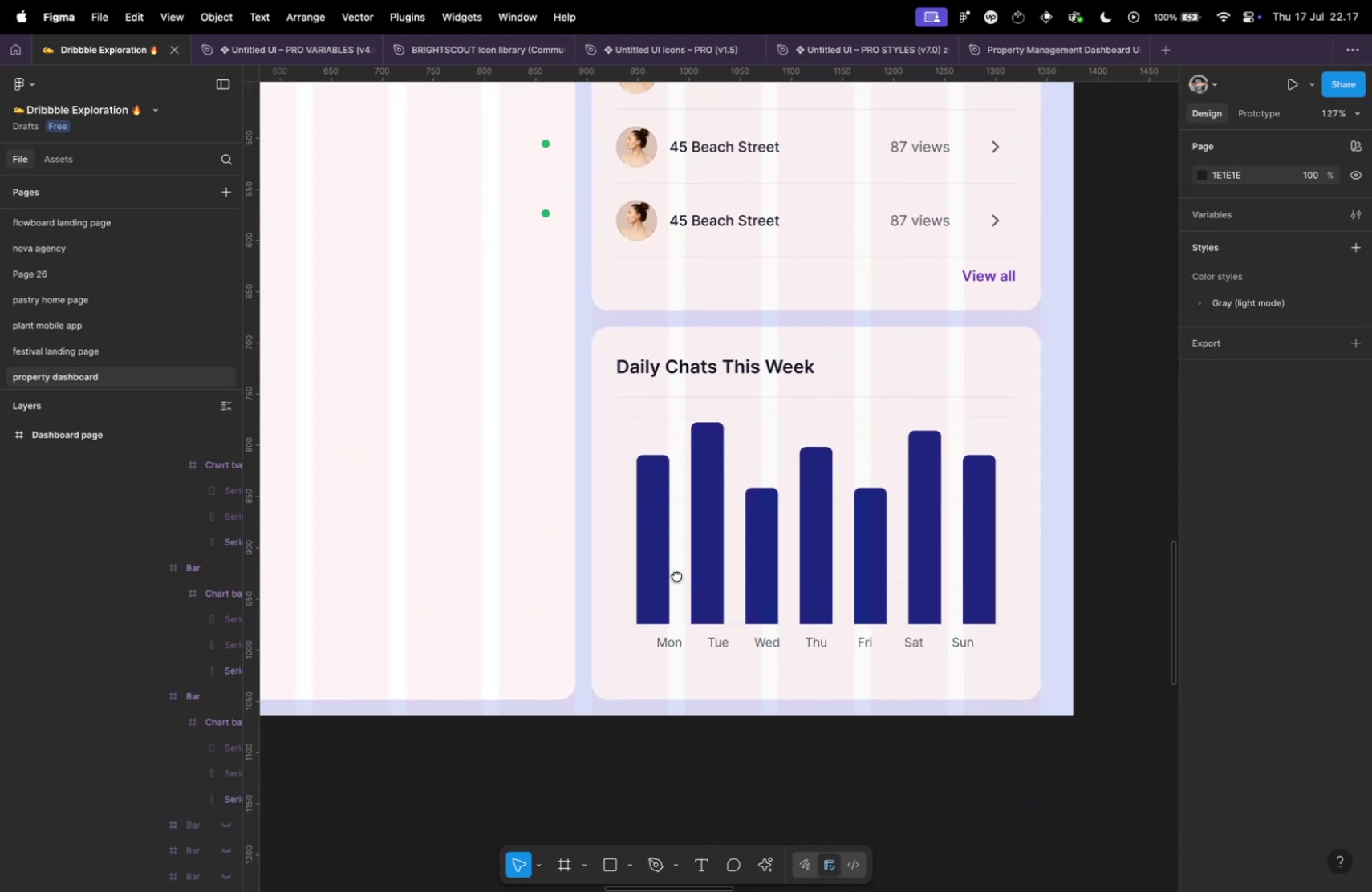 
hold_key(key=CommandLeft, duration=0.68)
scroll: coordinate [663, 532], scroll_direction: up, amount: 8.0
 